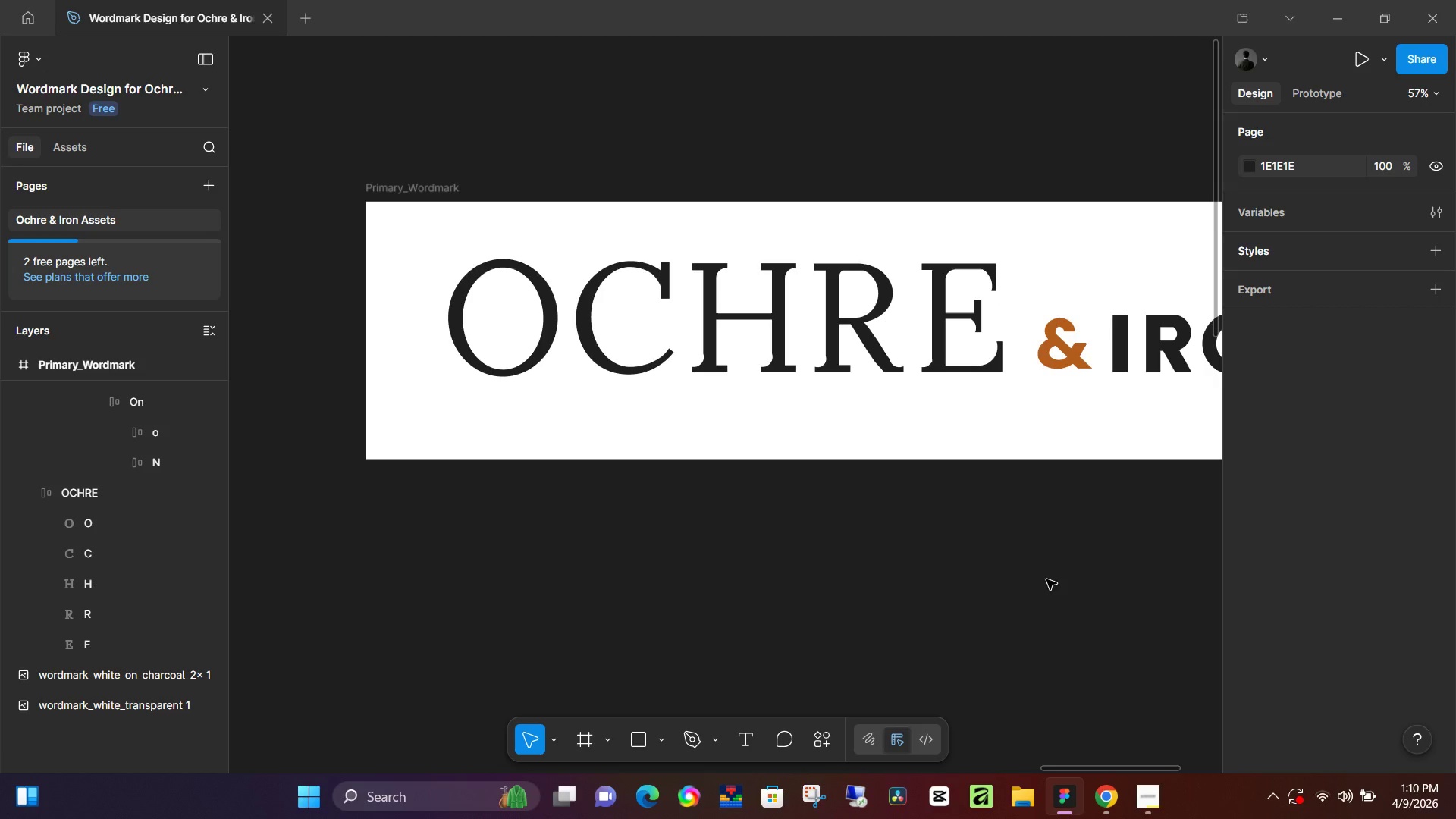 
scroll: coordinate [997, 320], scroll_direction: down, amount: 14.0
 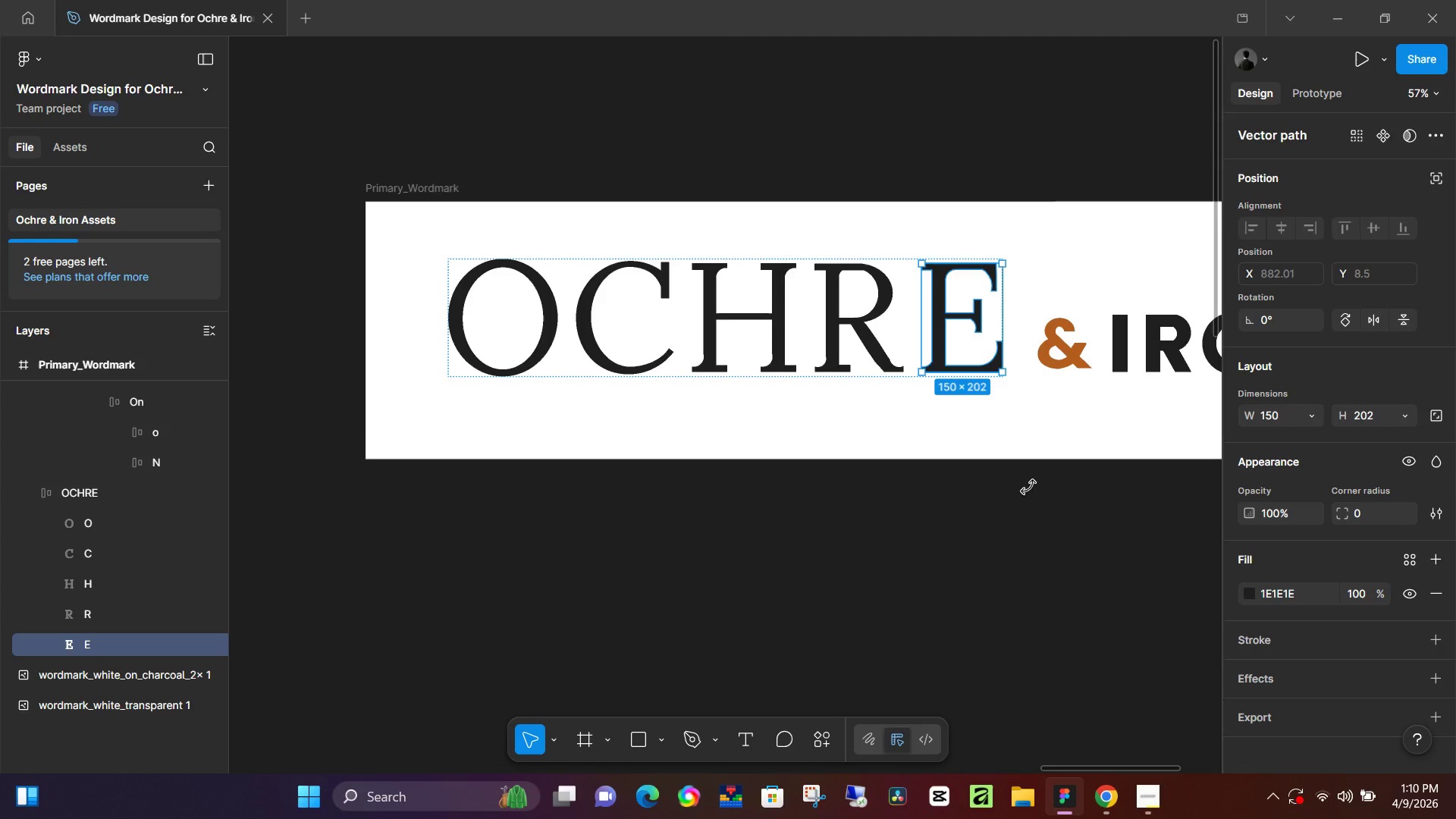 
hold_key(key=Space, duration=0.67)
 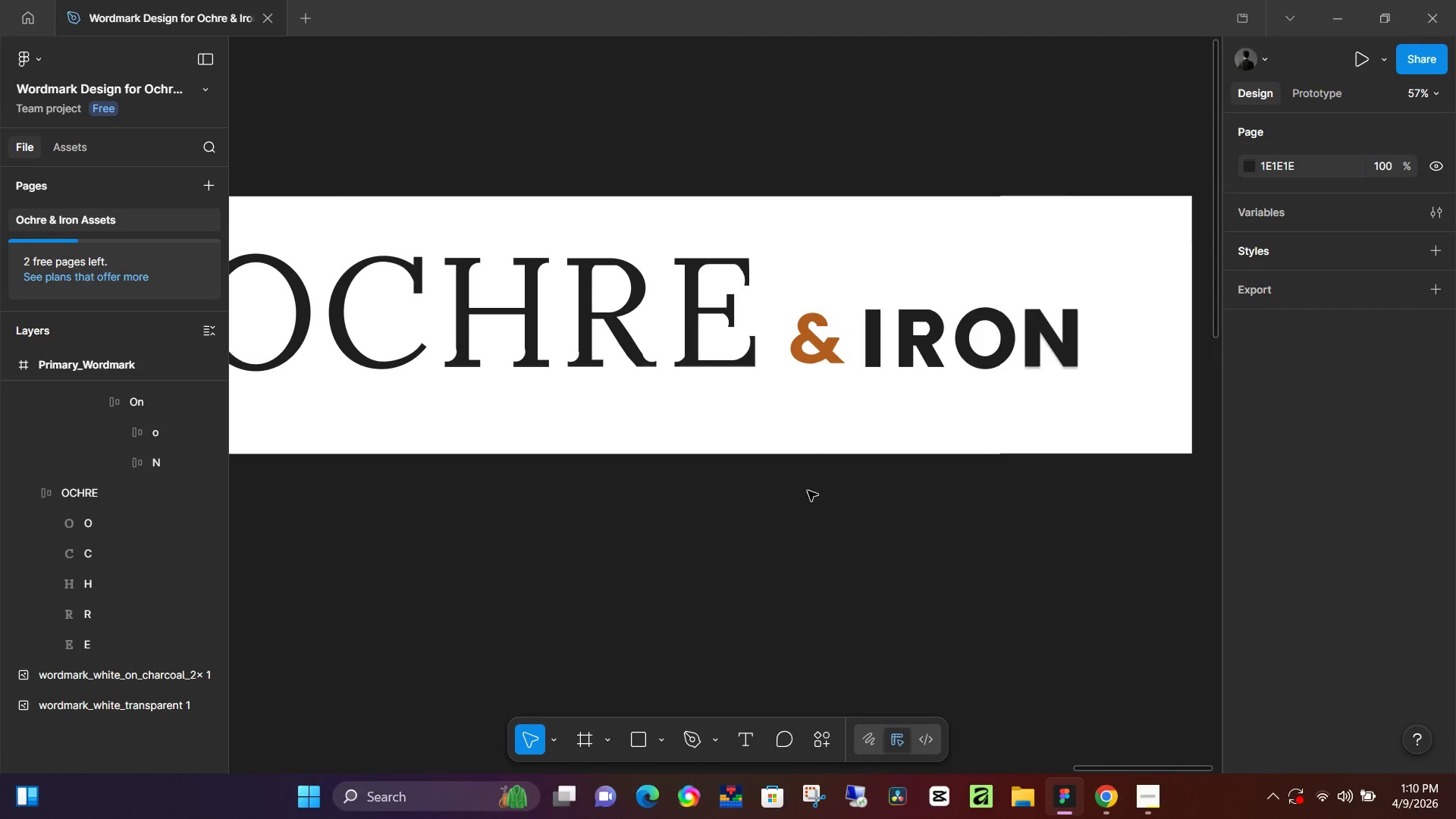 
left_click_drag(start_coordinate=[1061, 573], to_coordinate=[814, 567])
 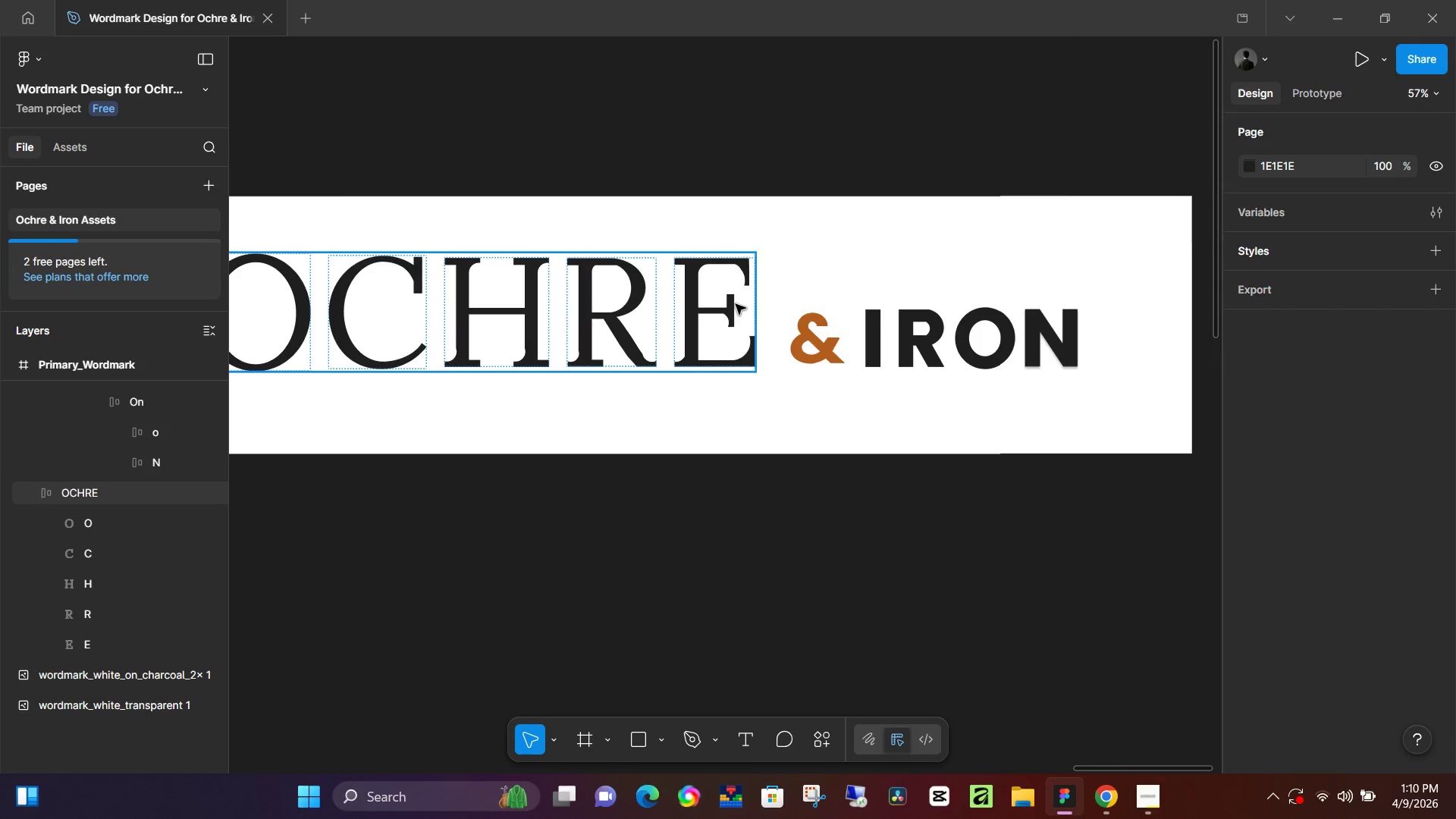 
left_click([922, 344])
 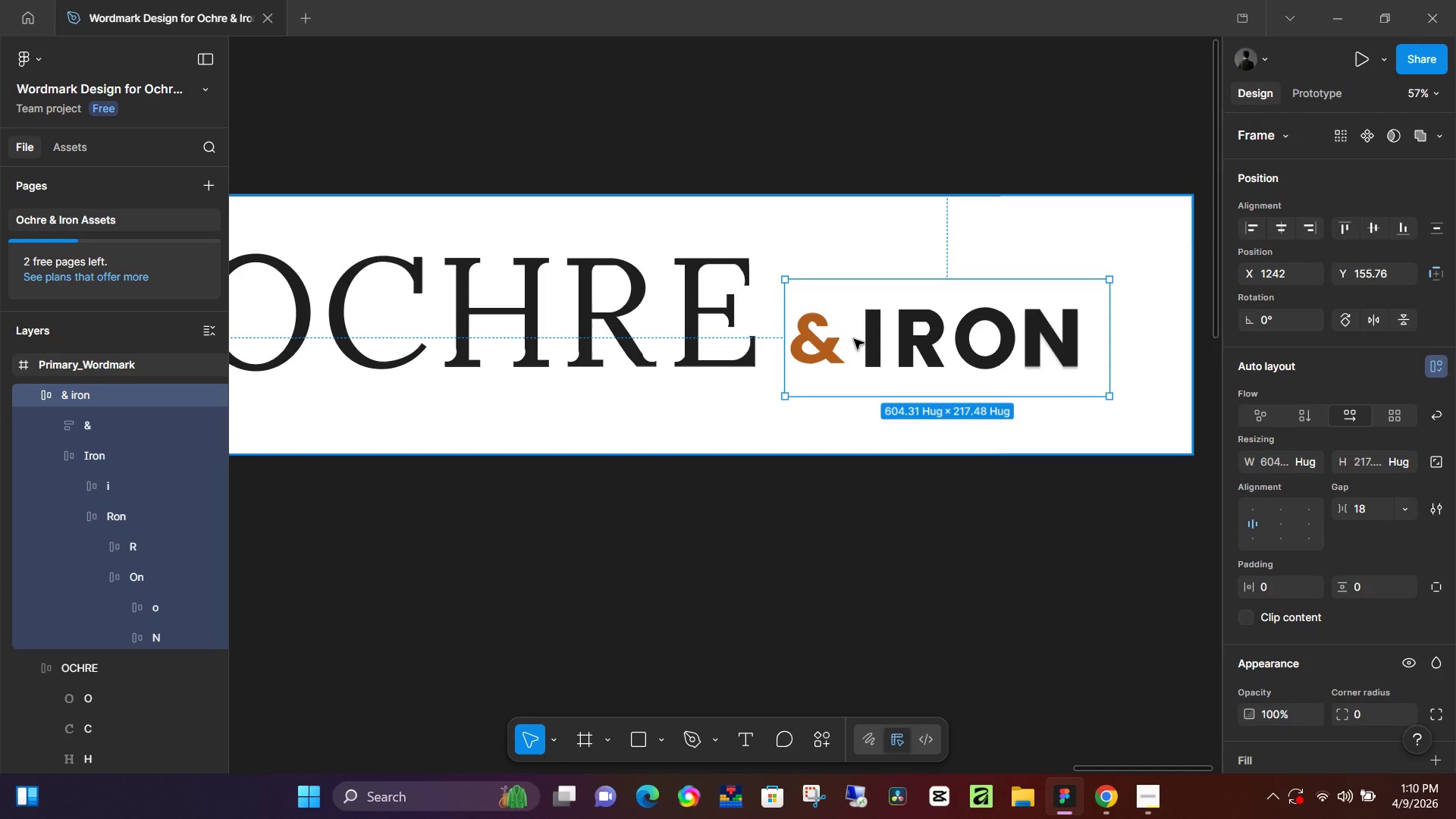 
left_click([854, 339])
 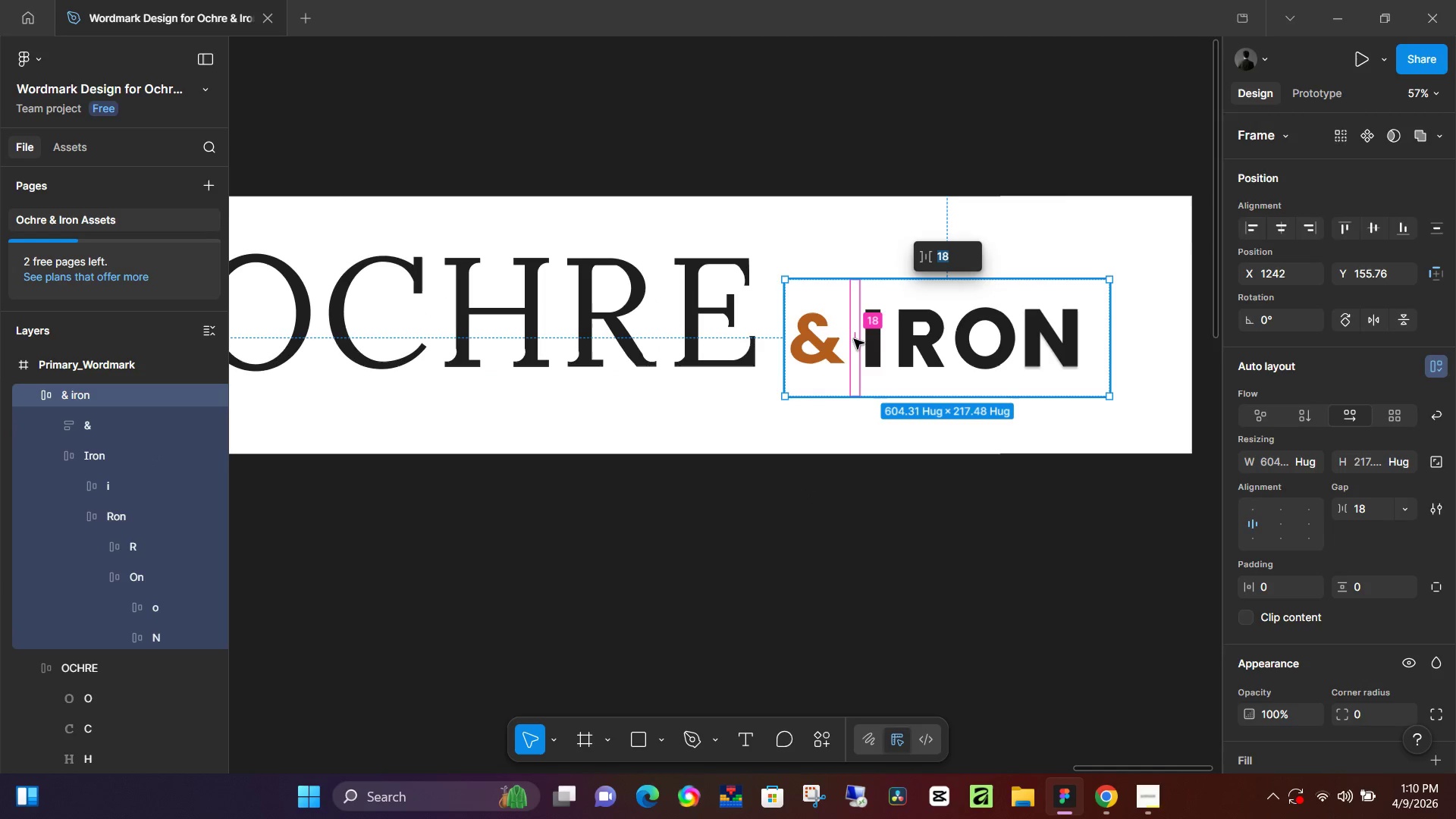 
hold_key(key=ControlLeft, duration=0.47)
scroll: coordinate [868, 337], scroll_direction: up, amount: 7.0
 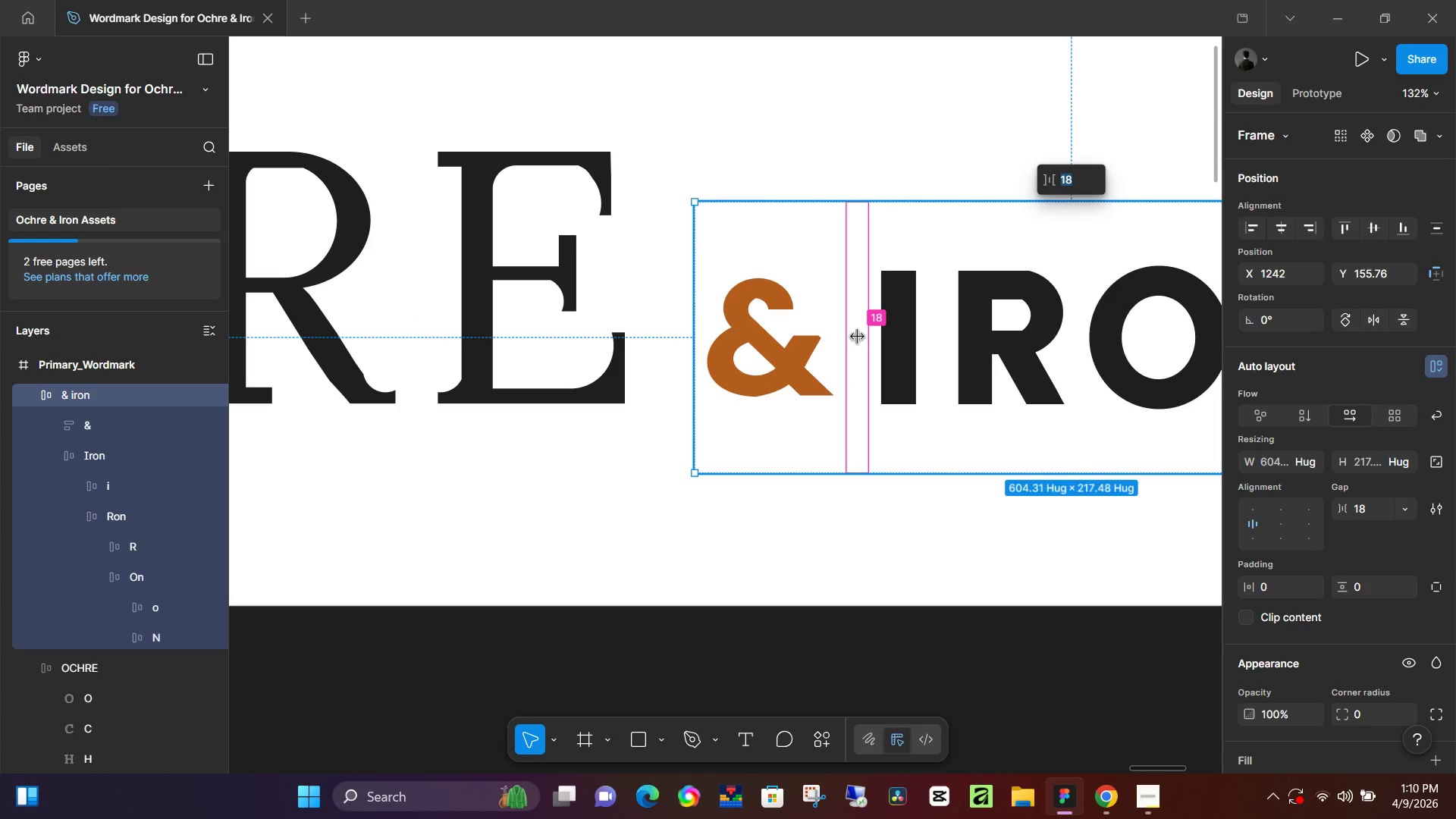 
left_click_drag(start_coordinate=[858, 337], to_coordinate=[865, 337])
 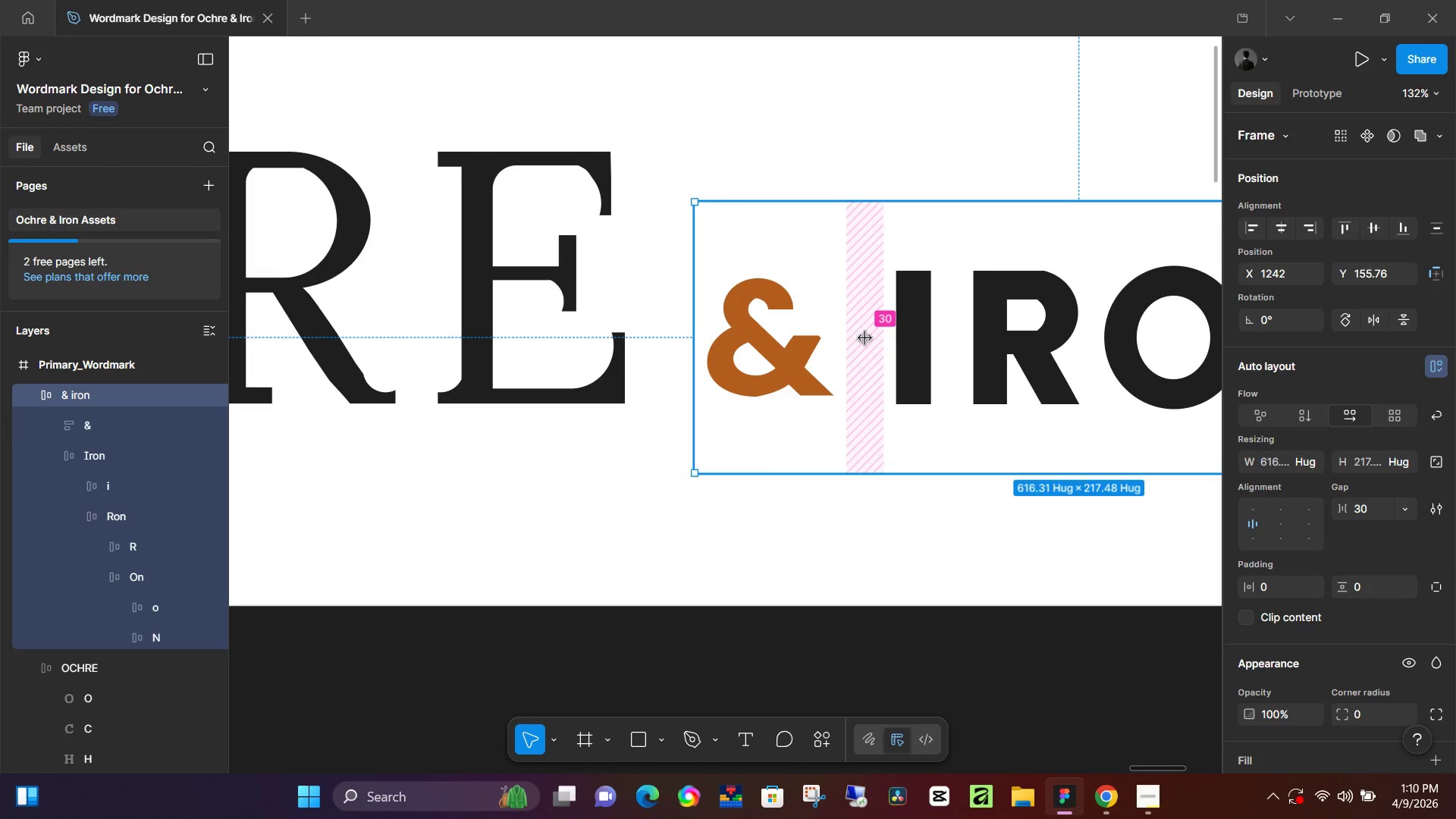 
hold_key(key=ControlLeft, duration=0.69)
scroll: coordinate [890, 389], scroll_direction: down, amount: 8.0
 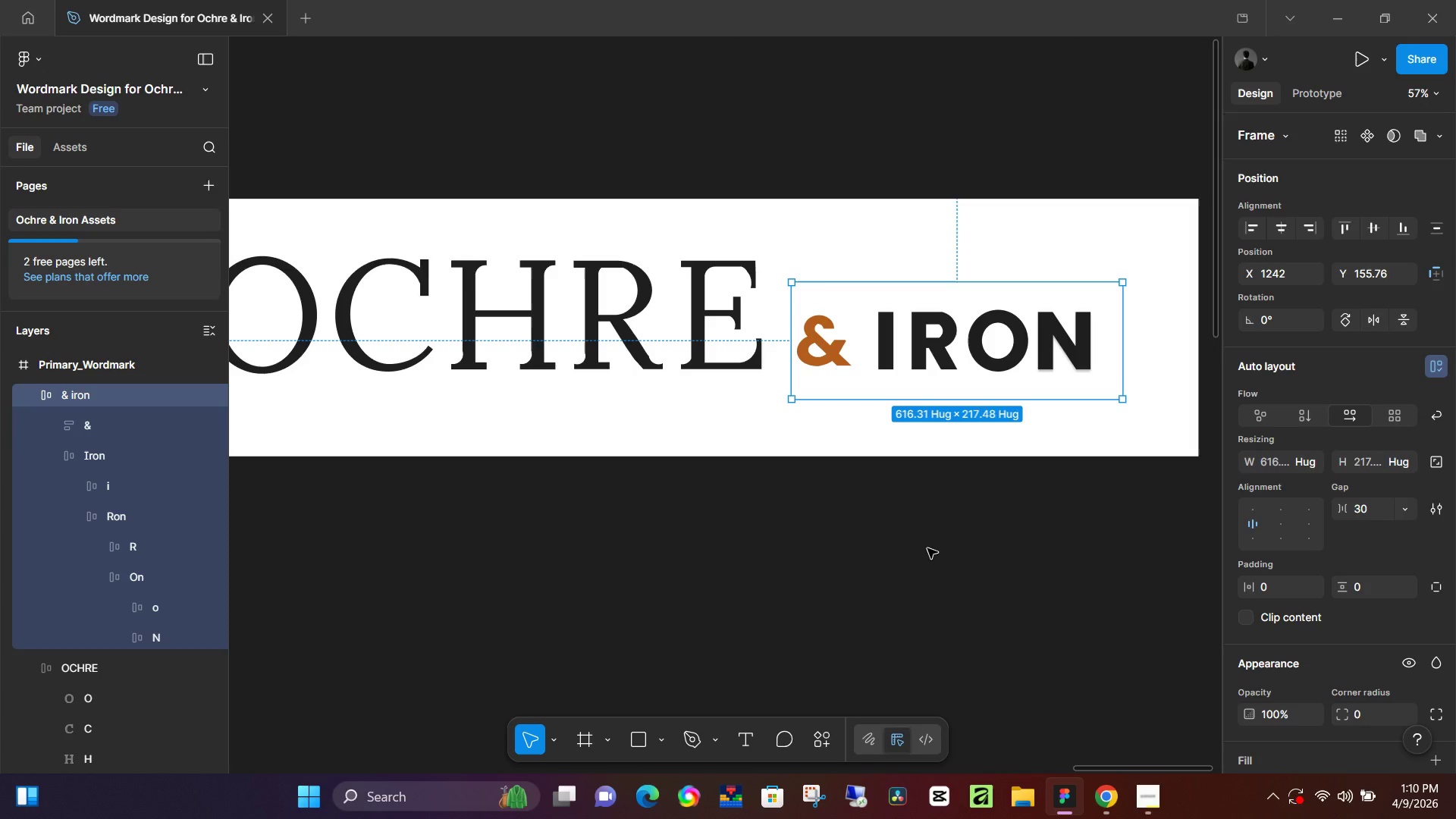 
left_click([927, 548])
 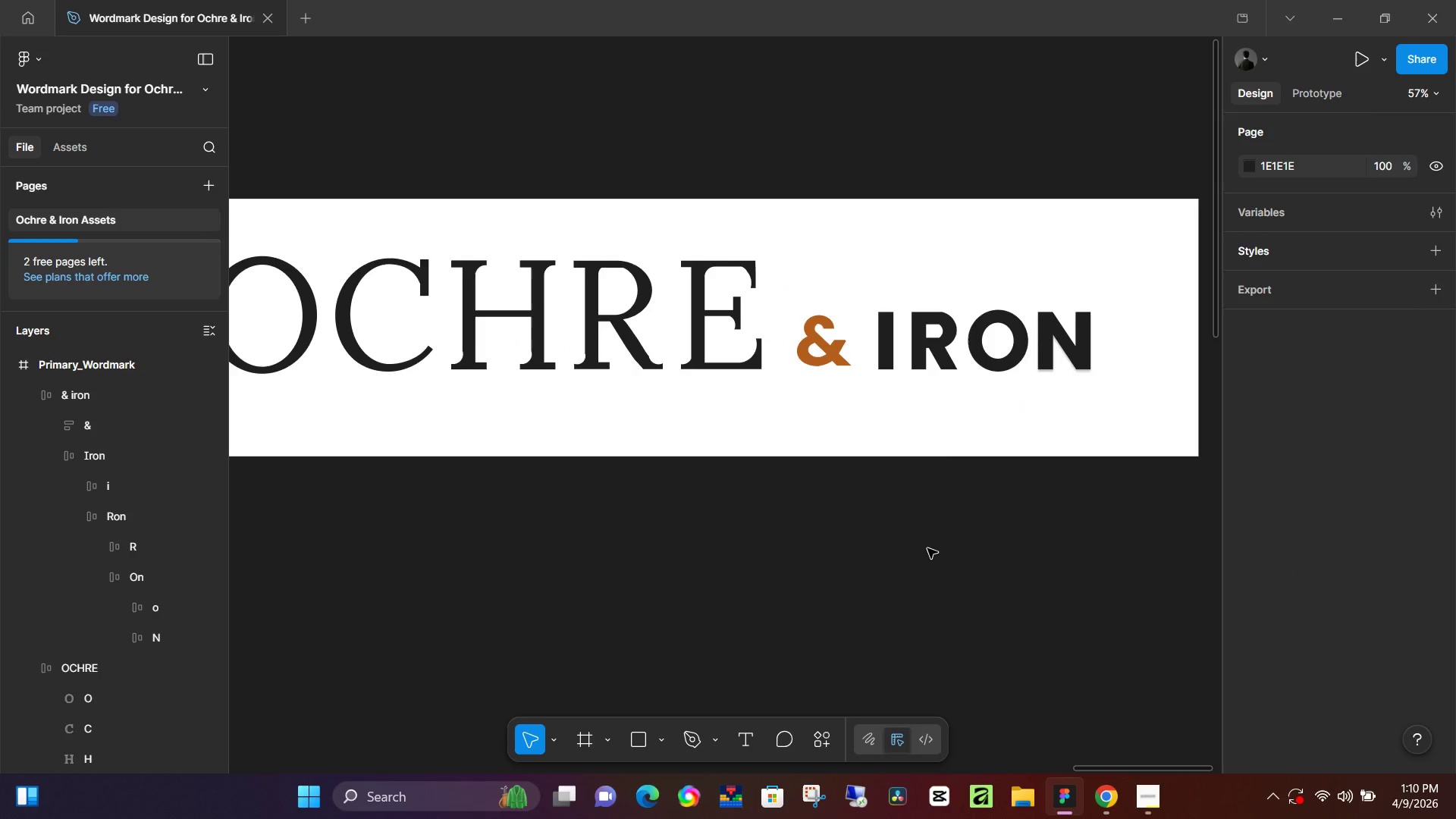 
hold_key(key=ControlLeft, duration=0.61)
scroll: coordinate [925, 548], scroll_direction: down, amount: 6.0
 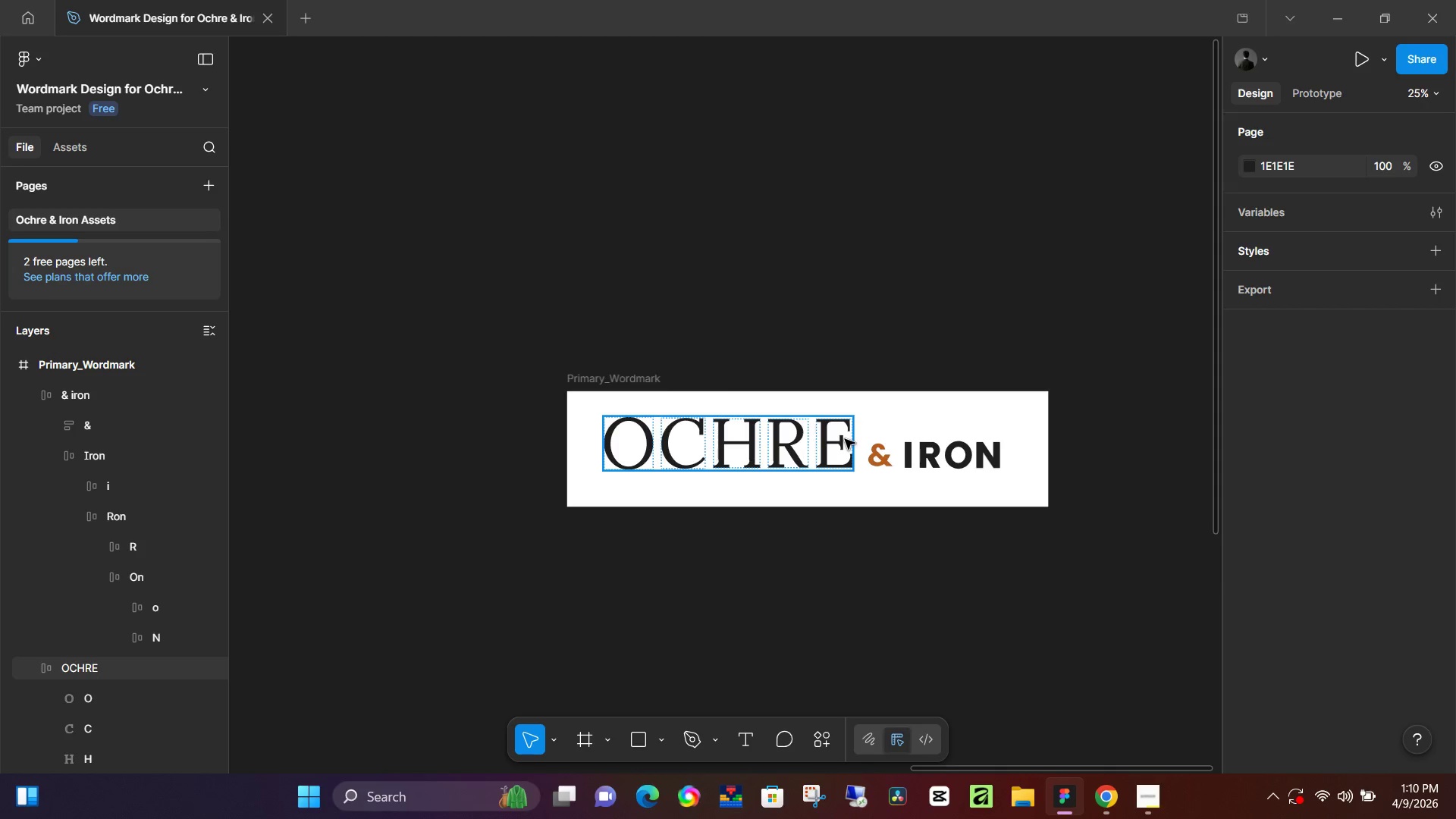 
hold_key(key=ShiftLeft, duration=0.36)
left_click([935, 443])
 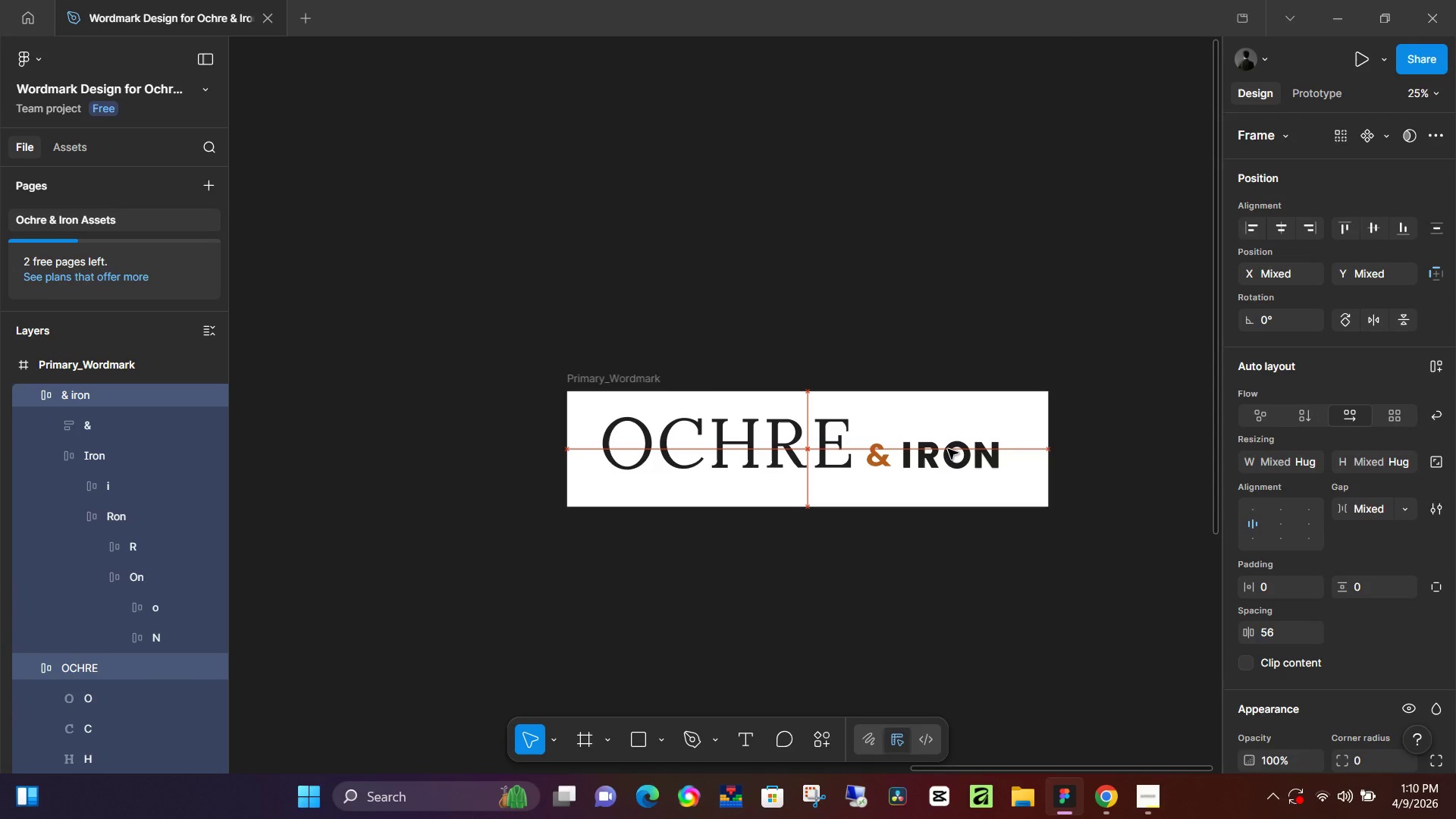 
left_click([969, 600])
 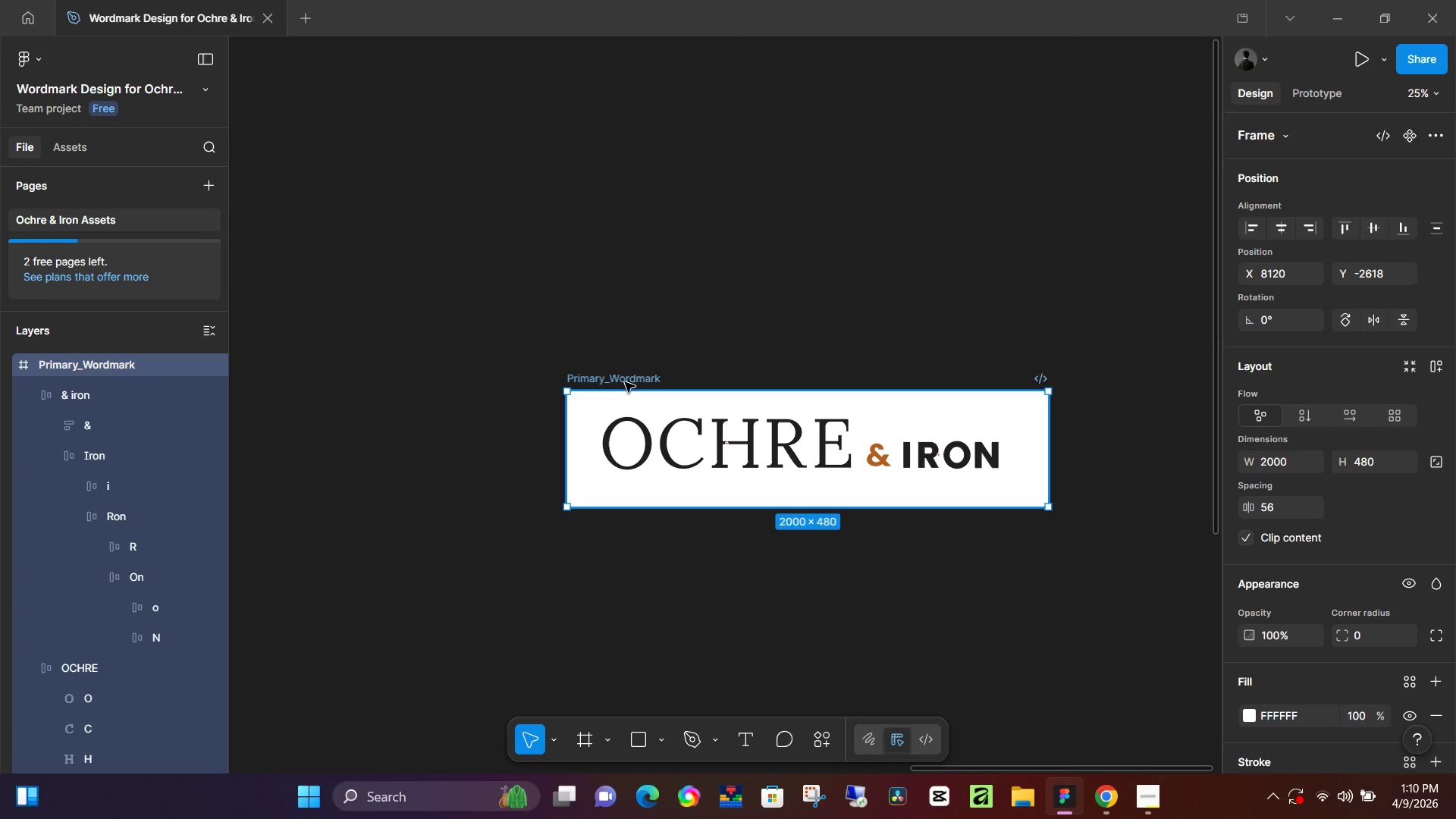 
wait(10.09)
 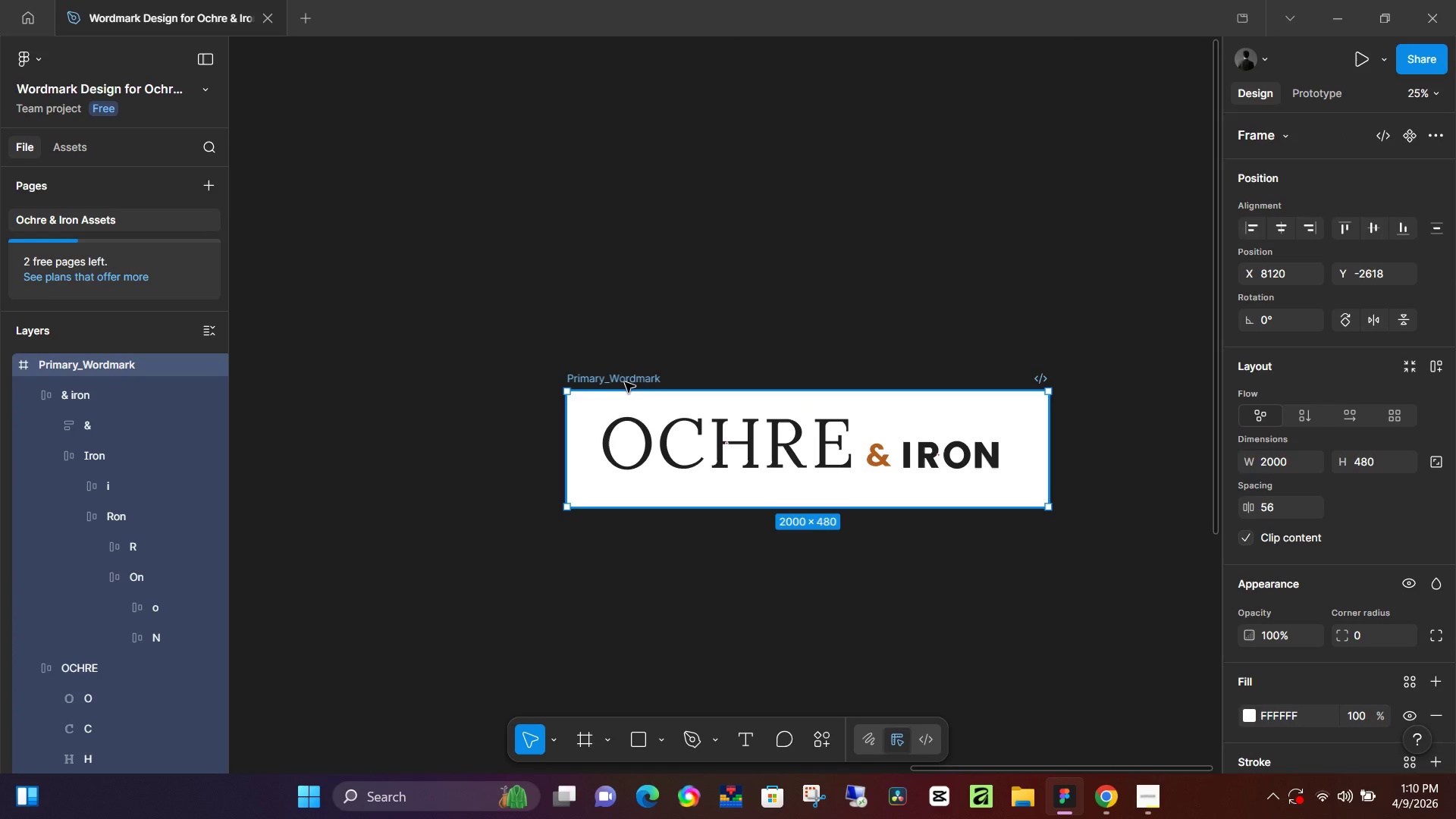 
left_click([718, 312])
 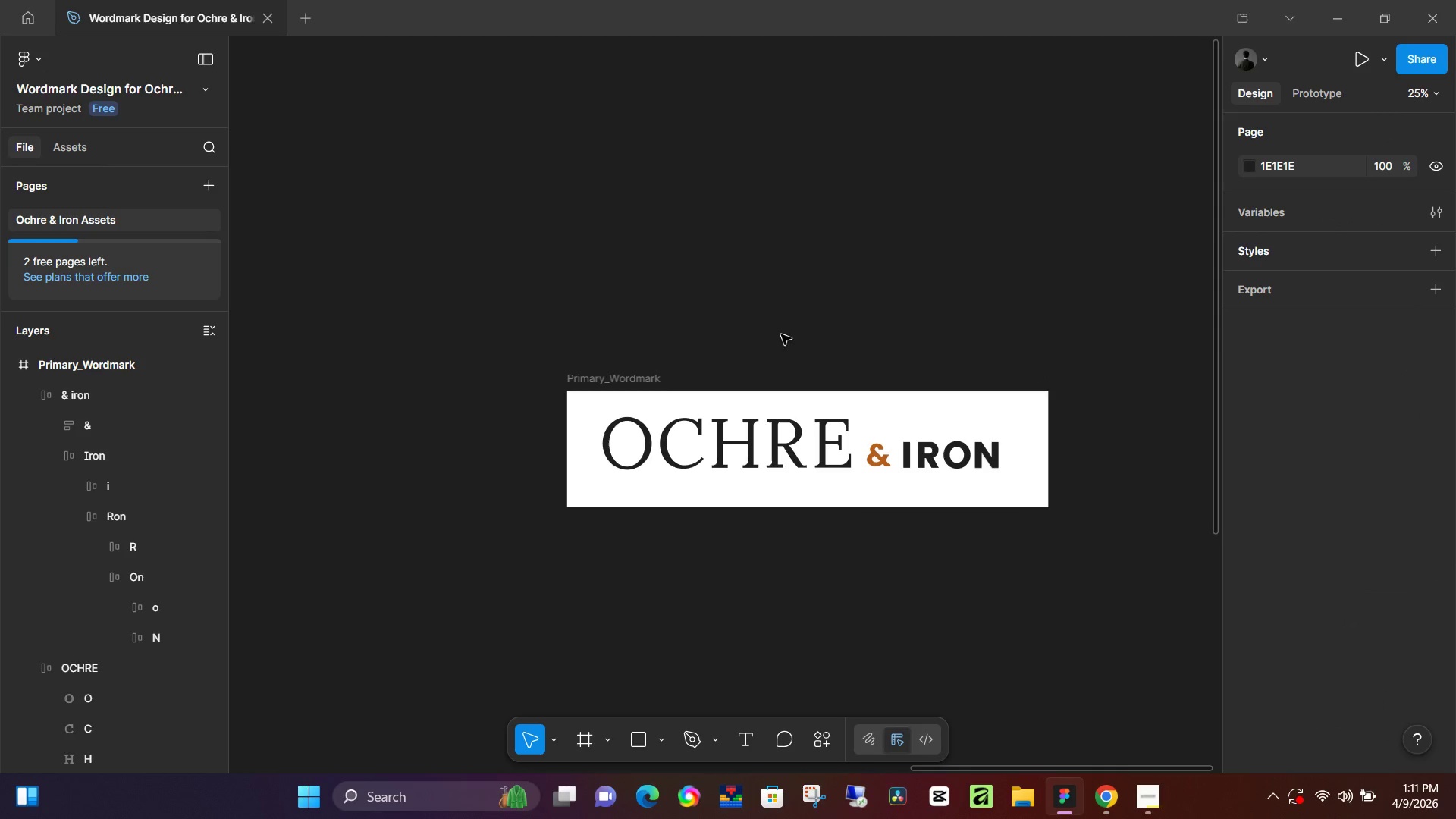 
hold_key(key=Space, duration=0.45)
 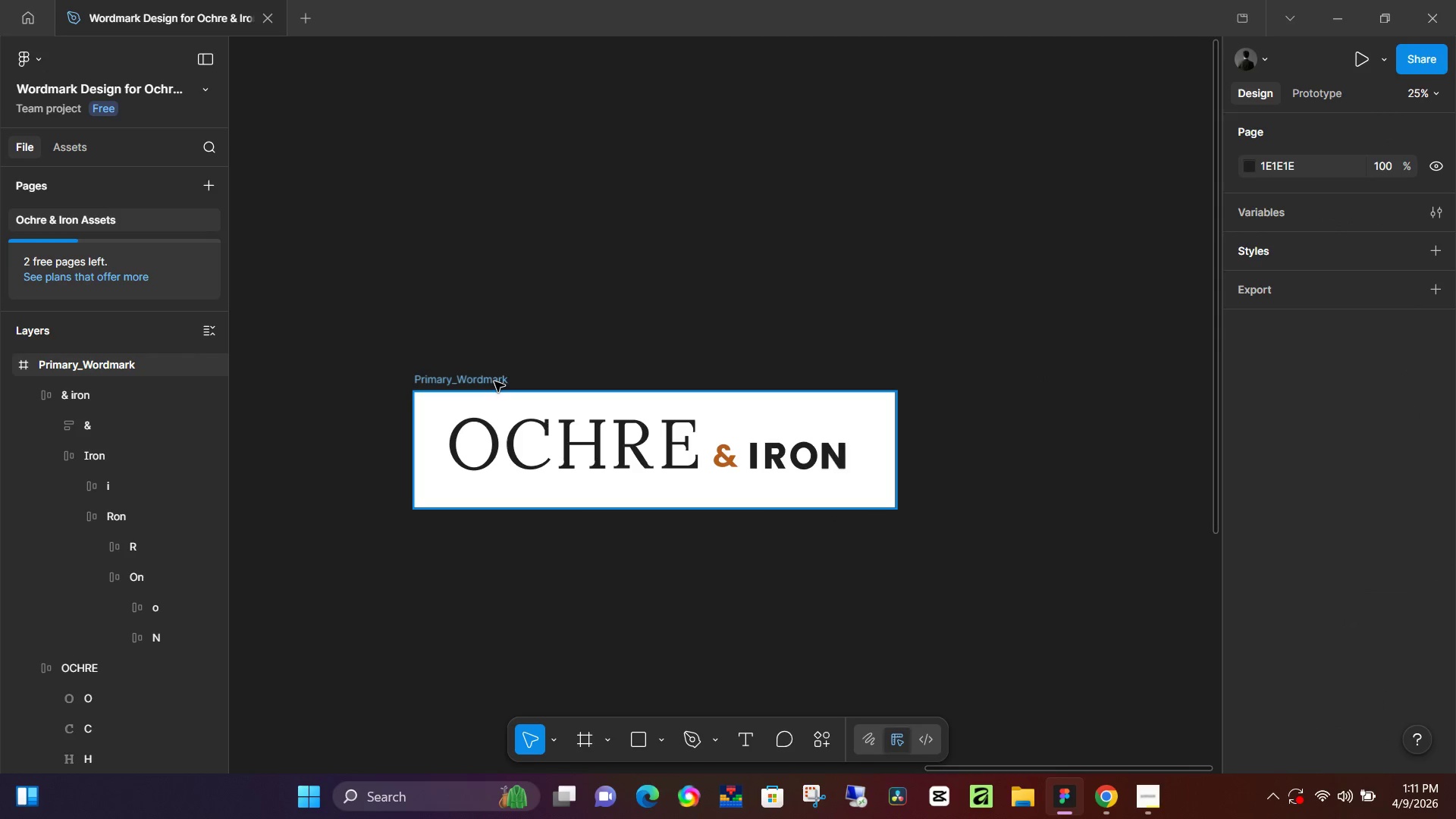 
left_click_drag(start_coordinate=[921, 325], to_coordinate=[769, 326])
 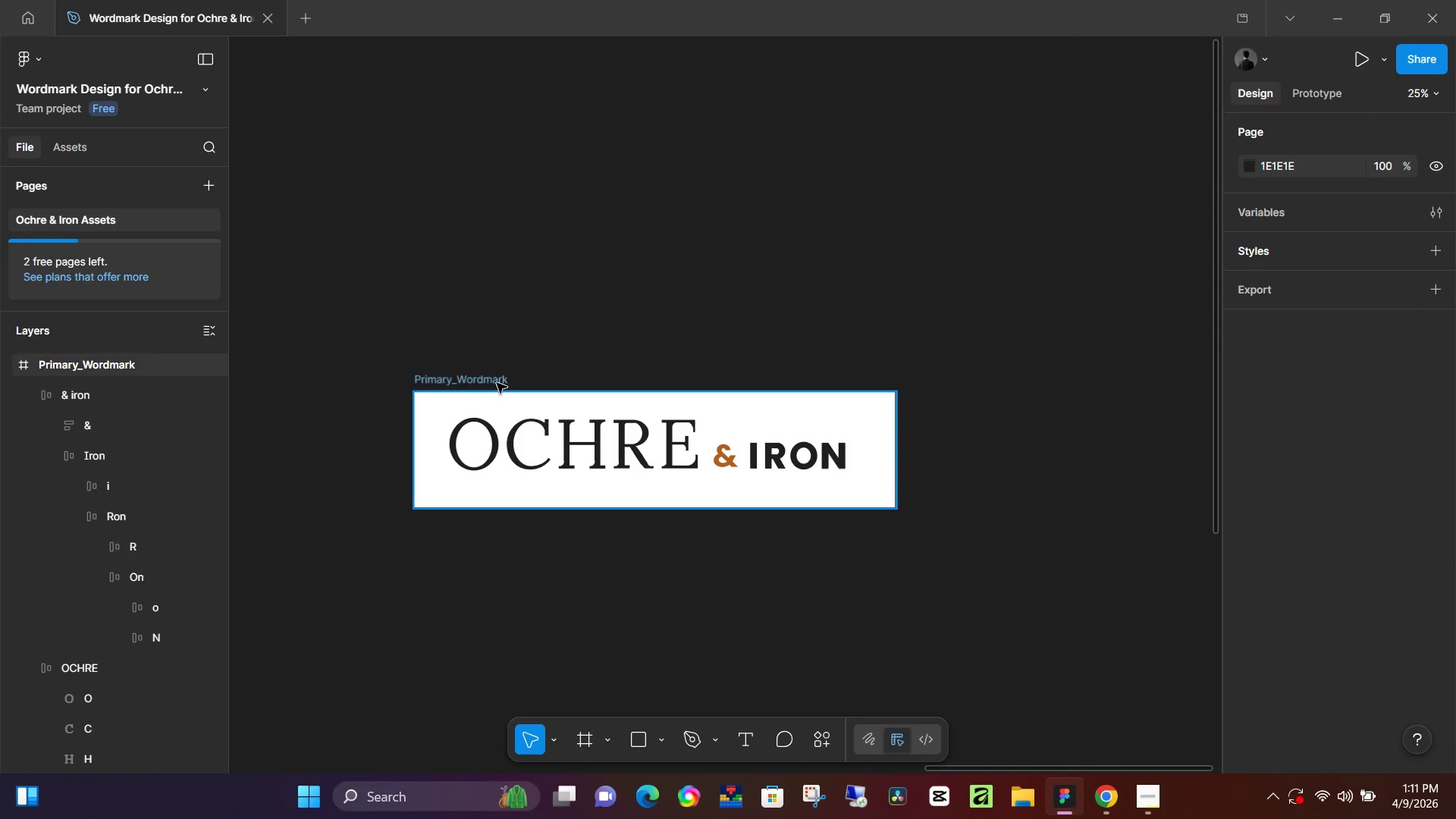 
left_click([494, 381])
 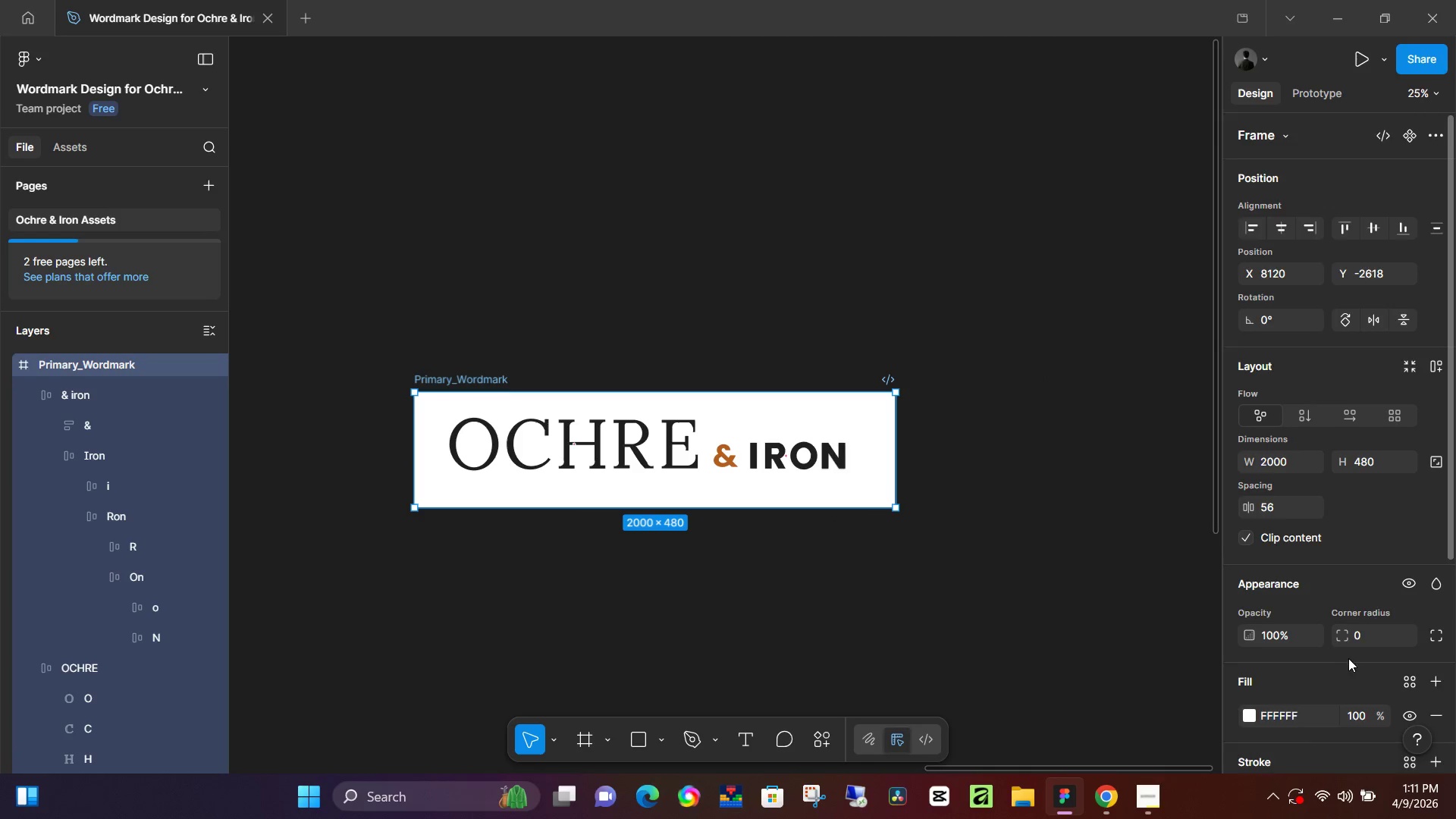 
scroll: coordinate [1344, 663], scroll_direction: down, amount: 2.0
 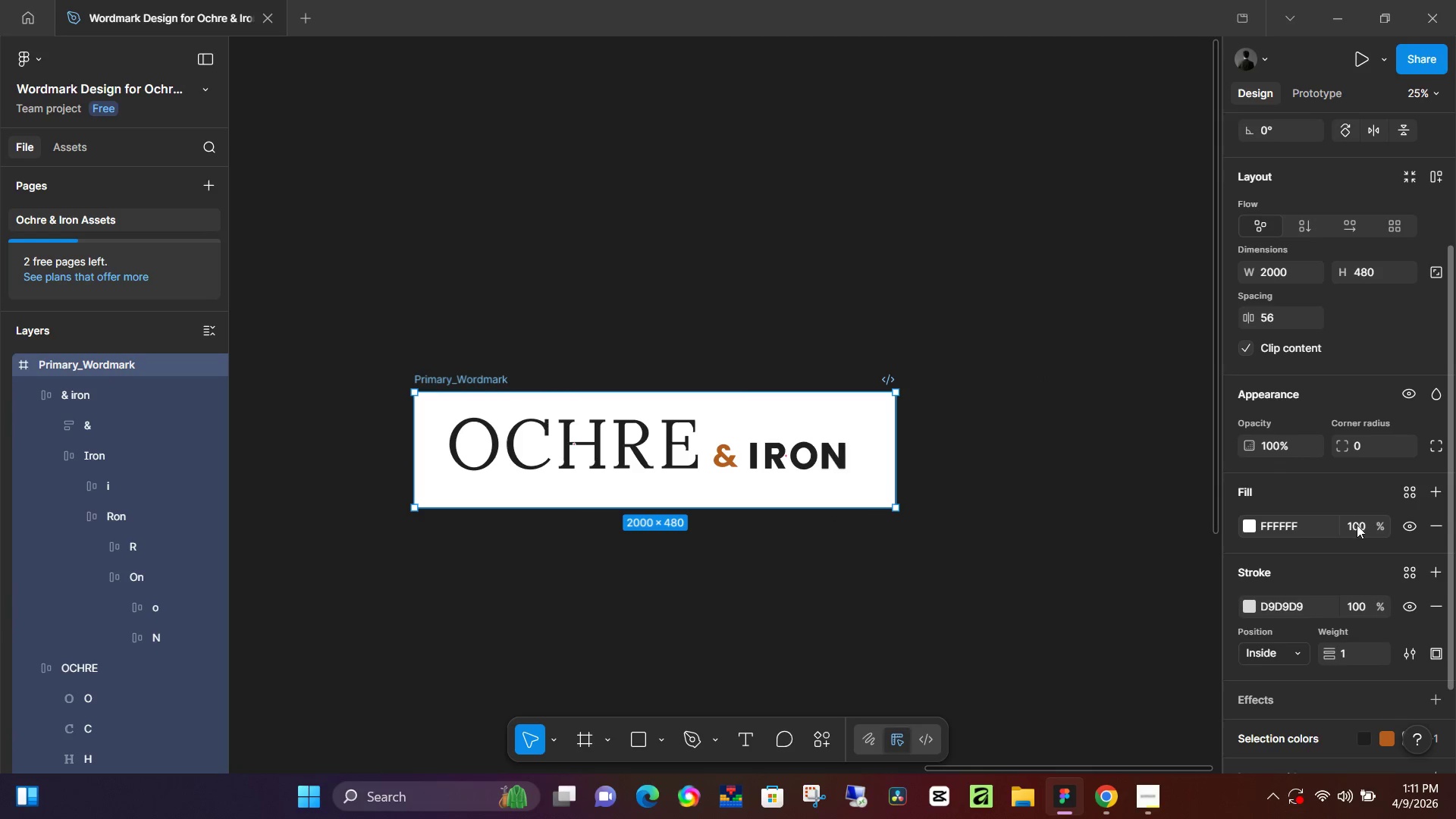 
left_click([1360, 525])
 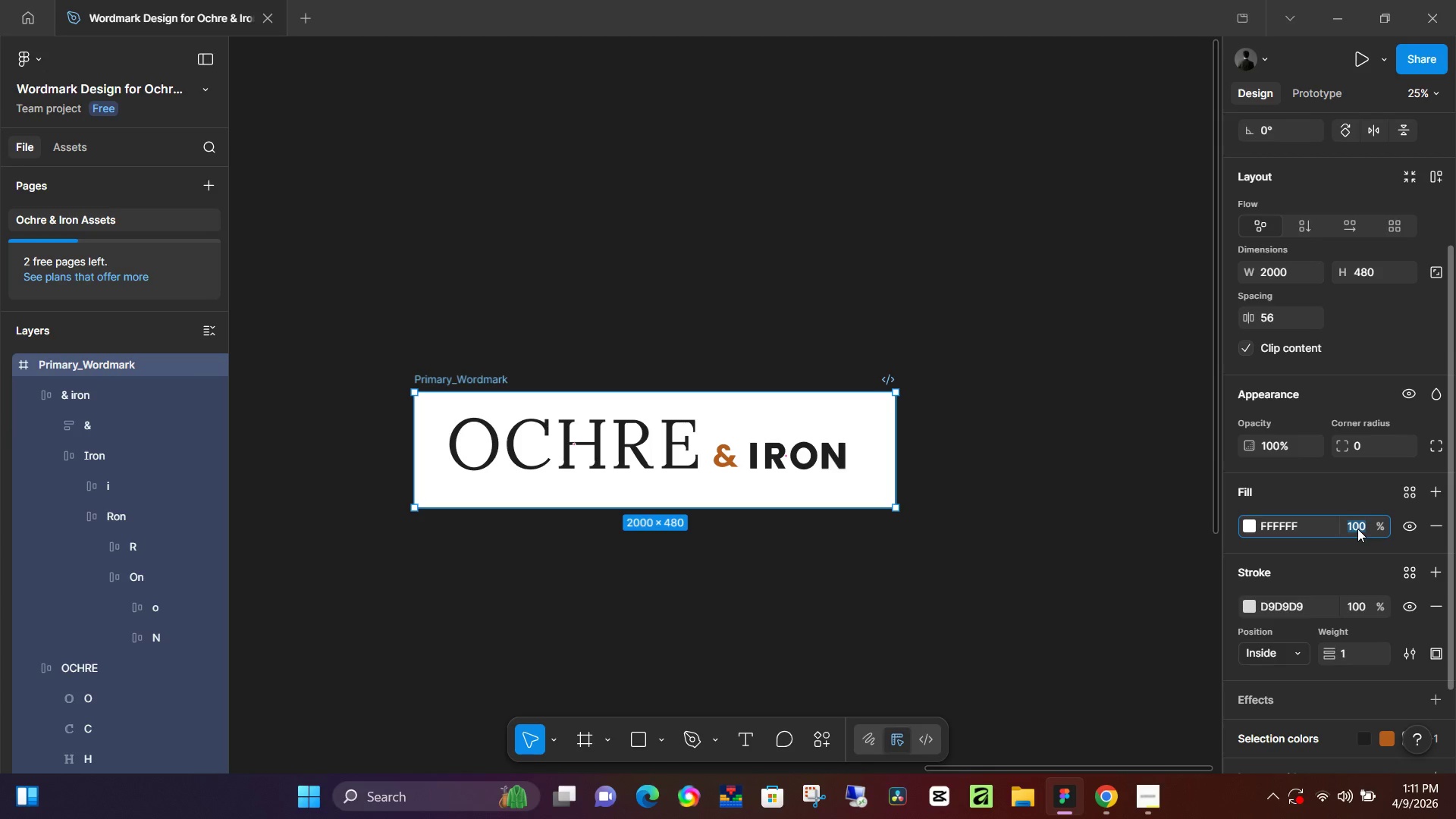 
key(Numpad0)
 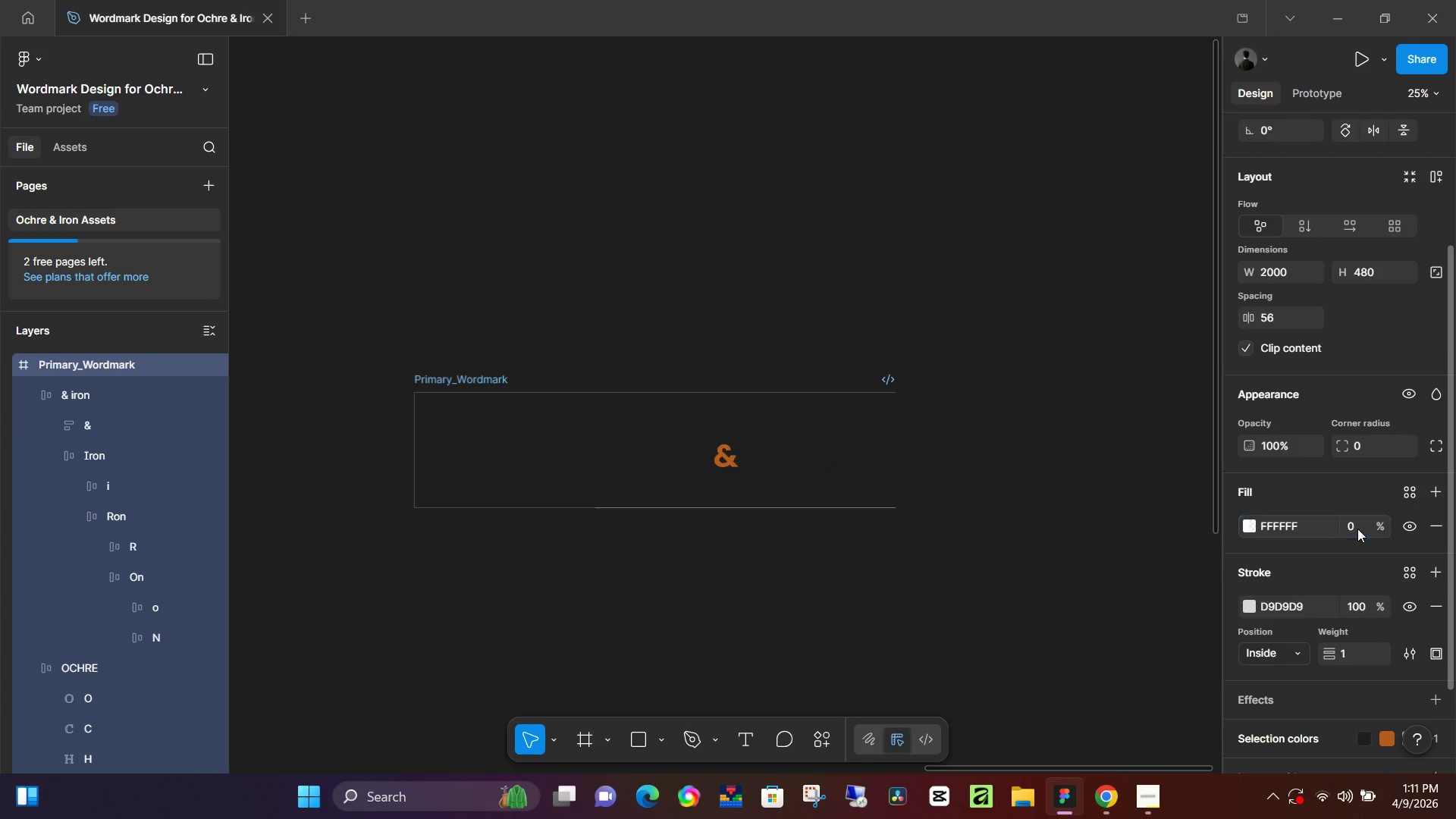 
key(NumpadEnter)
 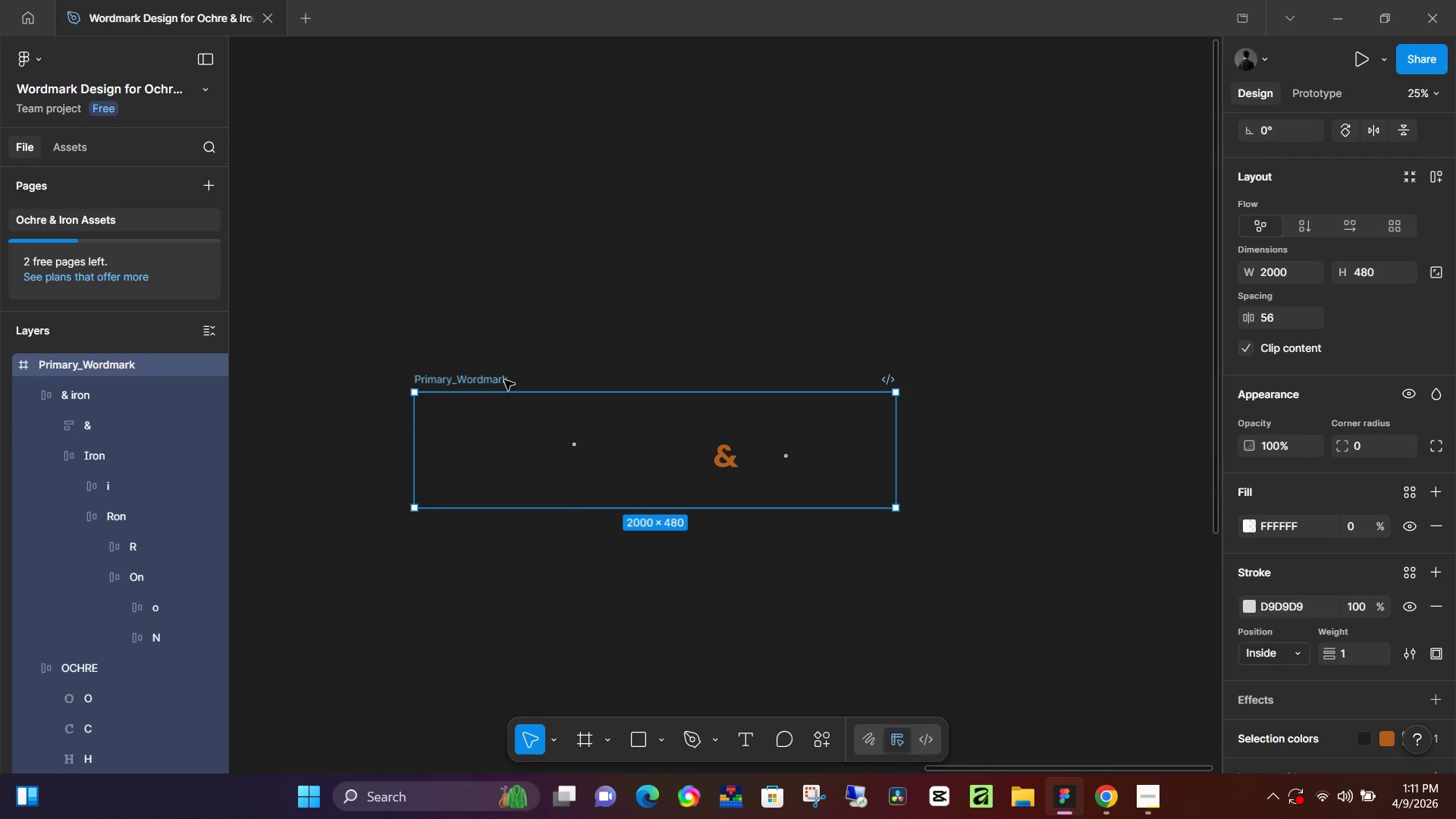 
key(Control+Z)
 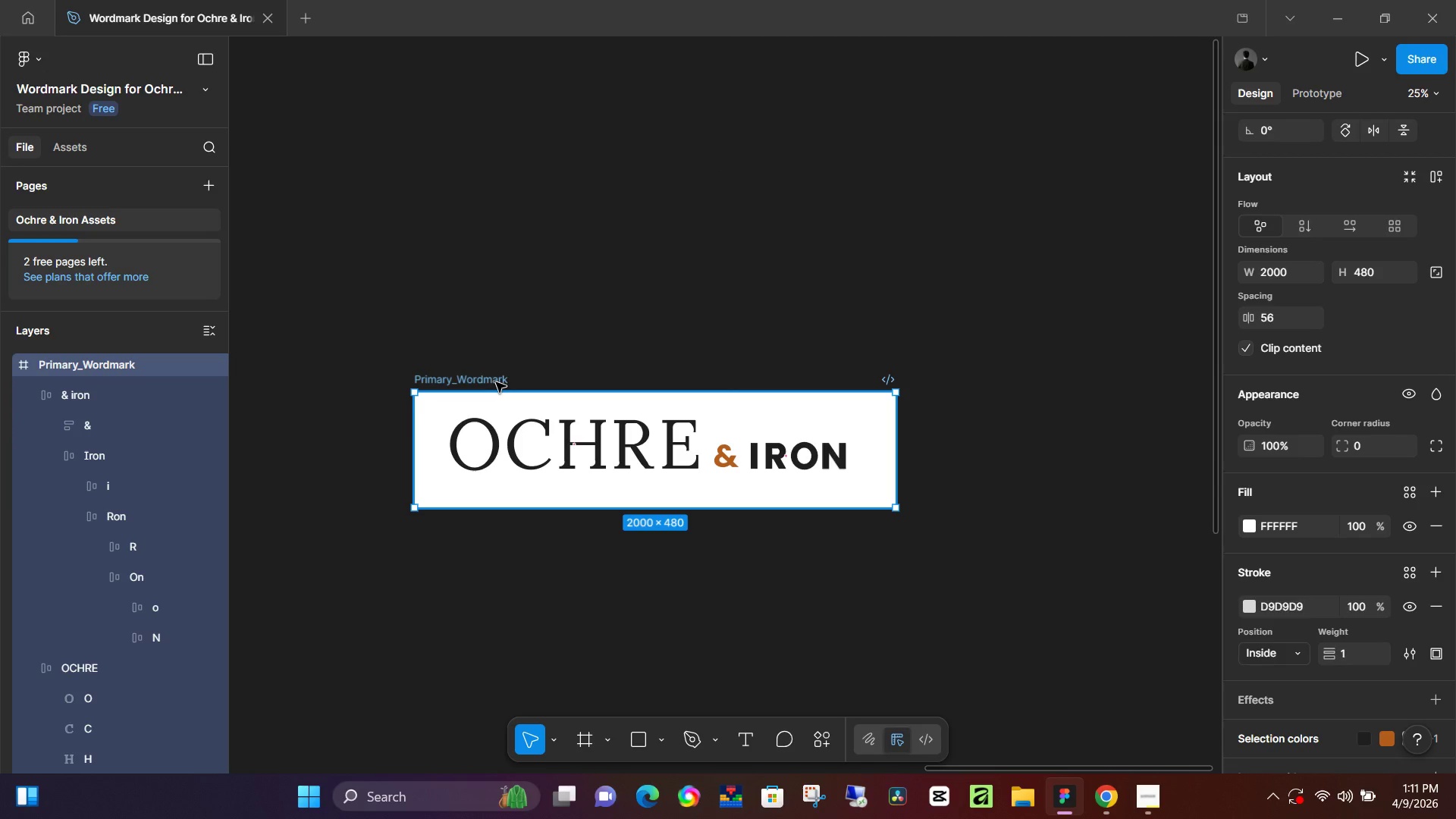 
key(Control+ControlLeft)
 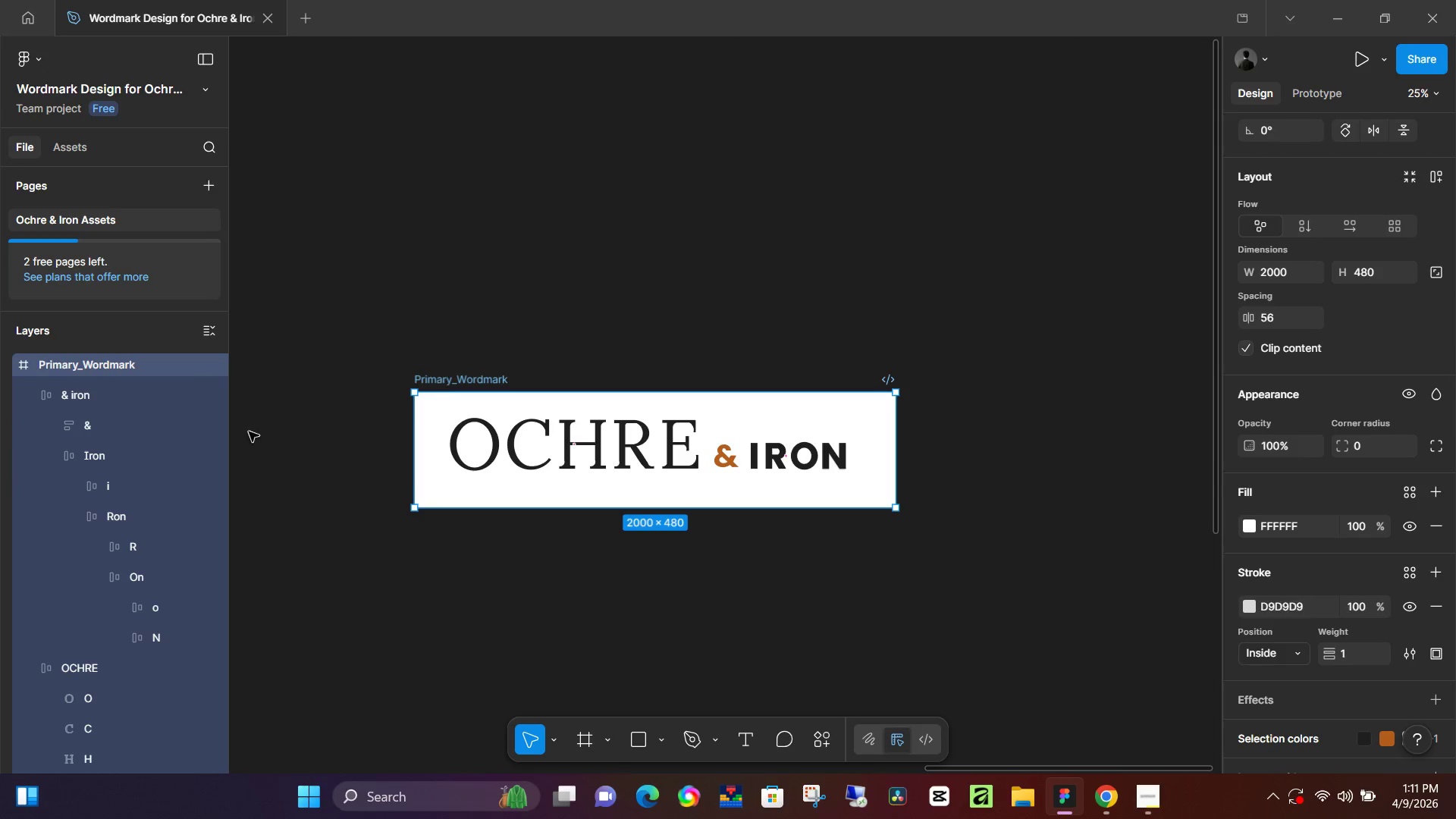 
left_click([126, 397])
 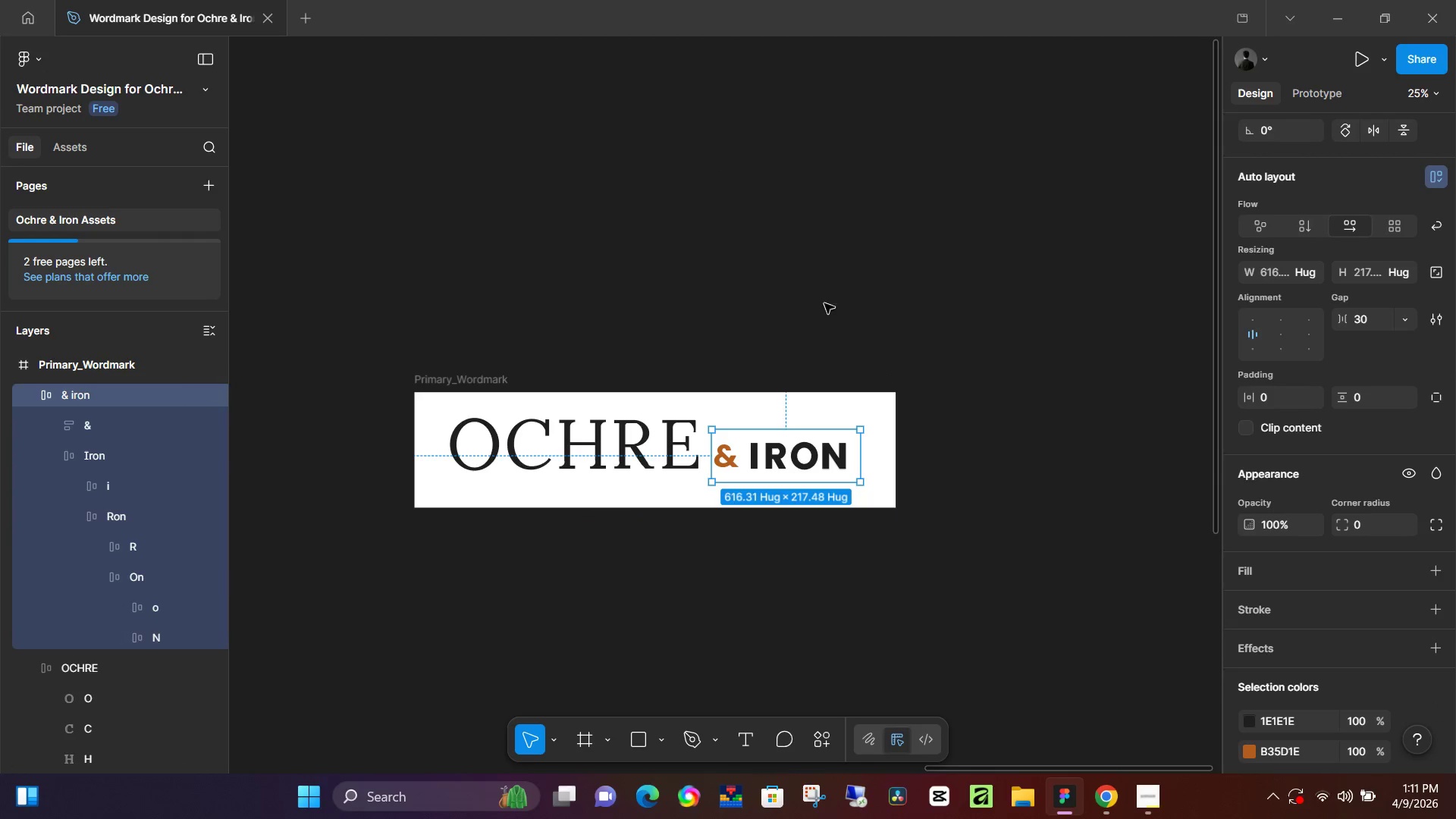 
left_click([839, 299])
 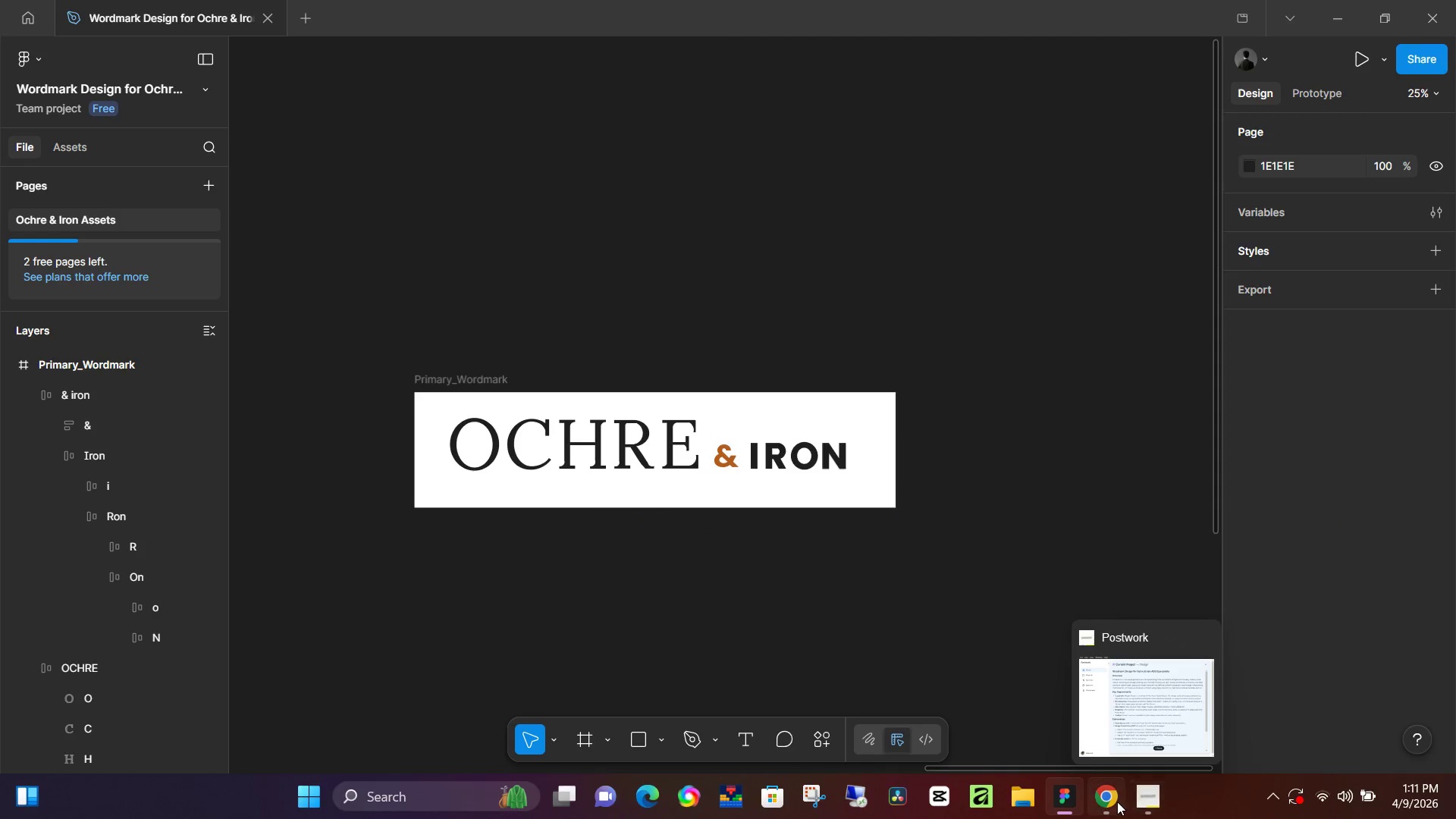 
hold_key(key=ControlLeft, duration=0.36)
 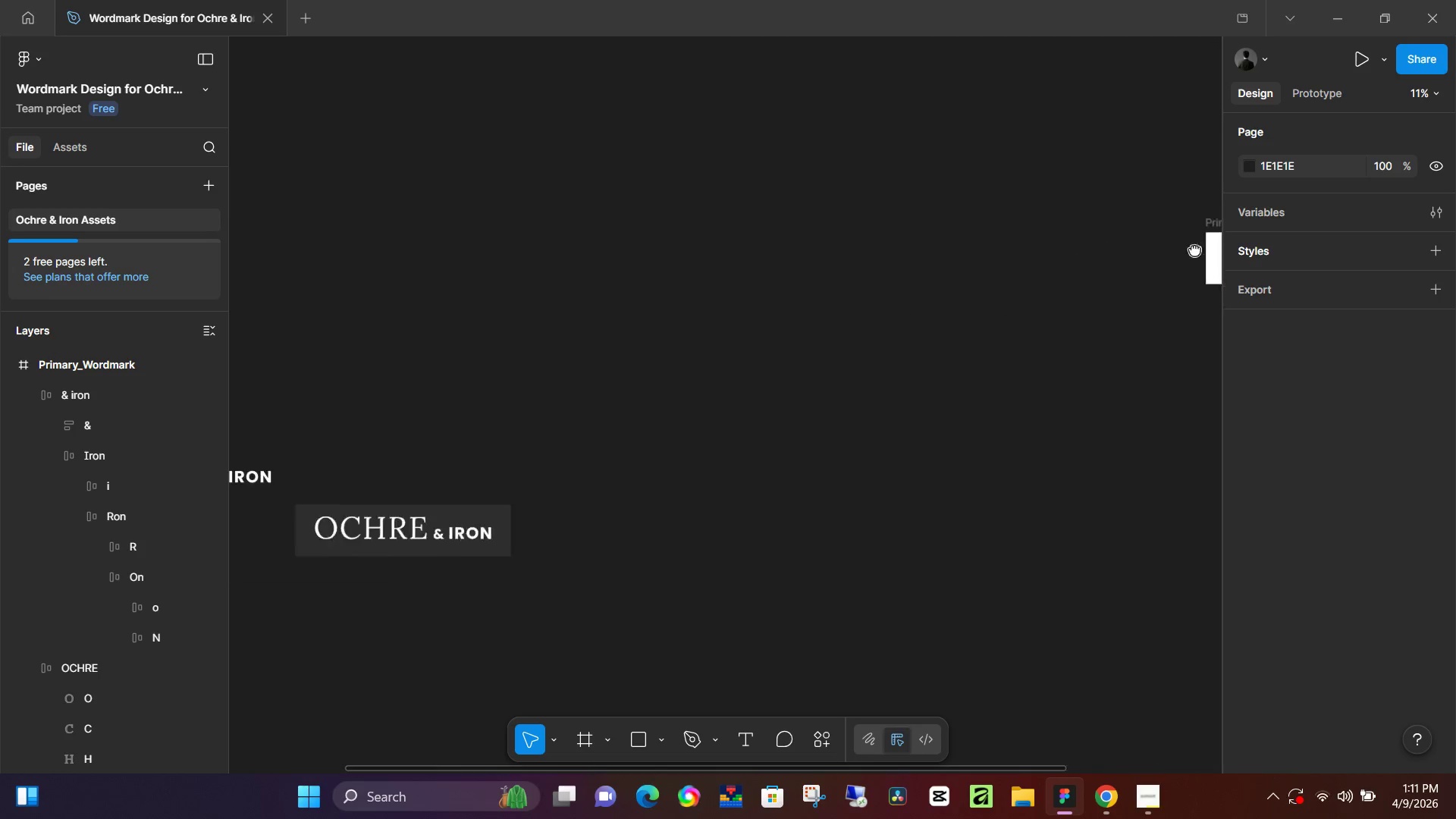 
hold_key(key=Space, duration=1.52)
 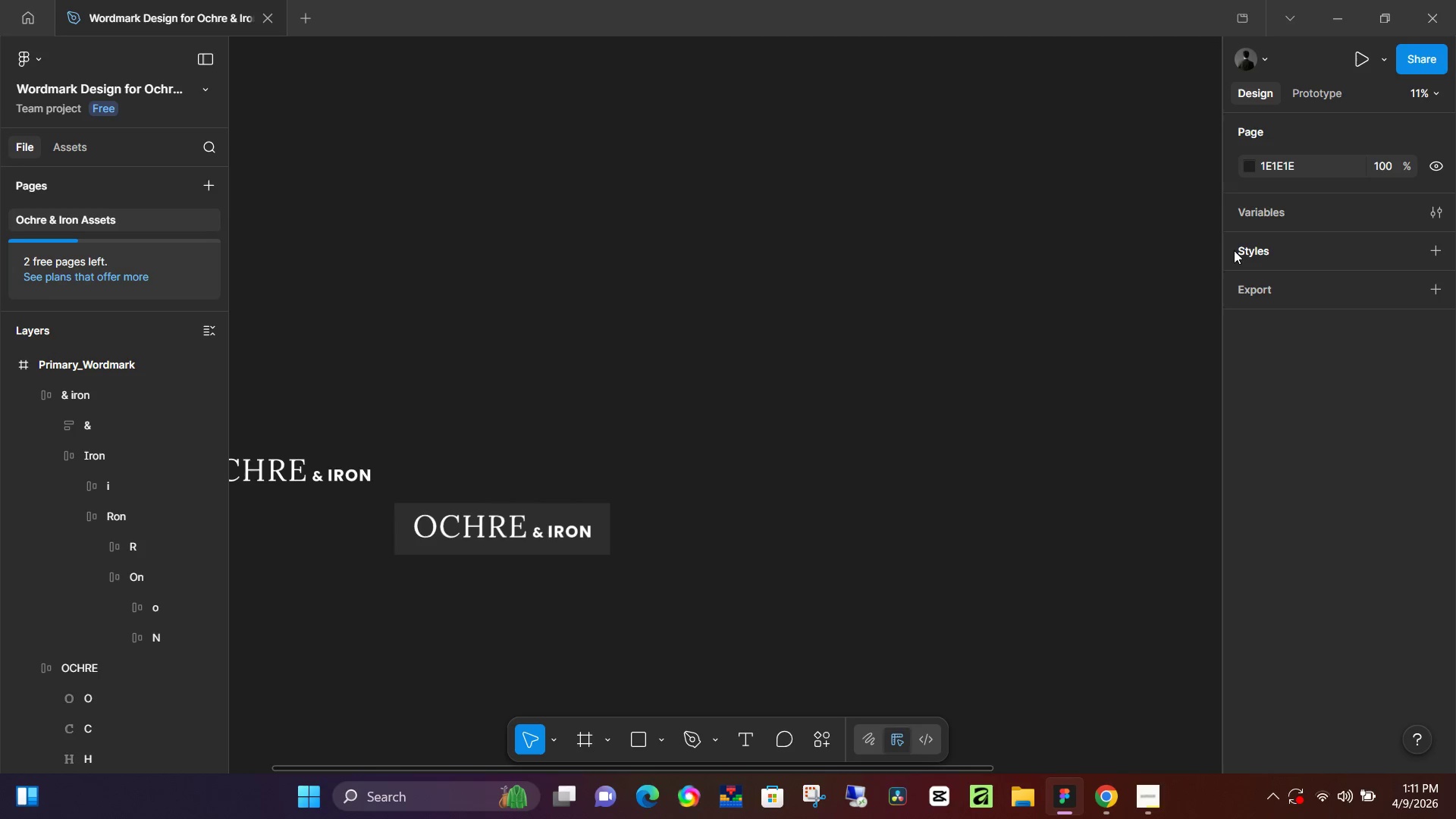 
left_click_drag(start_coordinate=[394, 372], to_coordinate=[574, 408])
 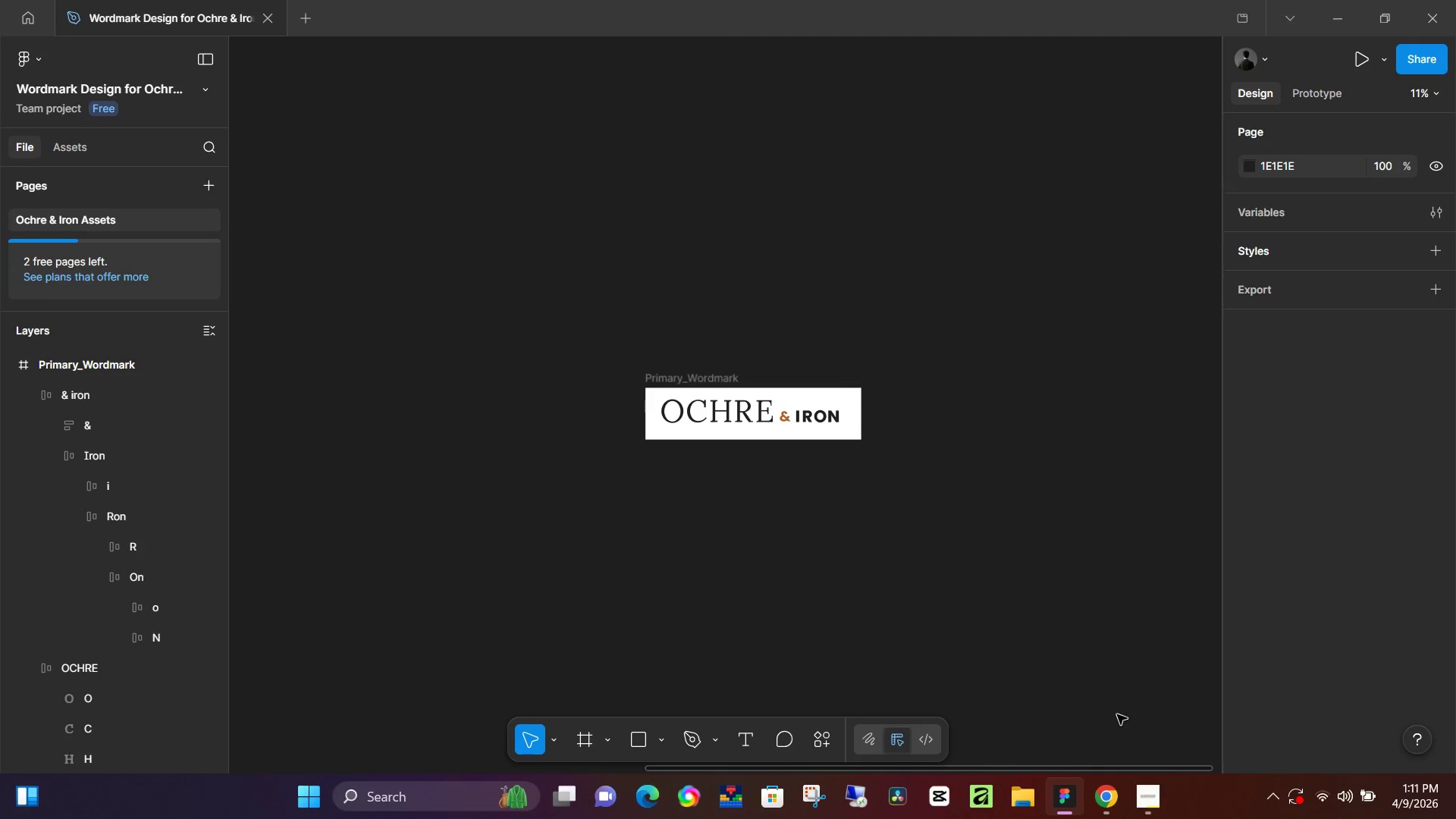 
scroll: coordinate [507, 320], scroll_direction: down, amount: 6.0
 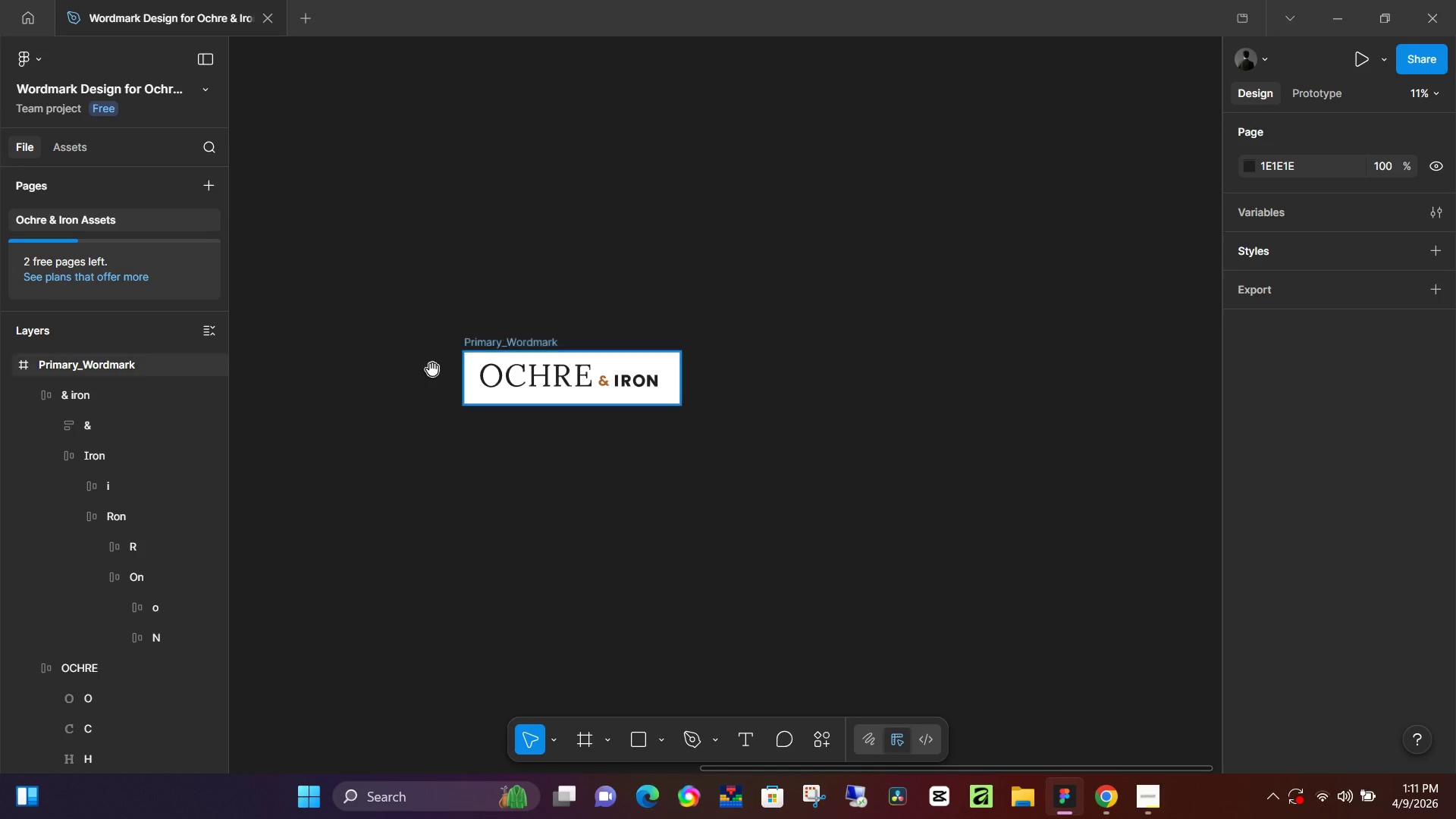 
hold_key(key=Space, duration=1.5)
 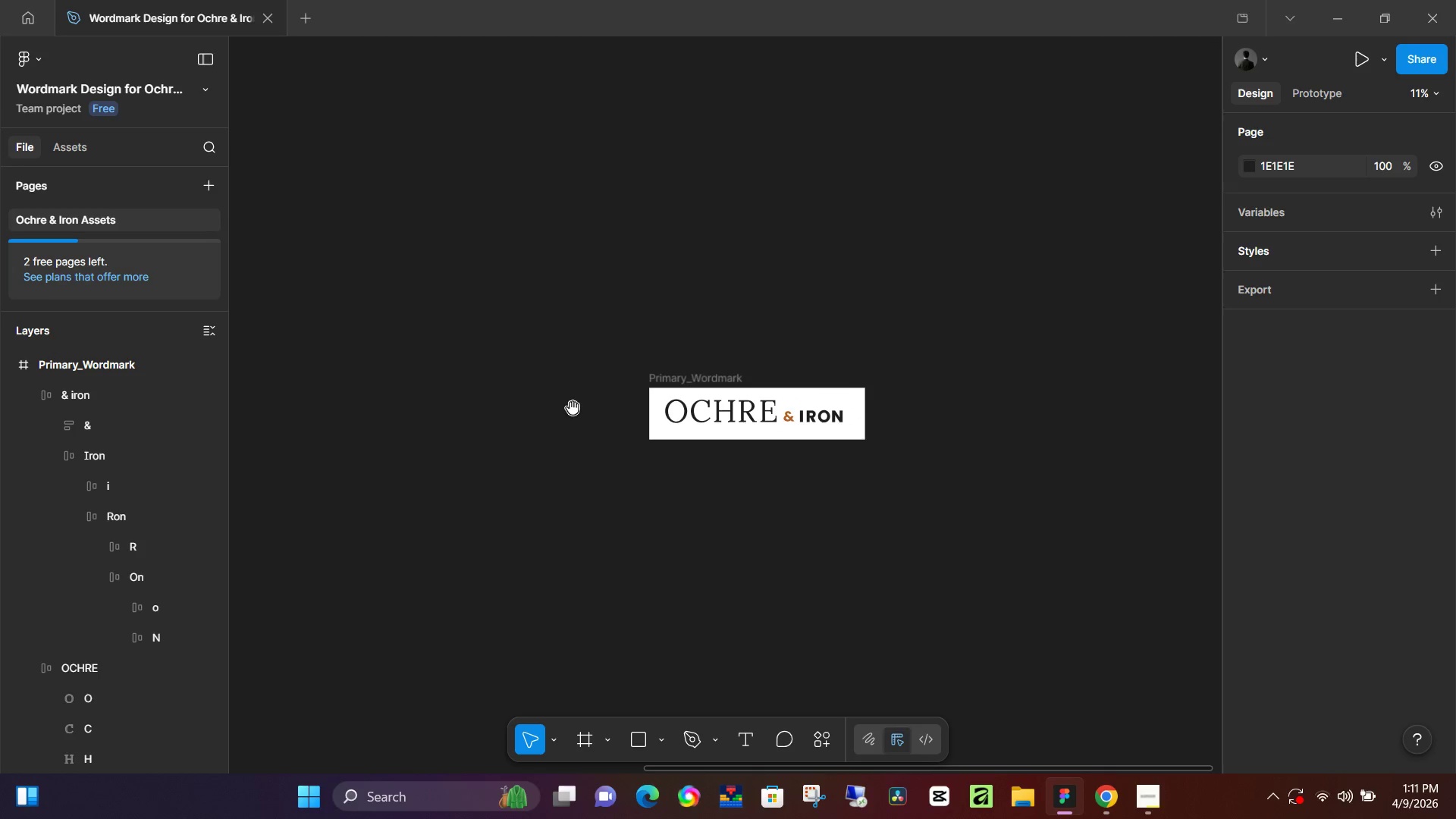 
key(Space)
 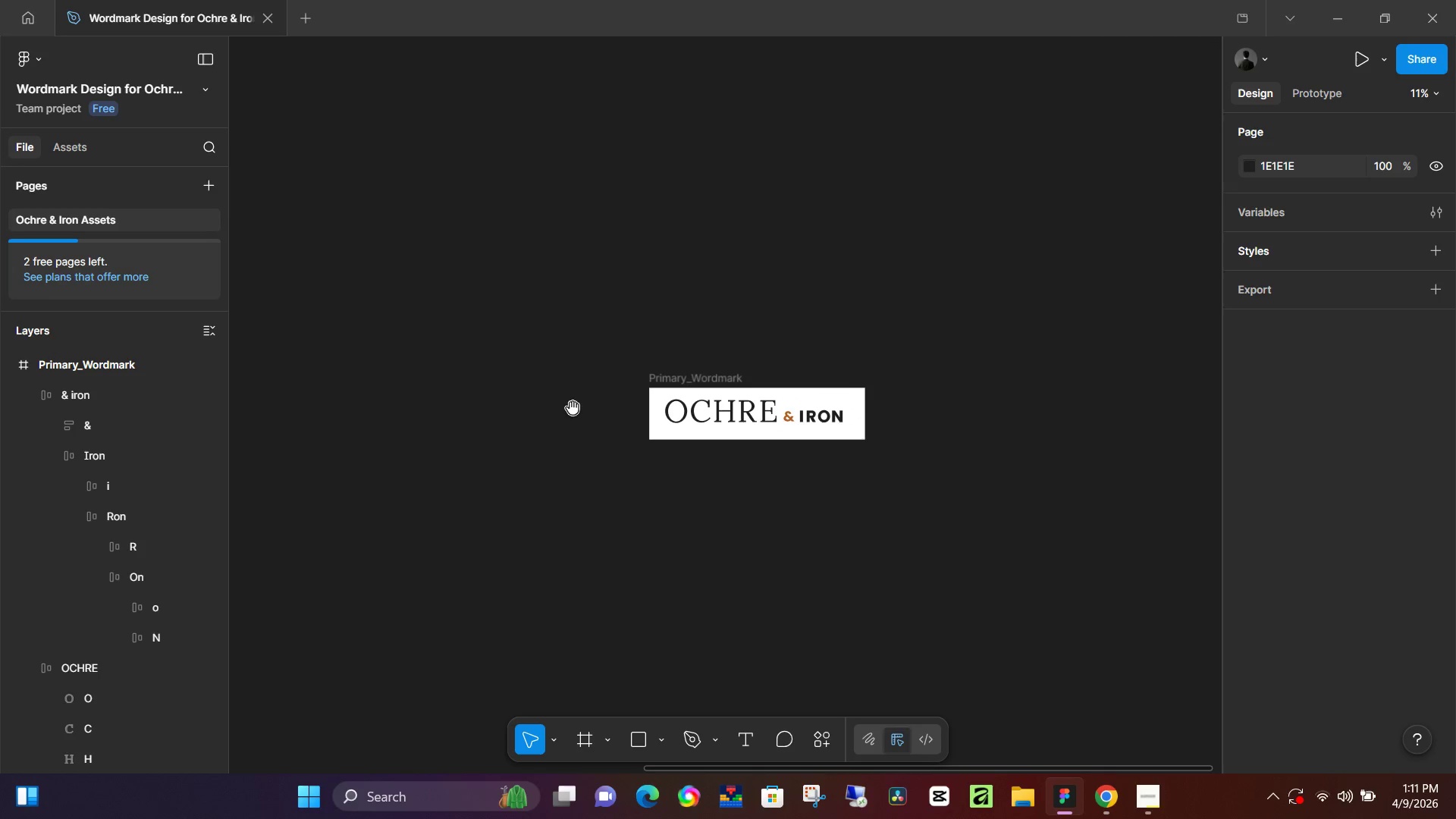 
key(Space)
 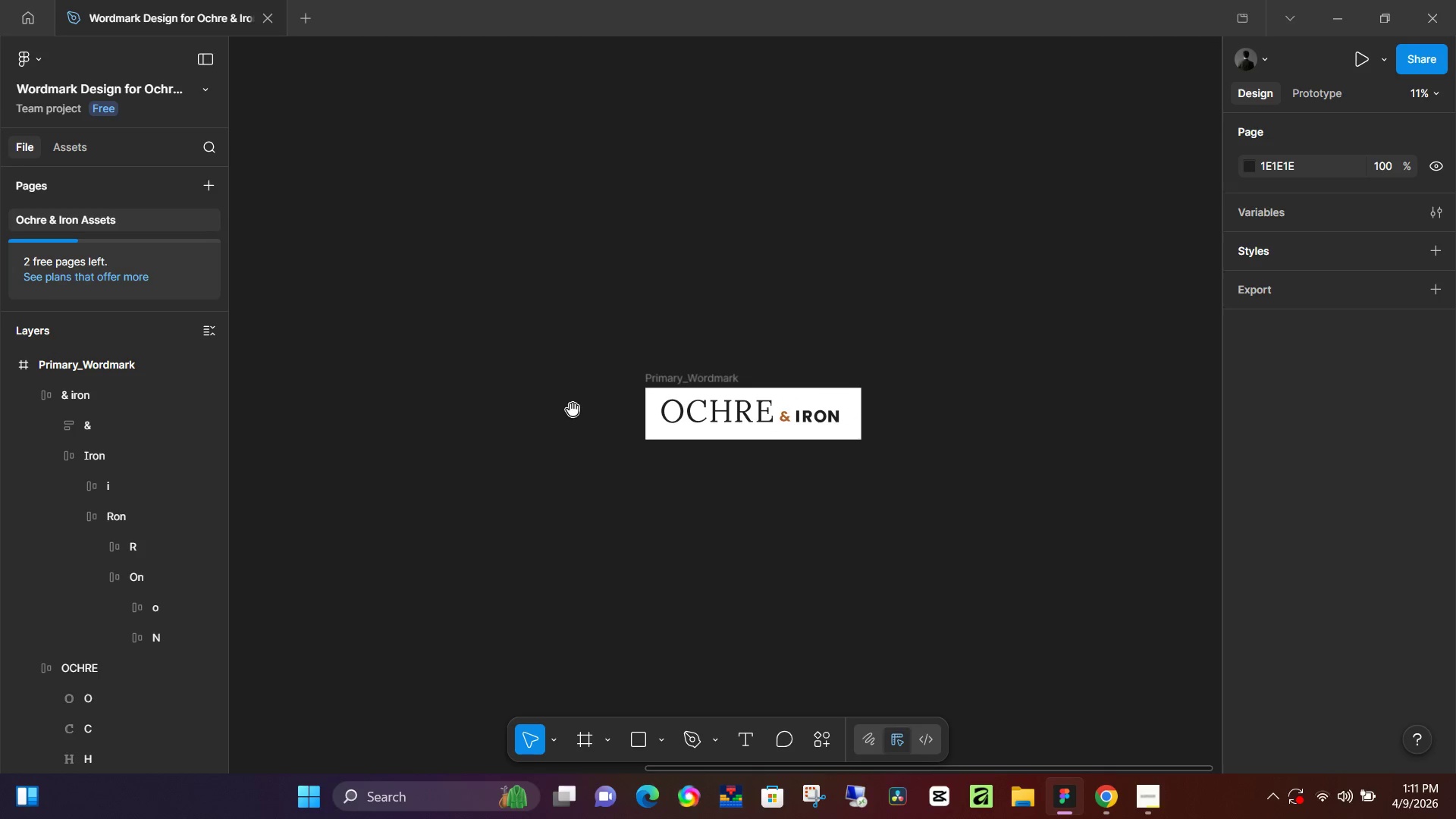 
key(Space)
 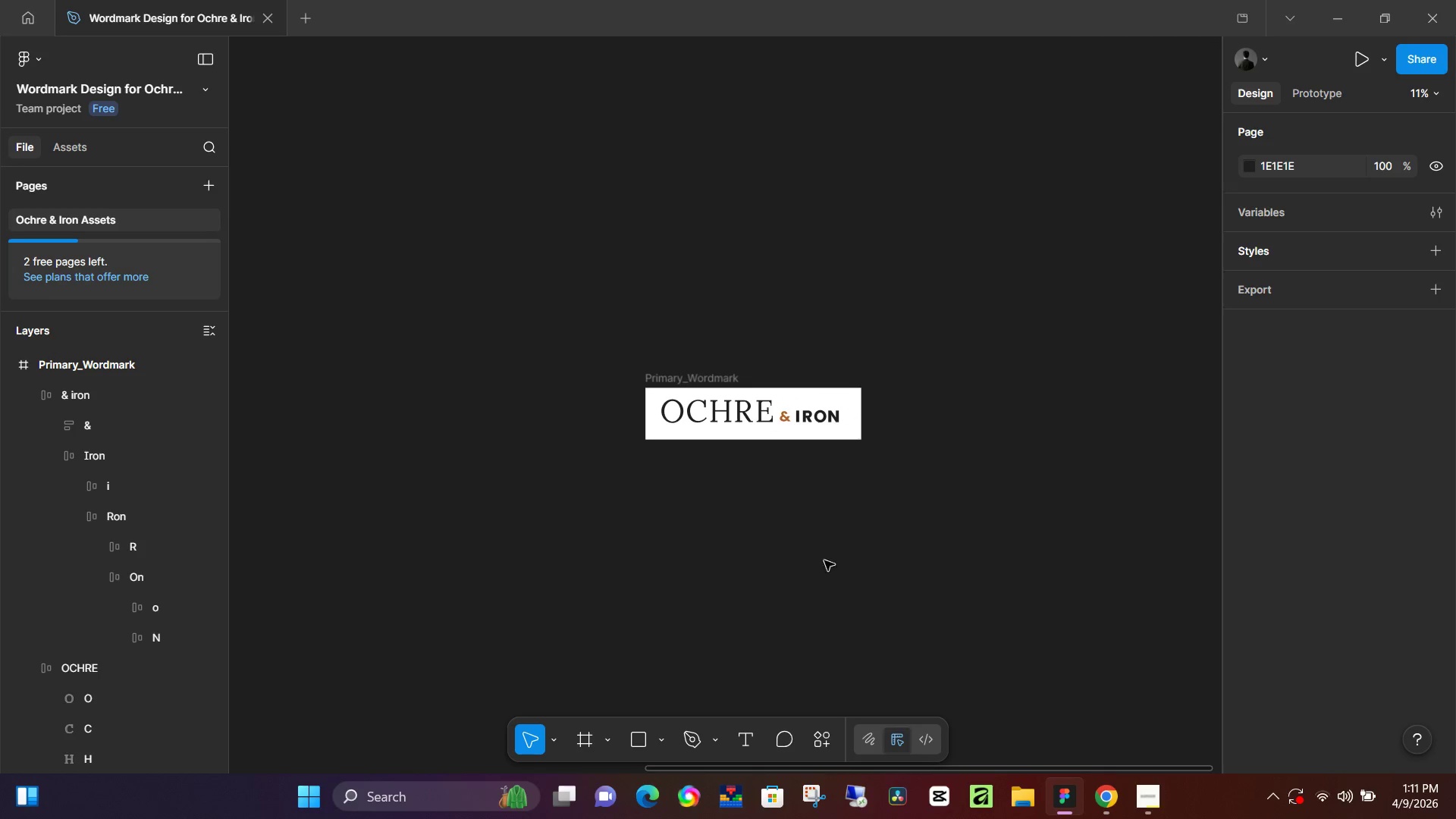 
hold_key(key=Space, duration=18.61)
 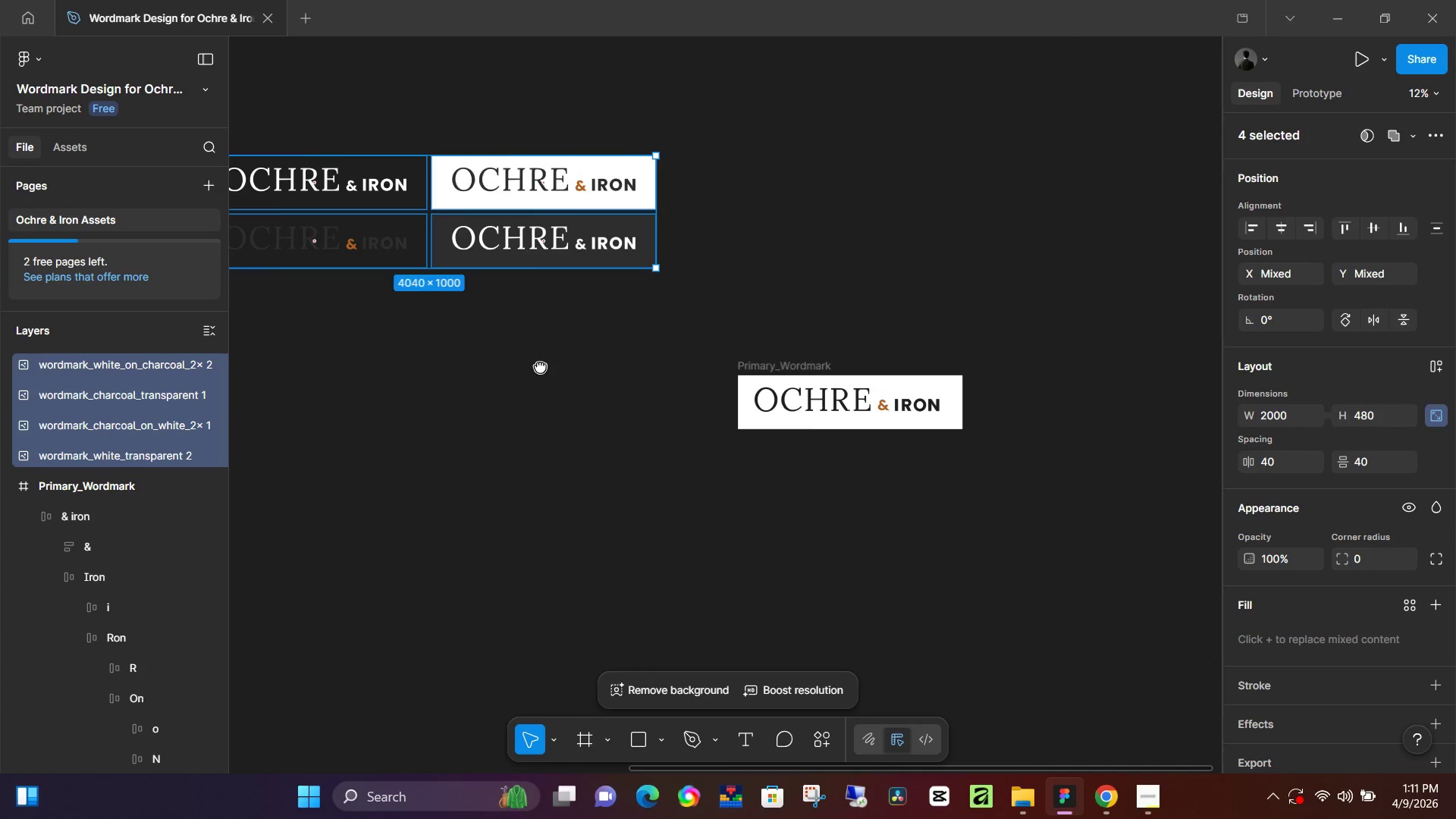 
left_click([1021, 790])
 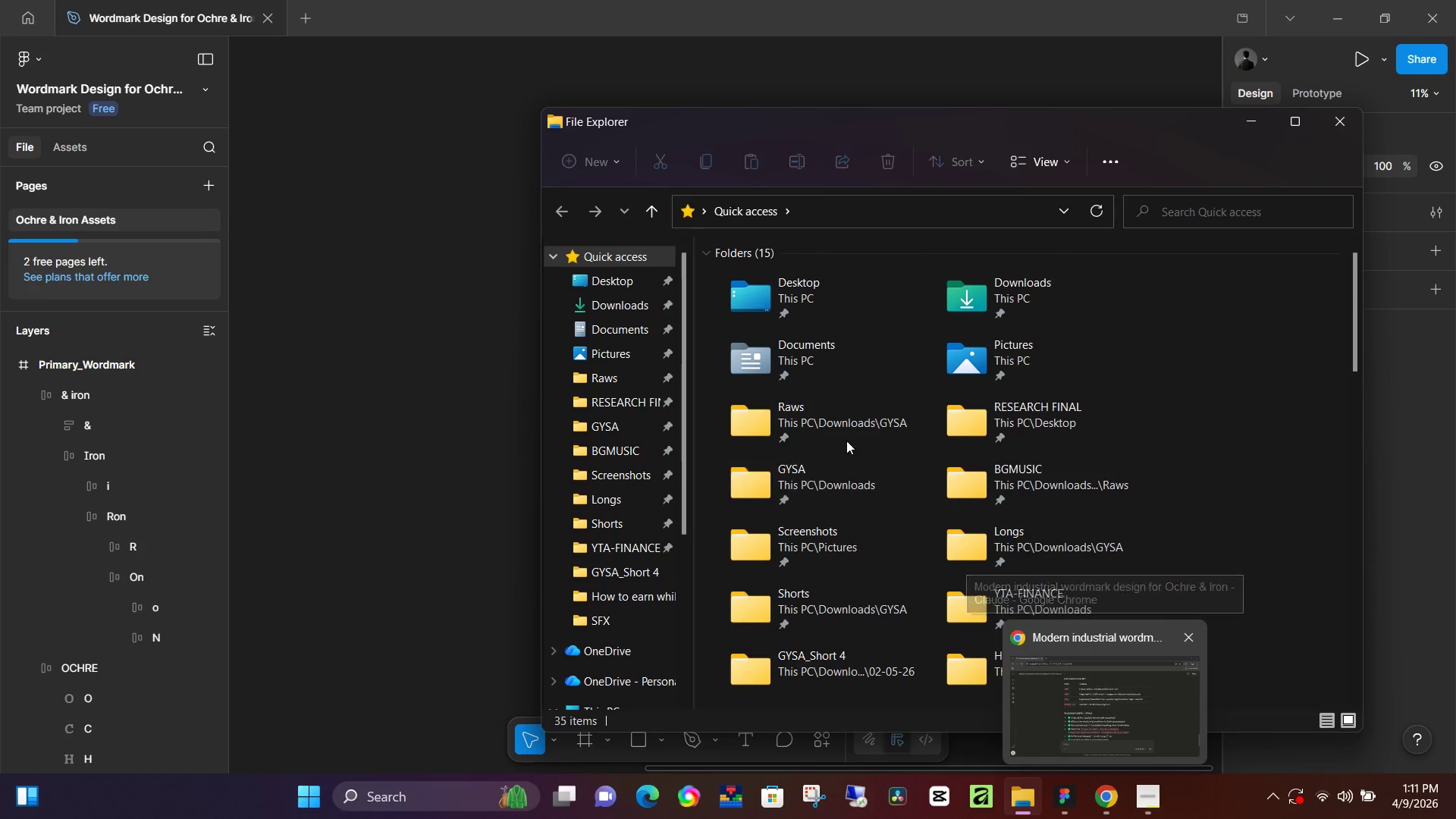 
left_click([619, 306])
 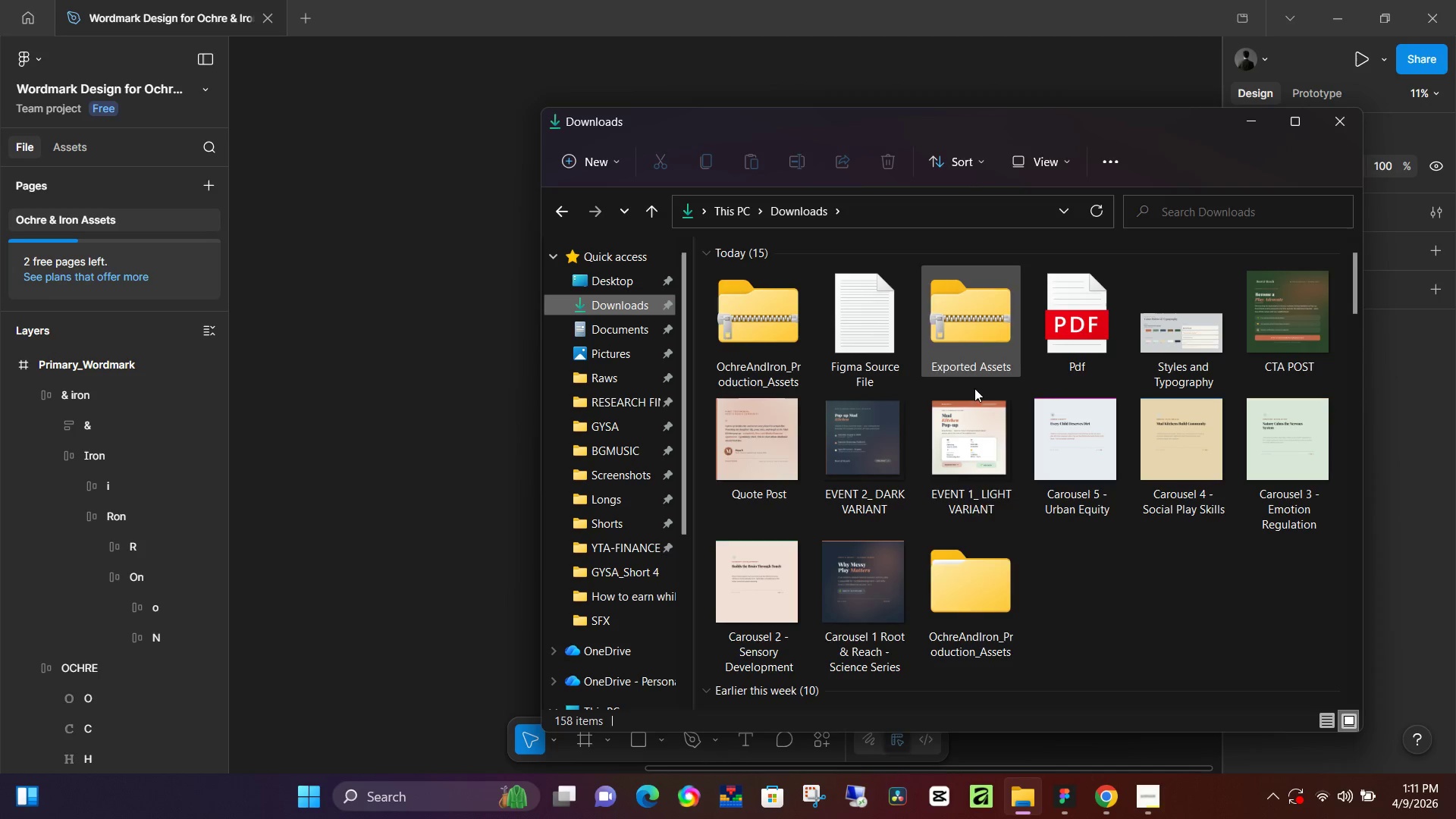 
double_click([1006, 574])
 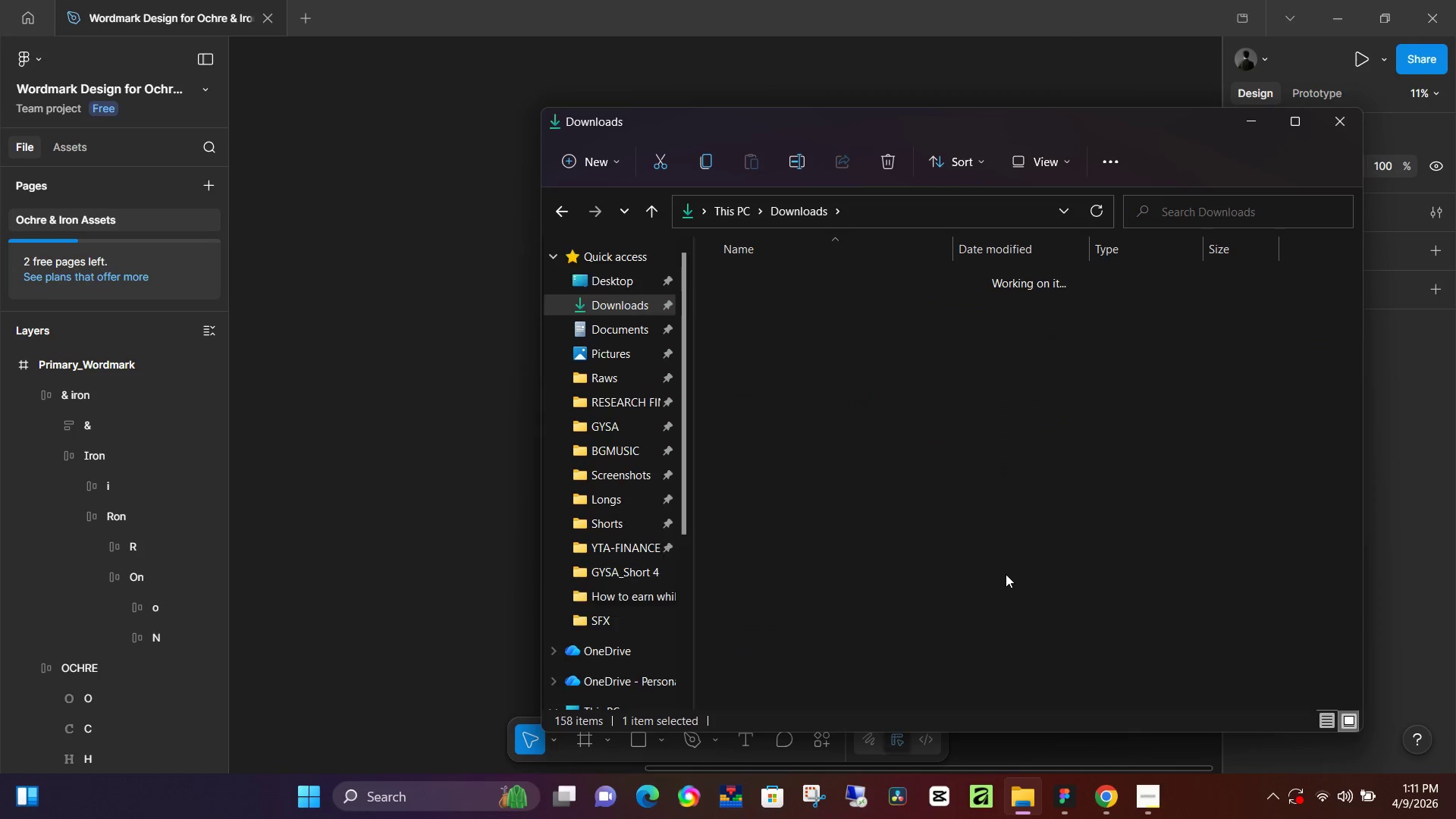 
double_click([1006, 574])
 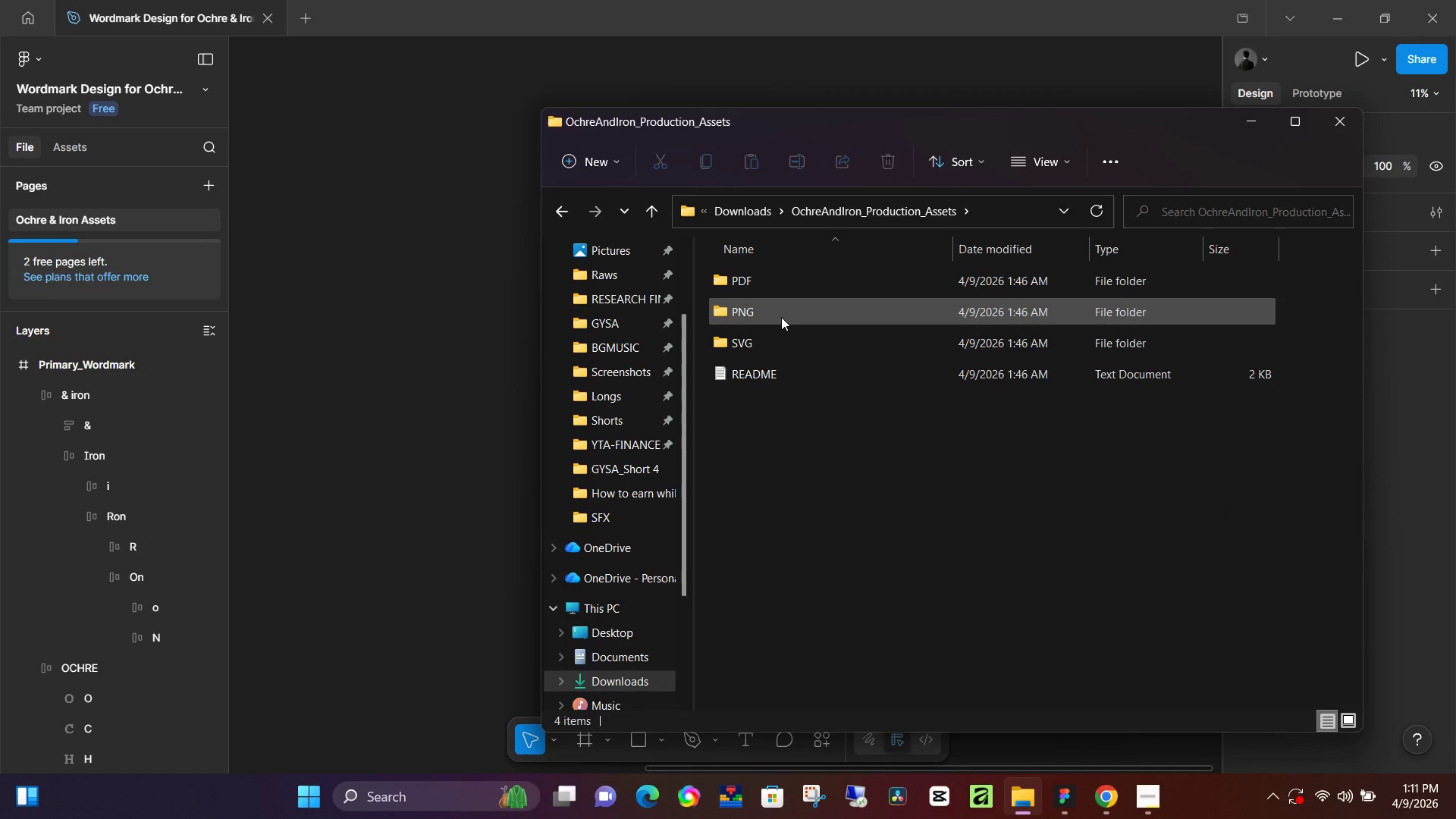 
double_click([781, 317])
 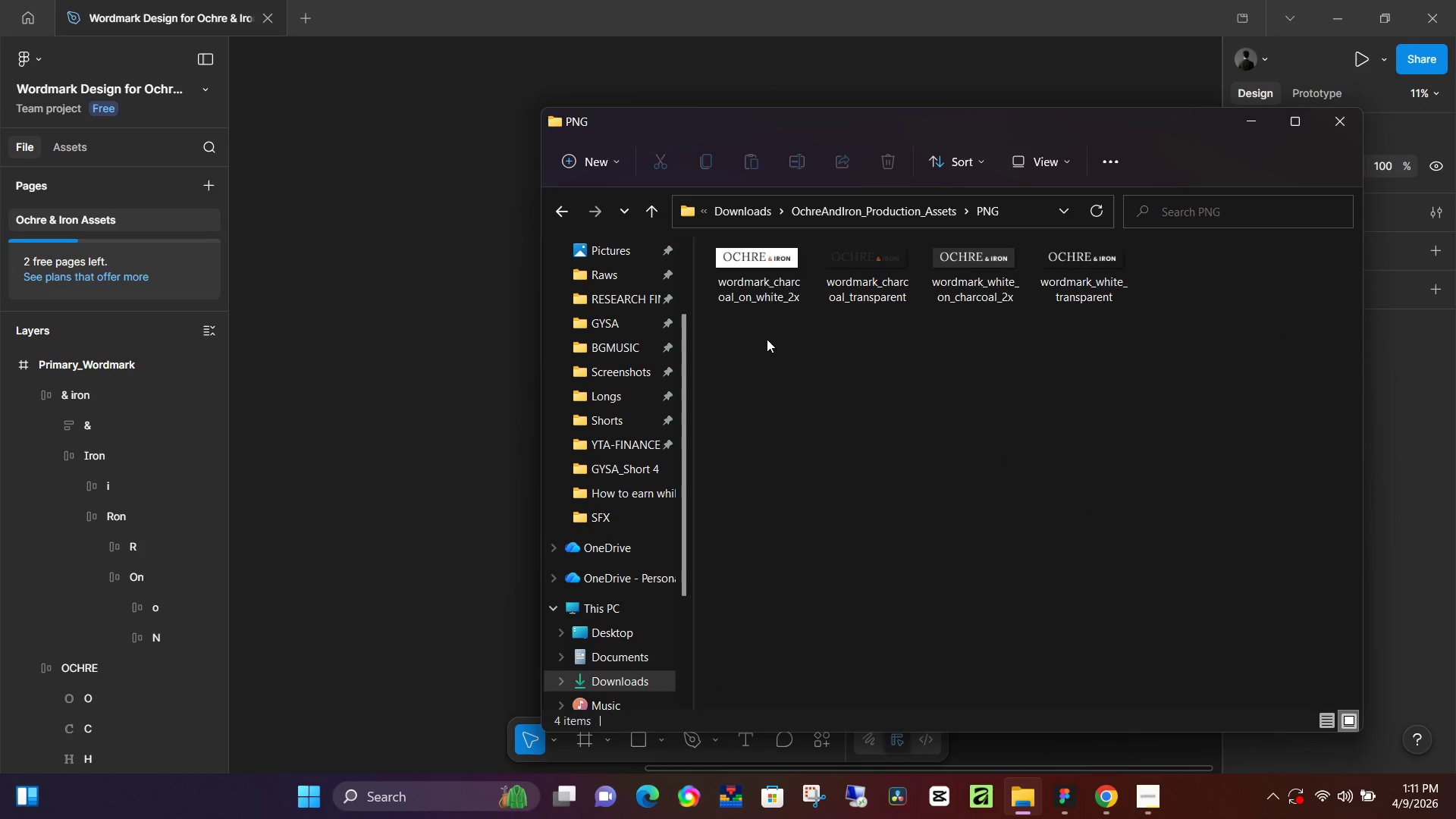 
left_click([770, 281])
 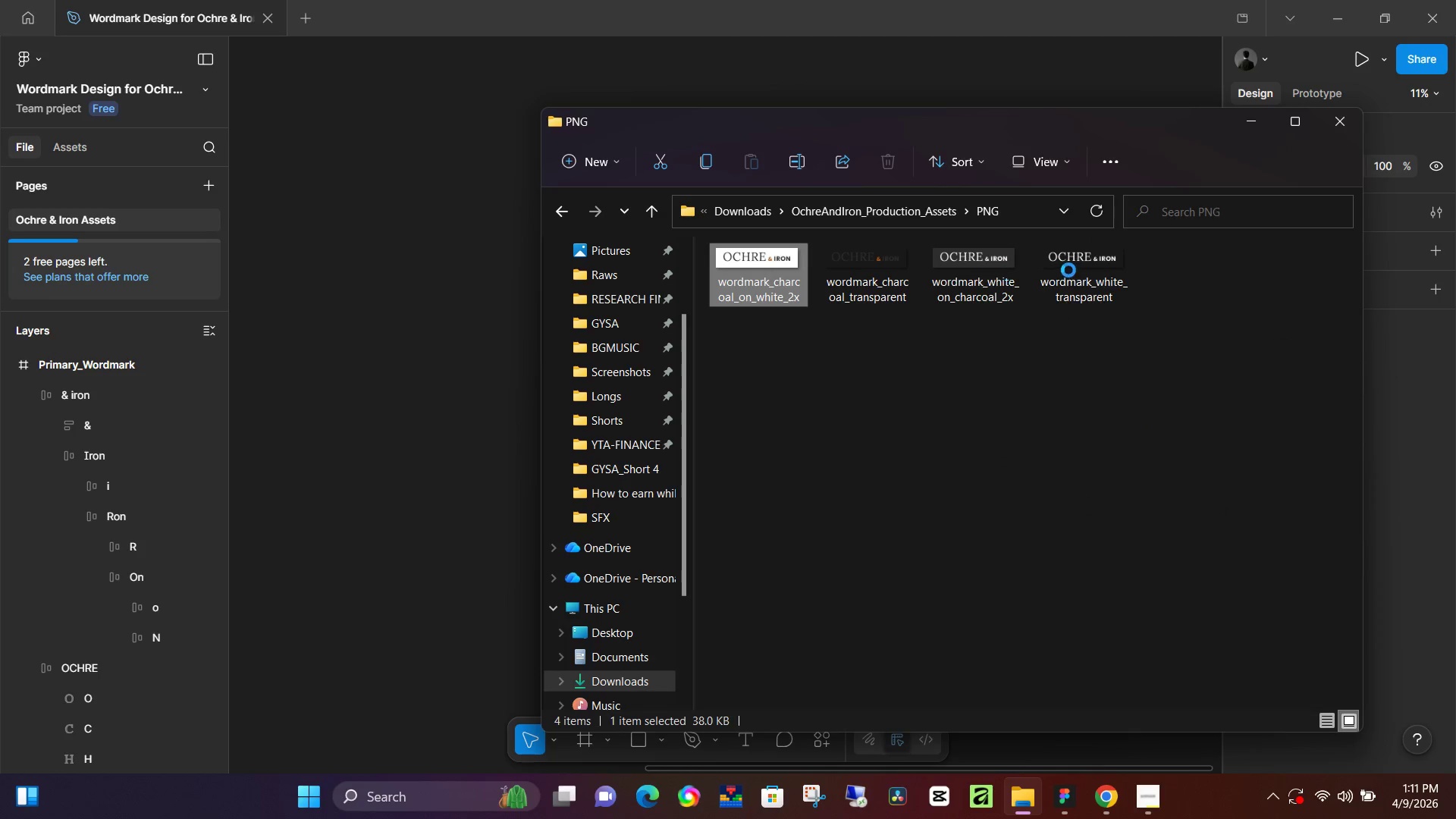 
hold_key(key=ShiftLeft, duration=0.31)
left_click([1075, 268])
 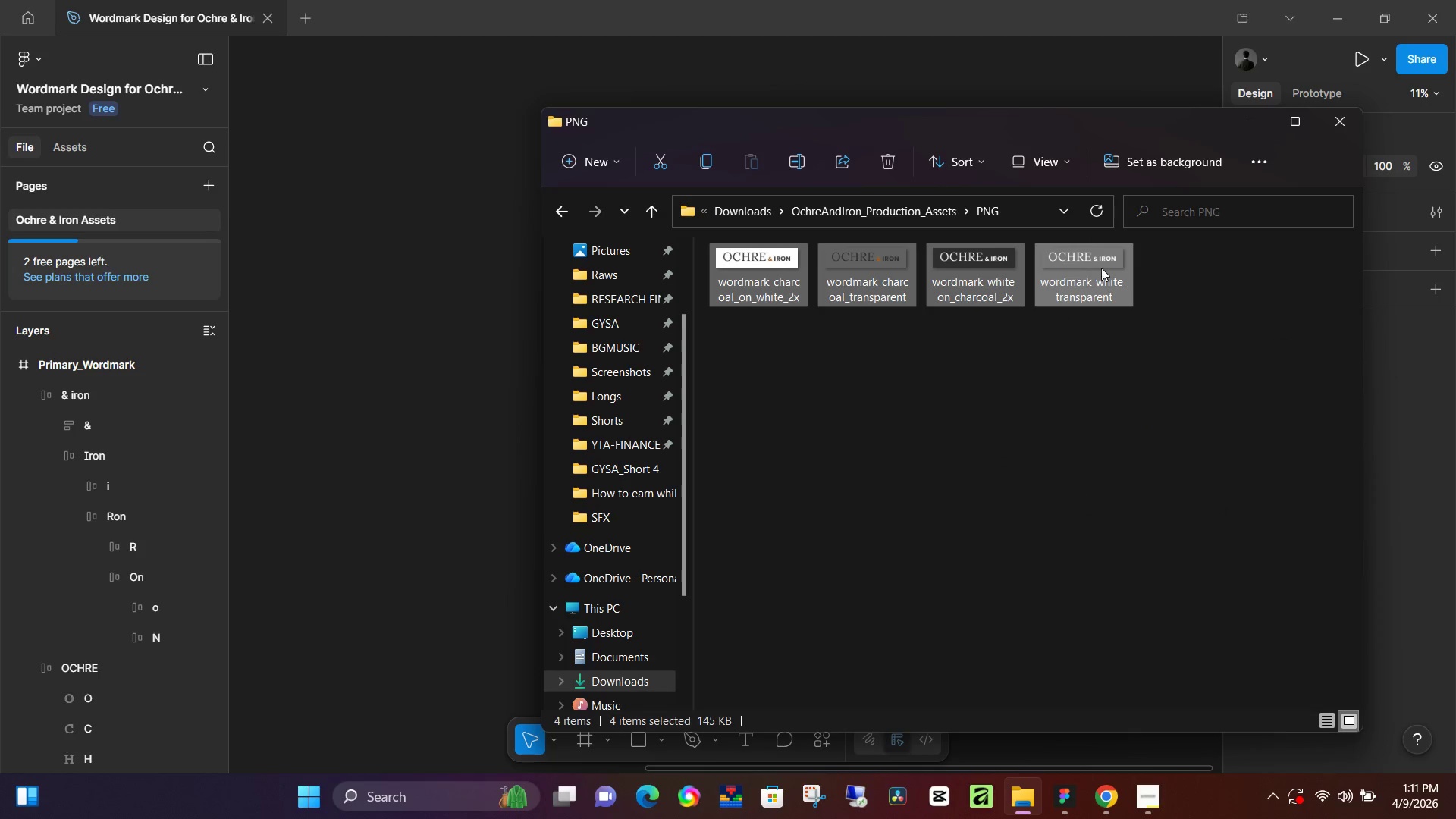 
left_click_drag(start_coordinate=[1104, 268], to_coordinate=[350, 231])
 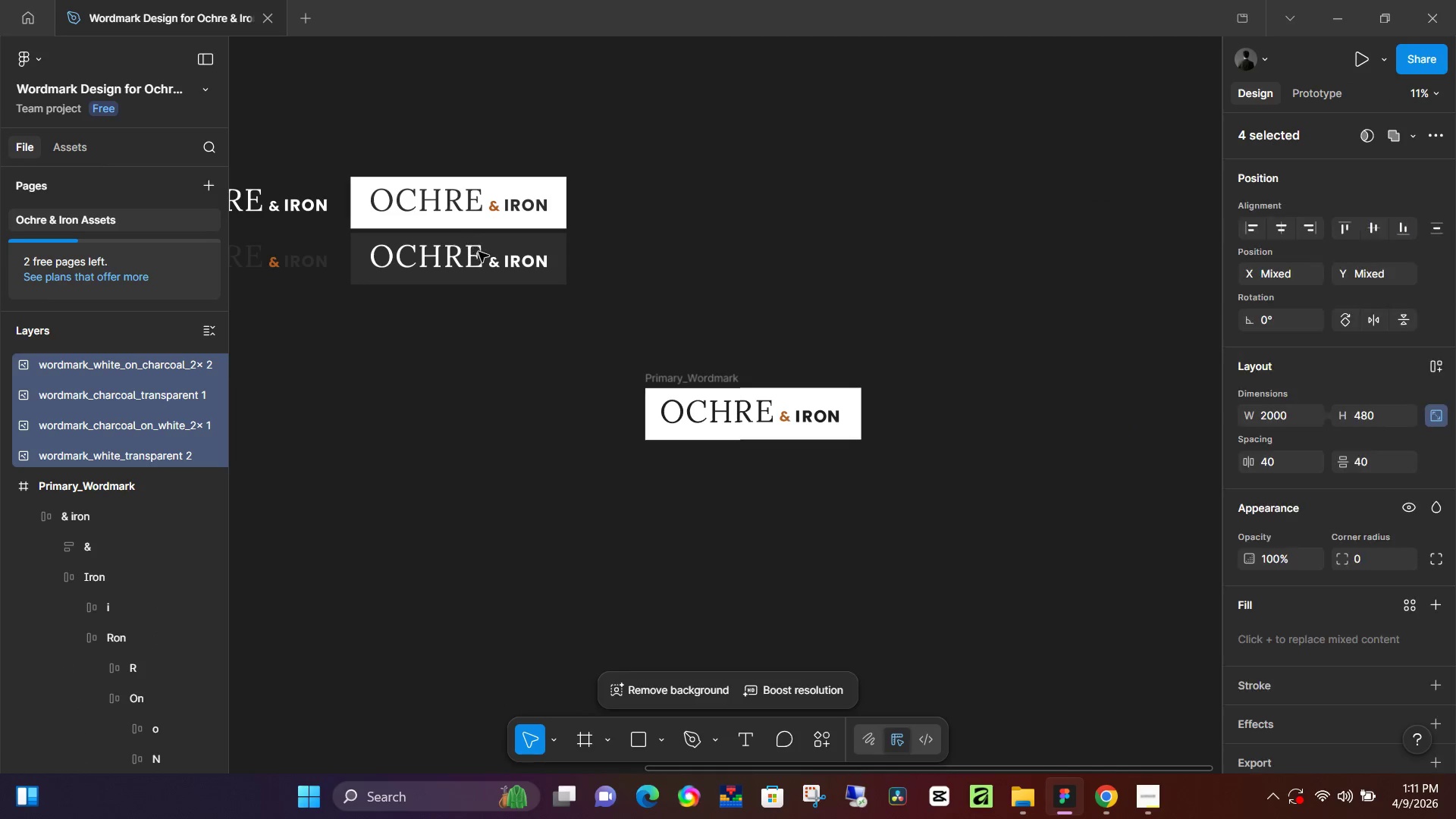 
hold_key(key=ControlLeft, duration=0.31)
 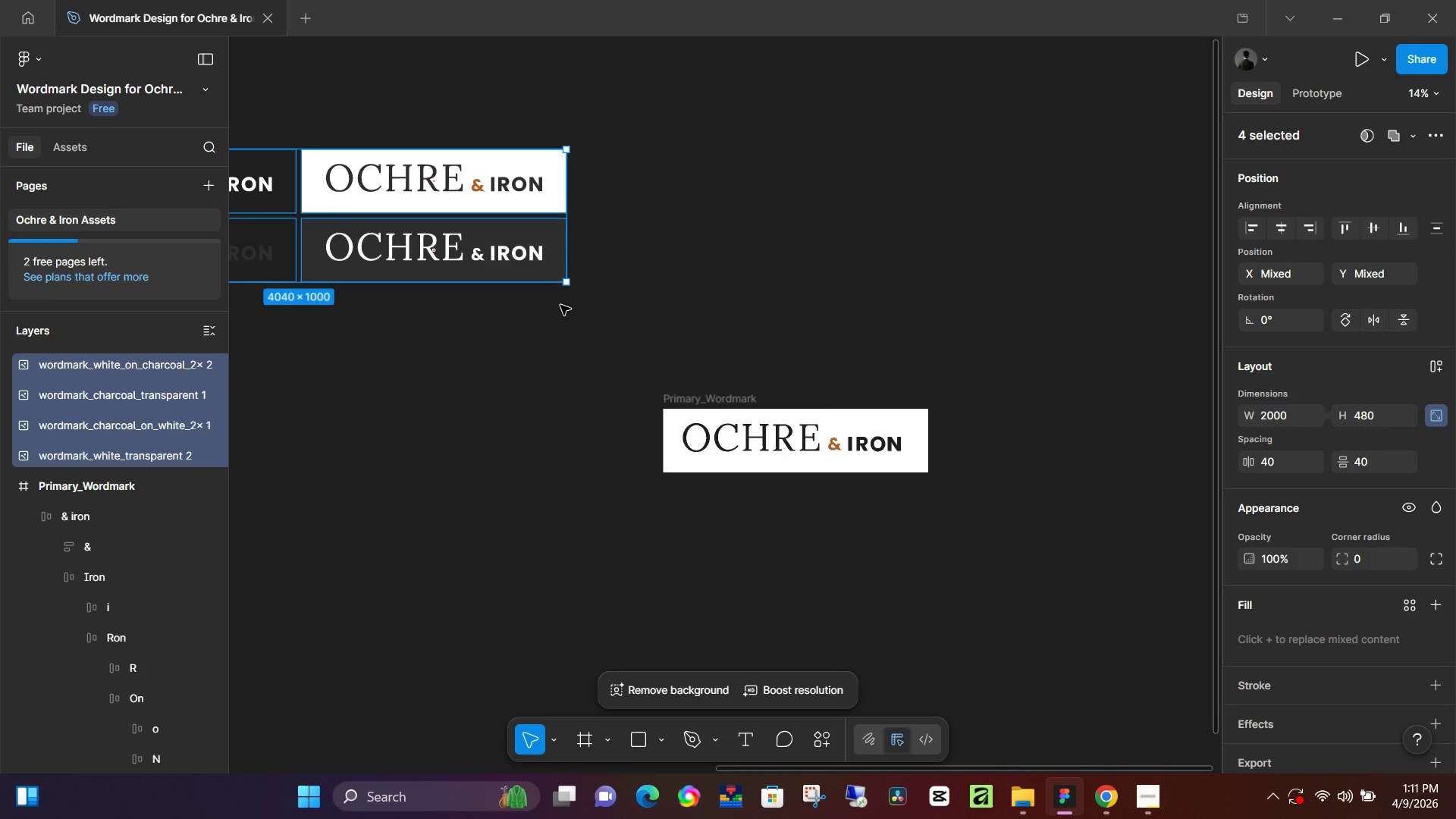 
hold_key(key=ControlLeft, duration=1.52)
 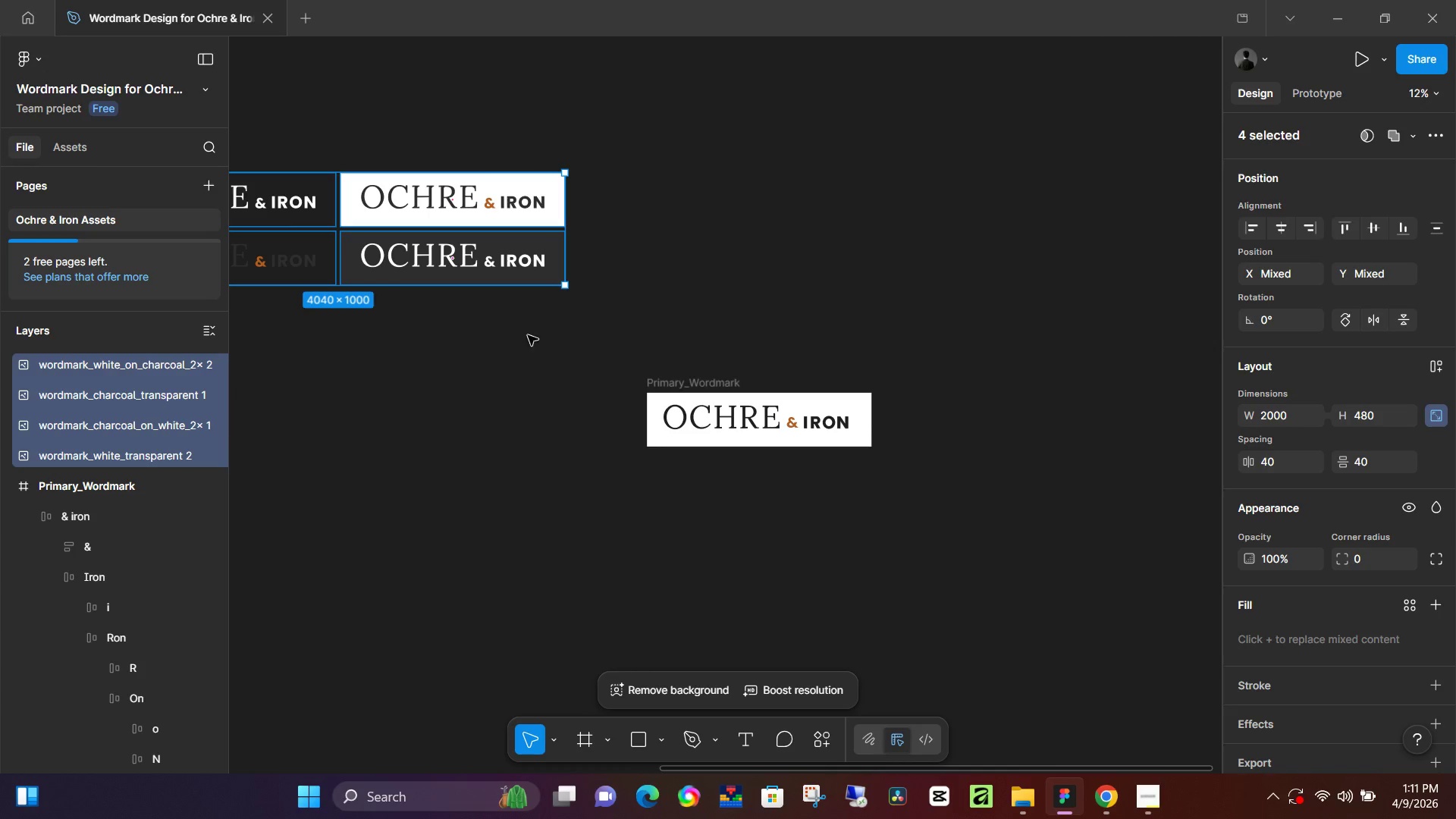 
scroll: coordinate [556, 311], scroll_direction: down, amount: 4.0
 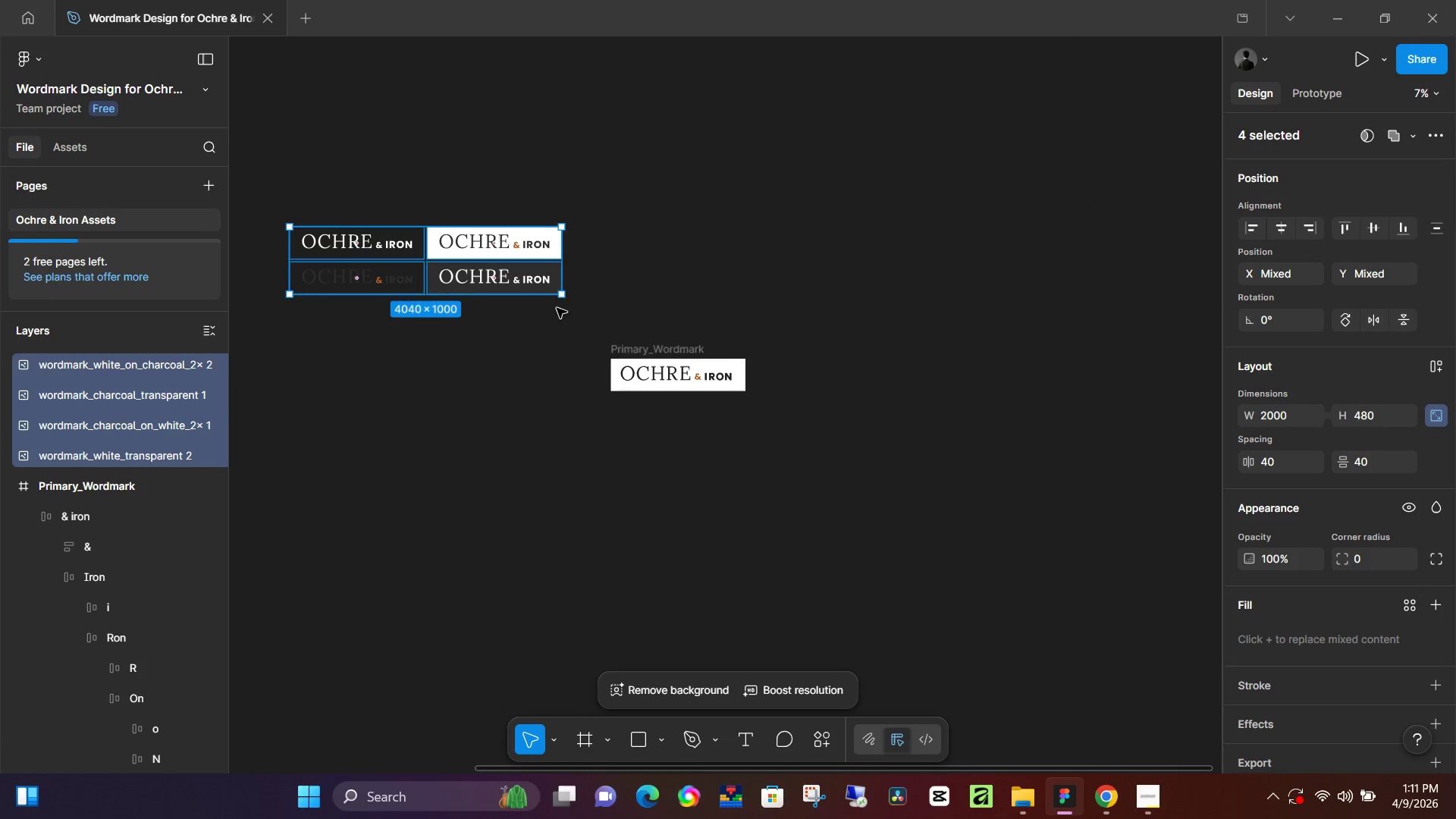 
key(Control+ControlLeft)
 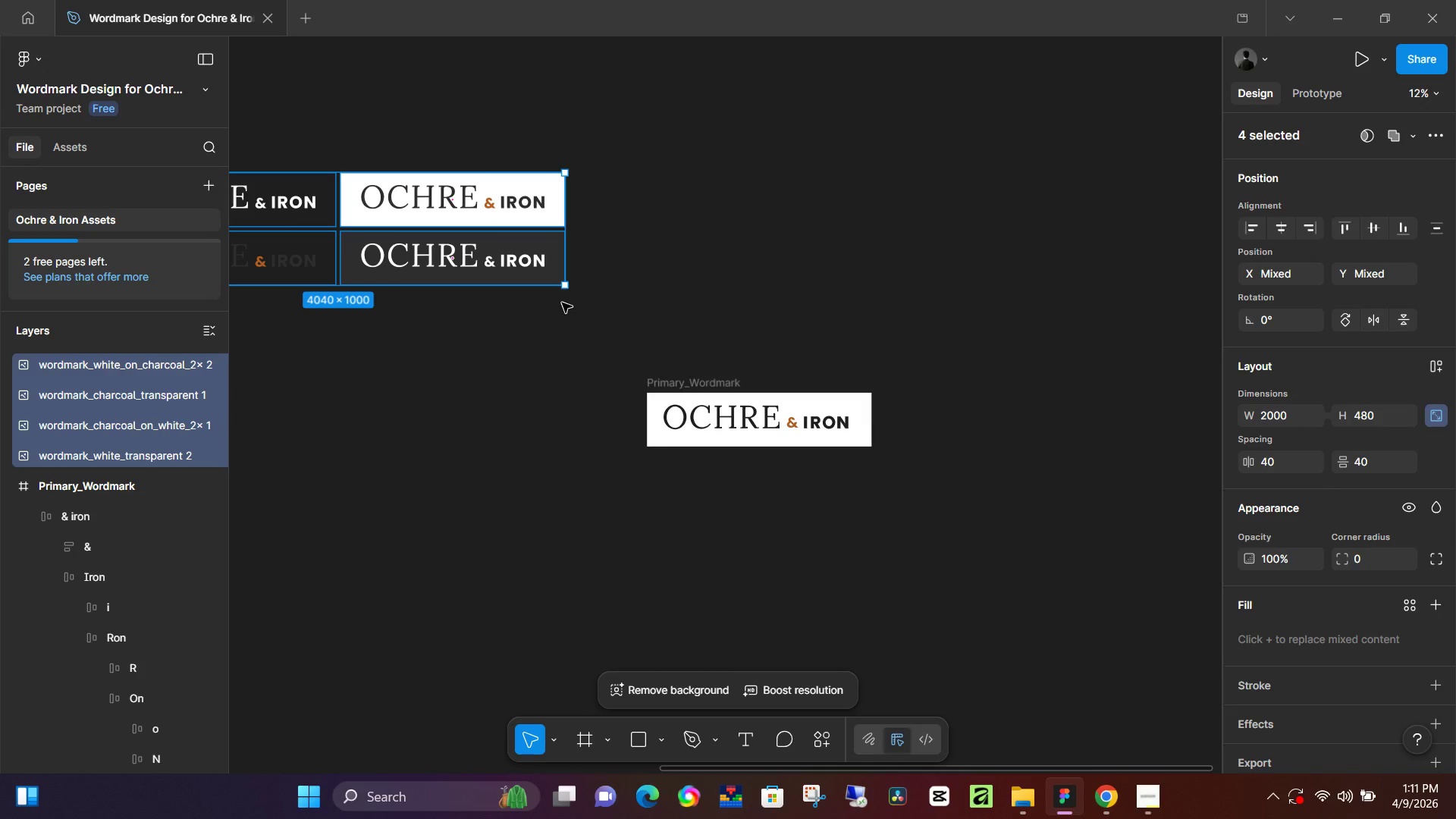 
key(Control+ControlLeft)
 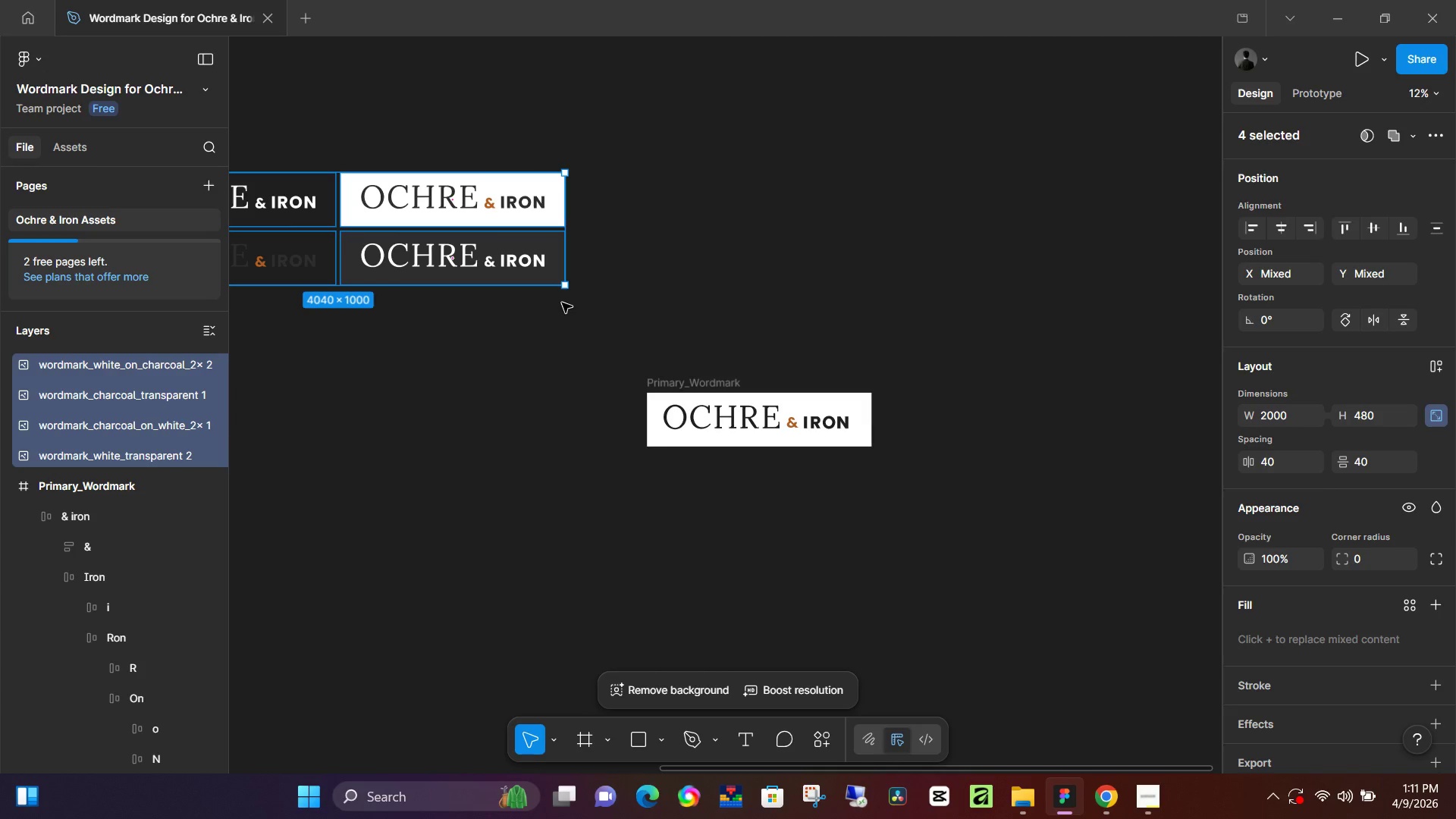 
key(Control+ControlLeft)
 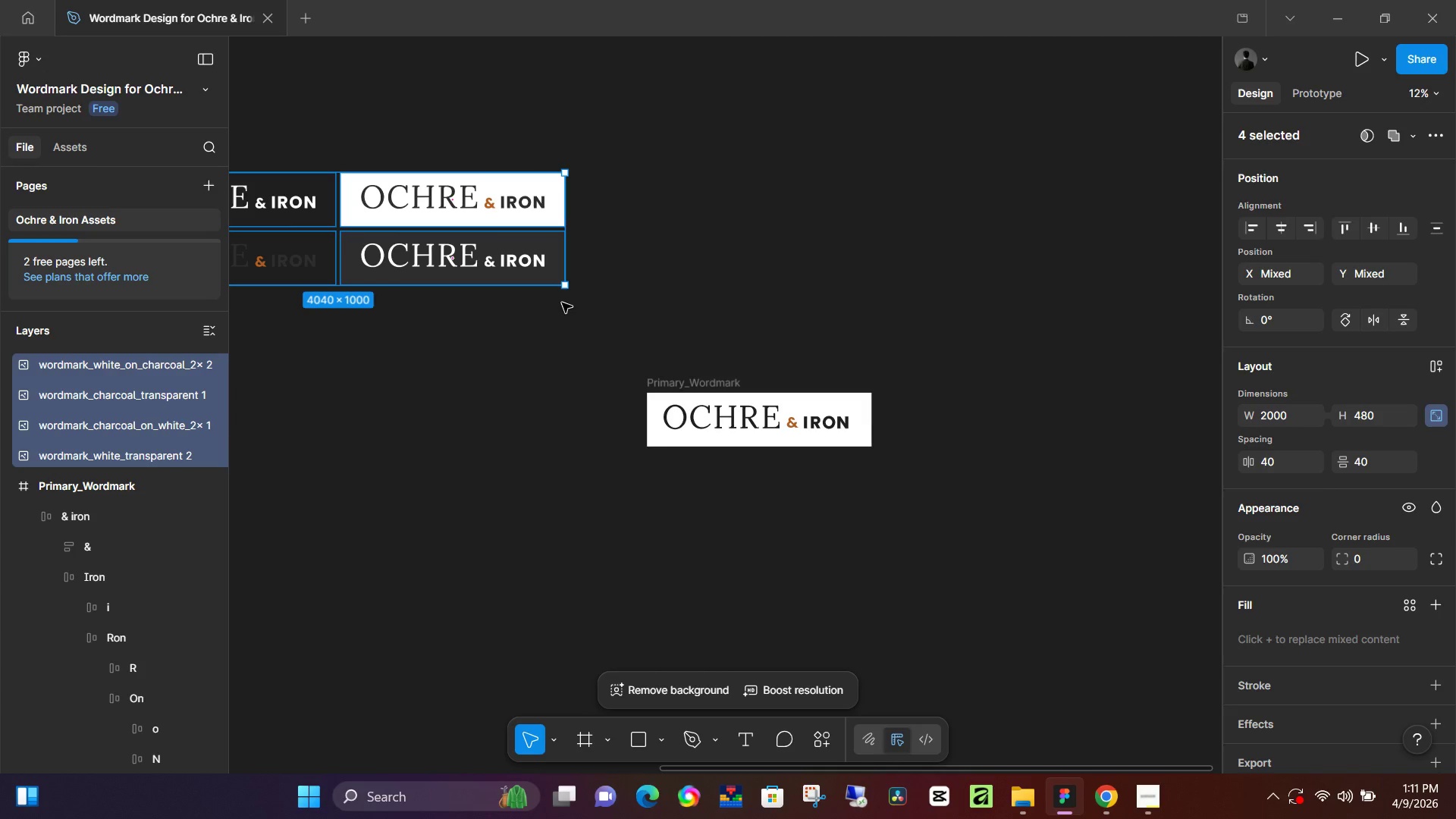 
key(Control+ControlLeft)
 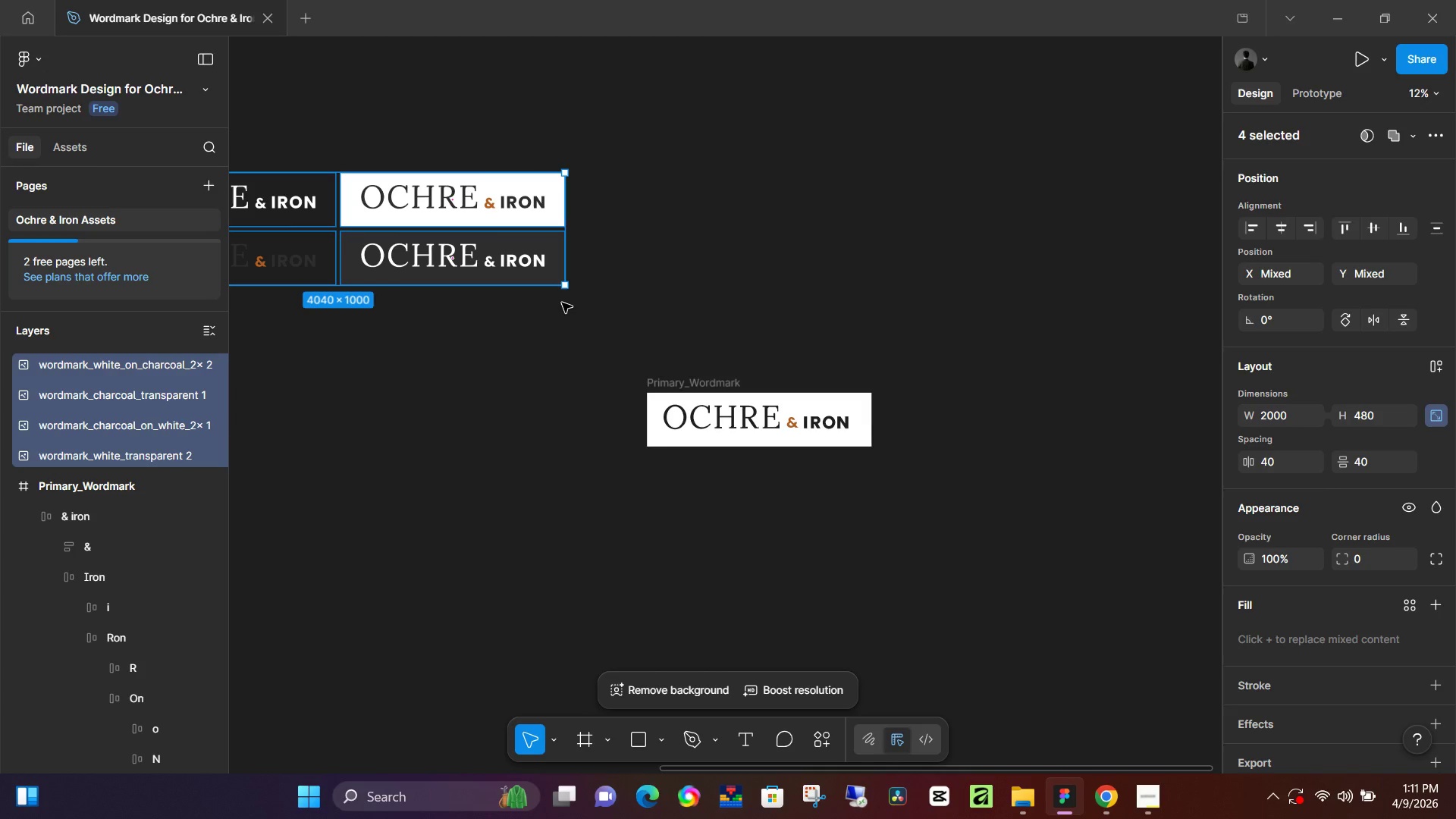 
key(Control+ControlLeft)
 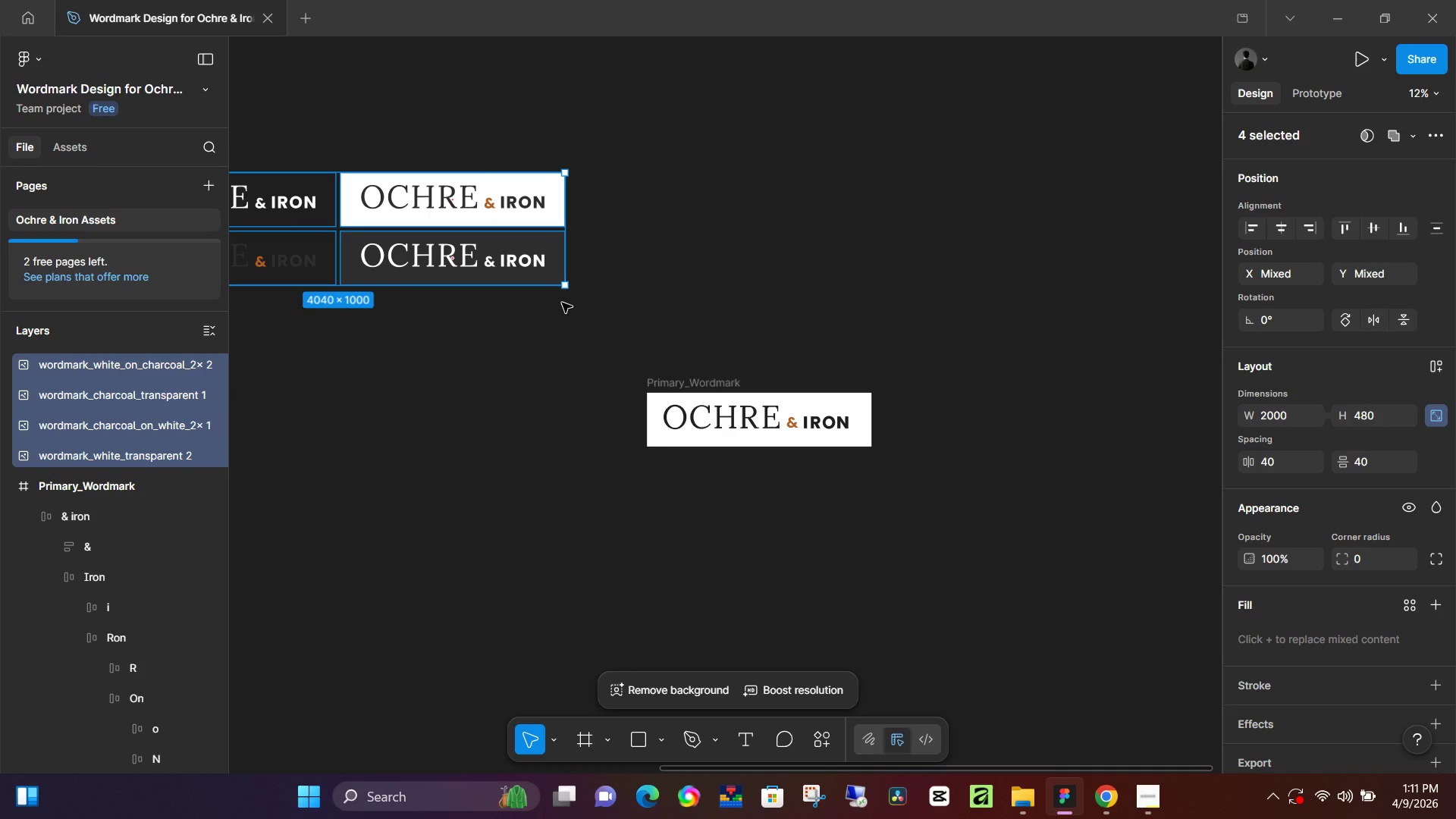 
key(Control+ControlLeft)
 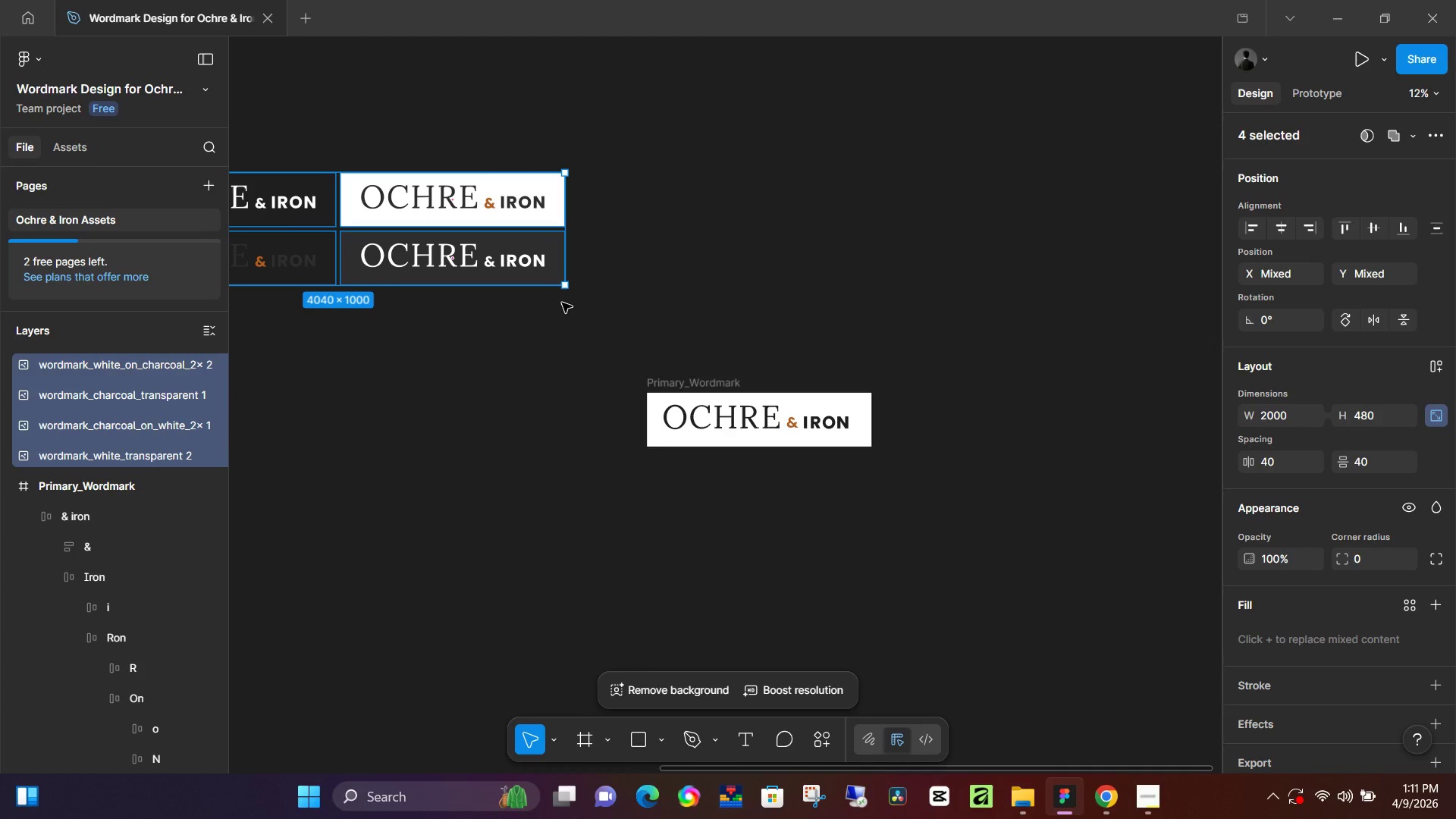 
key(Control+ControlLeft)
 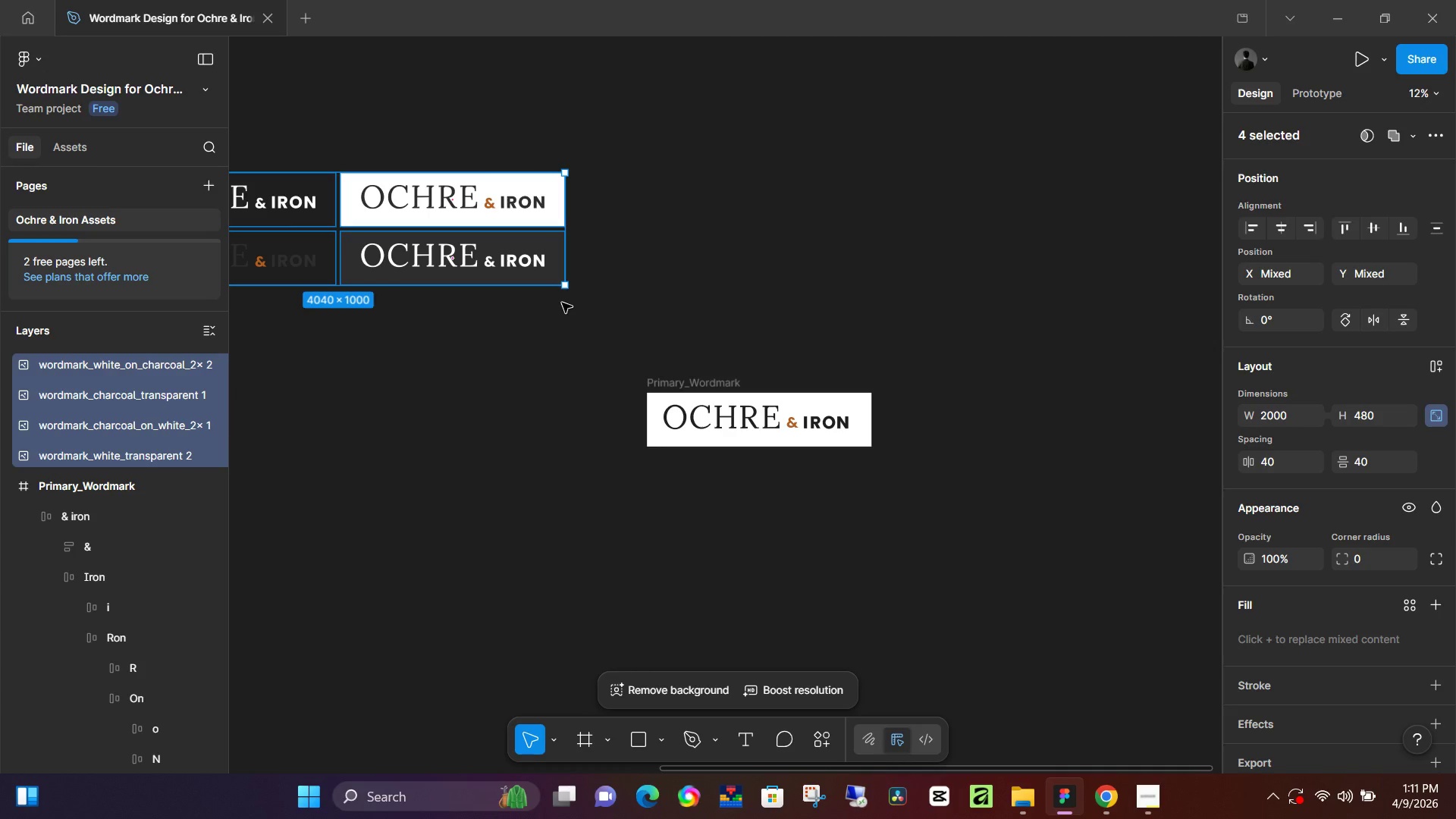 
key(Control+ControlLeft)
 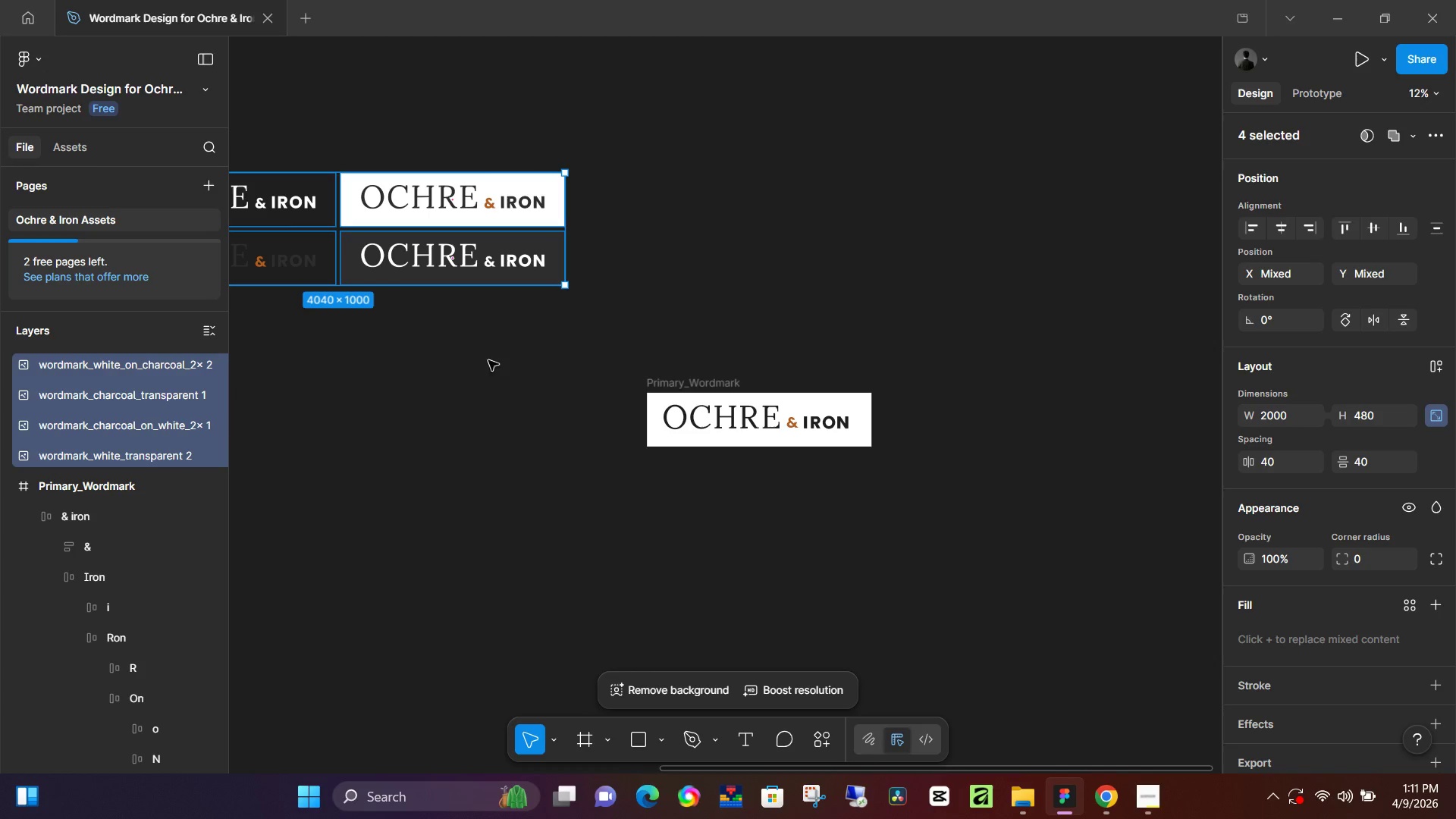 
scroll: coordinate [562, 303], scroll_direction: up, amount: 5.0
 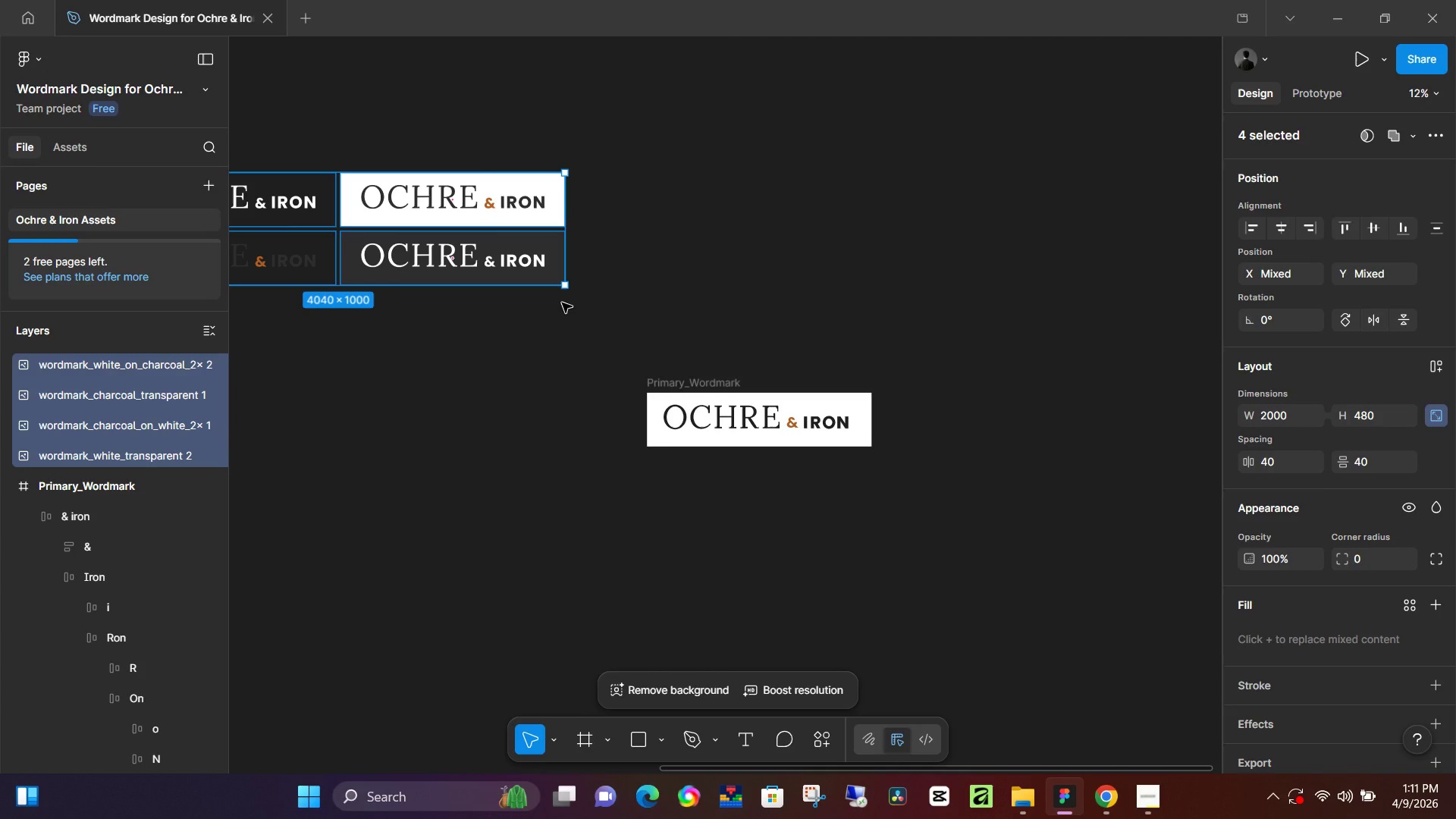 
hold_key(key=Space, duration=1.5)
 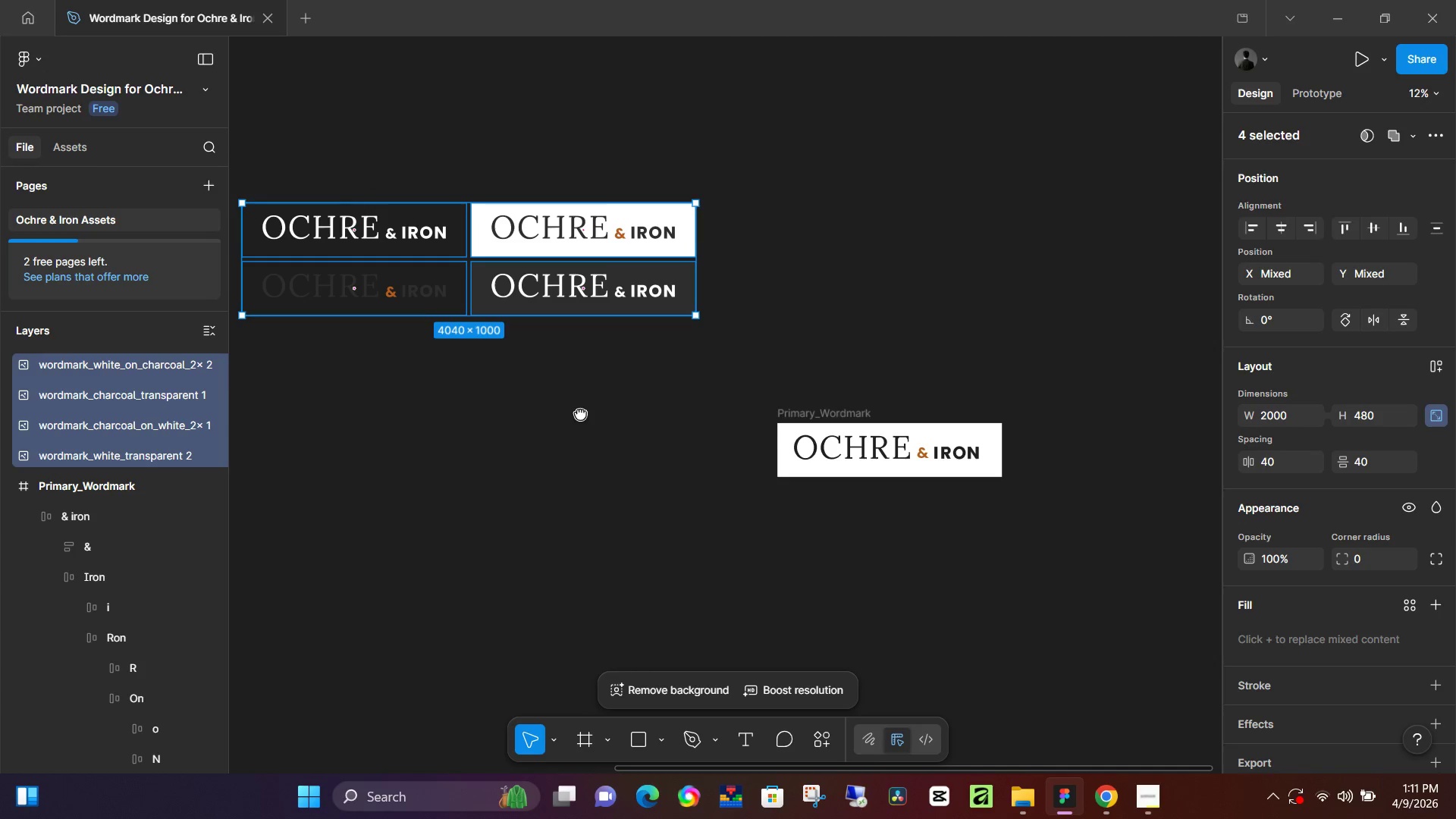 
left_click_drag(start_coordinate=[449, 383], to_coordinate=[522, 375])
 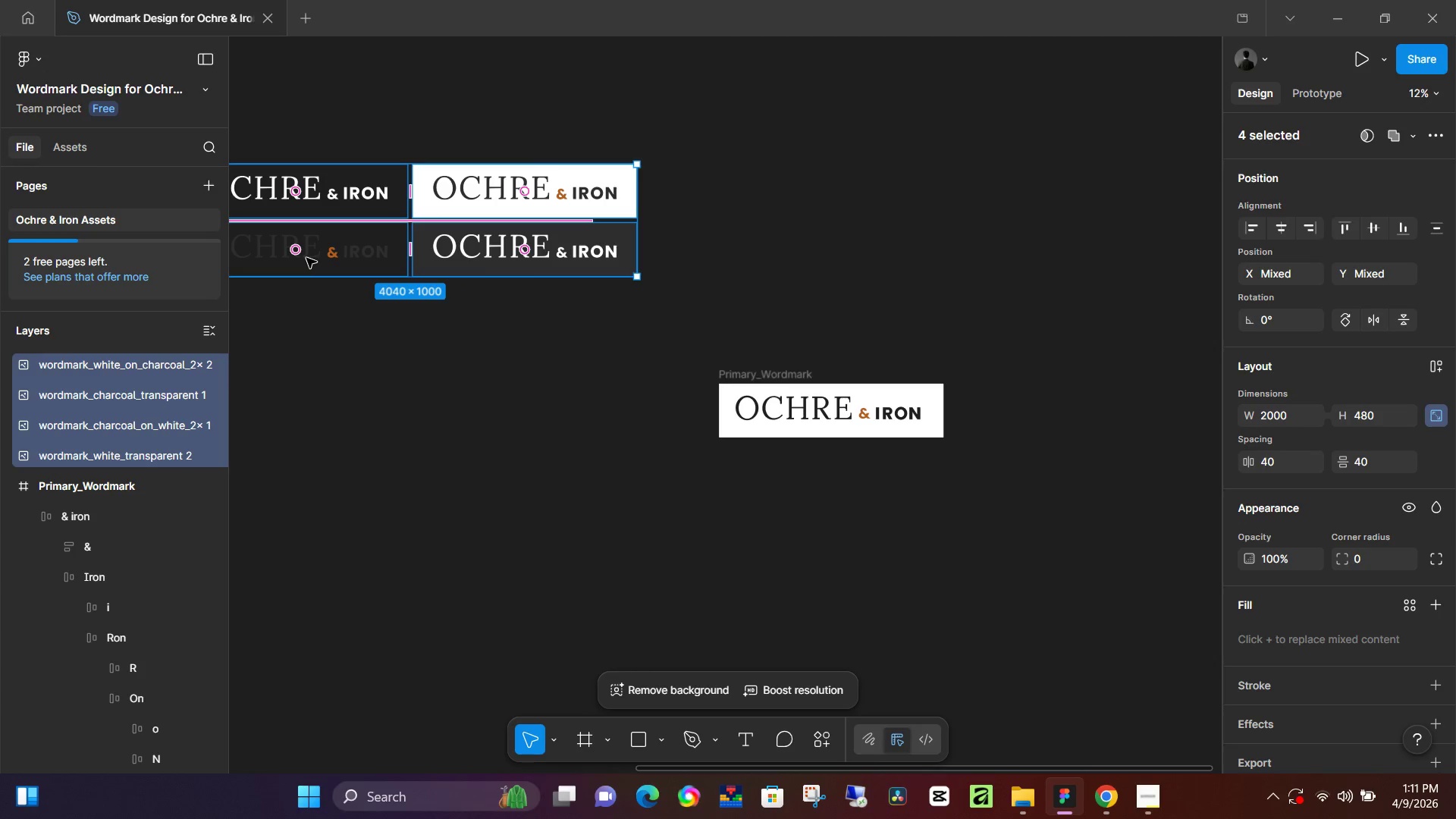 
hold_key(key=Space, duration=1.5)
 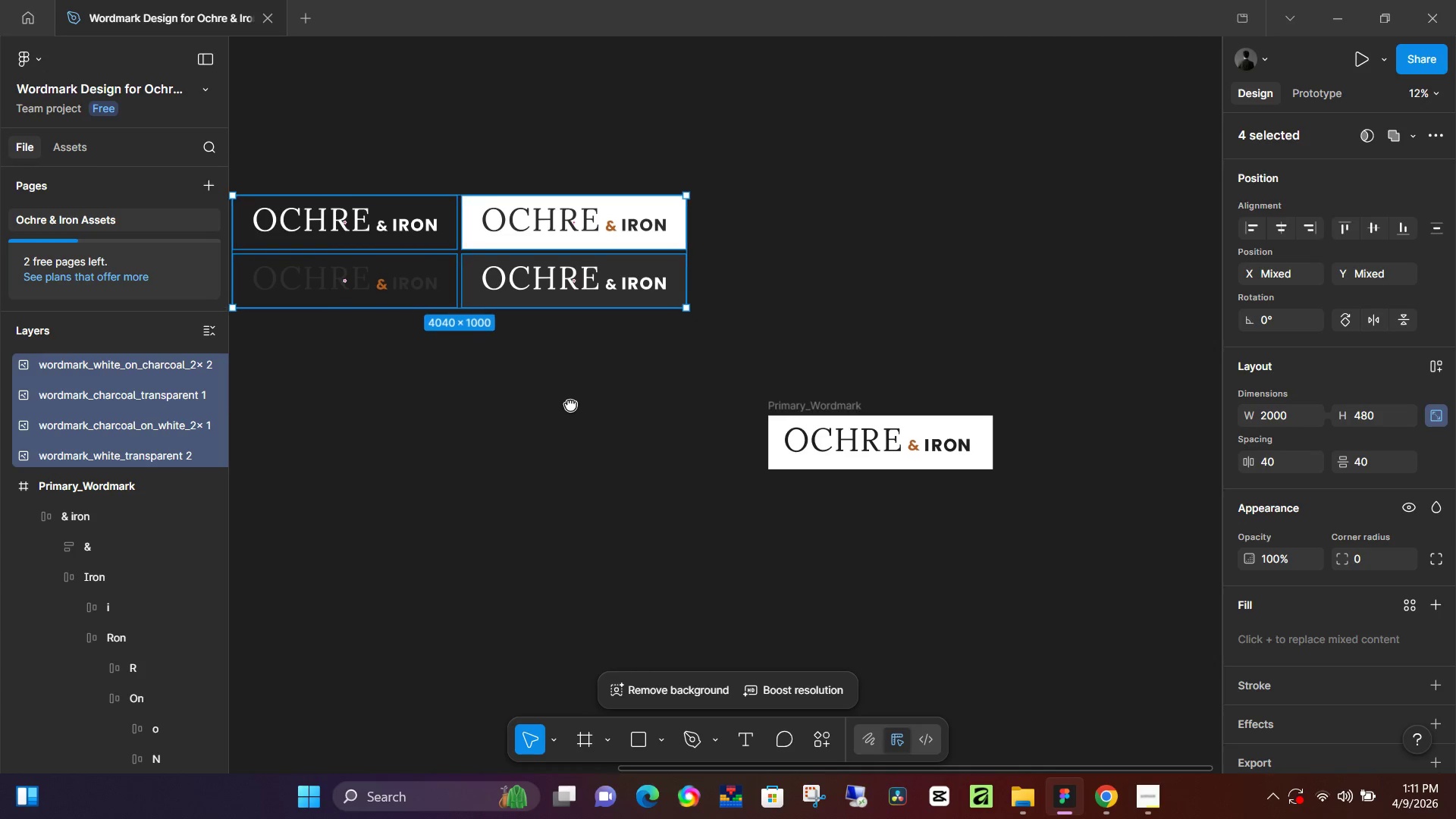 
key(Space)
 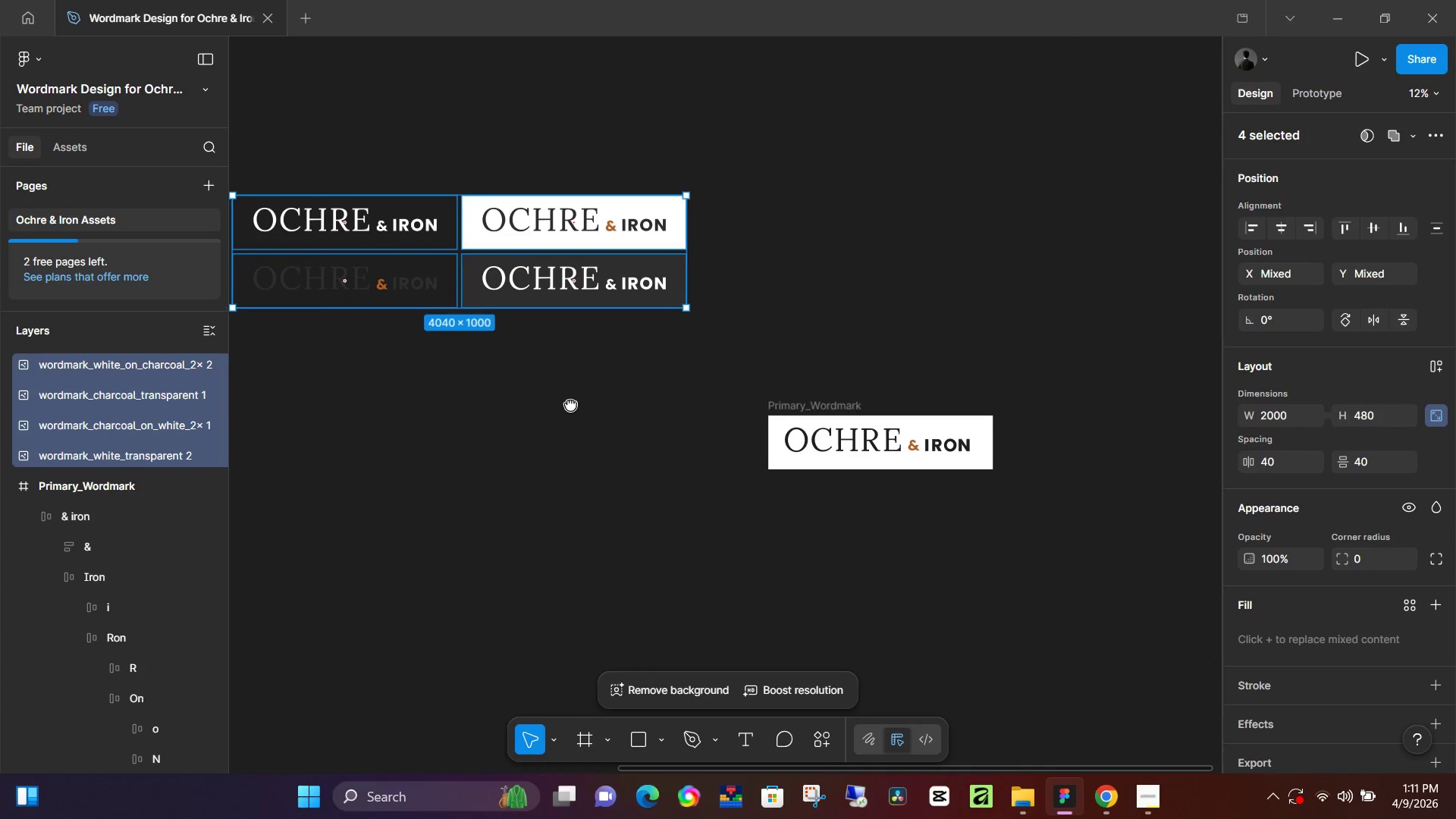 
key(Space)
 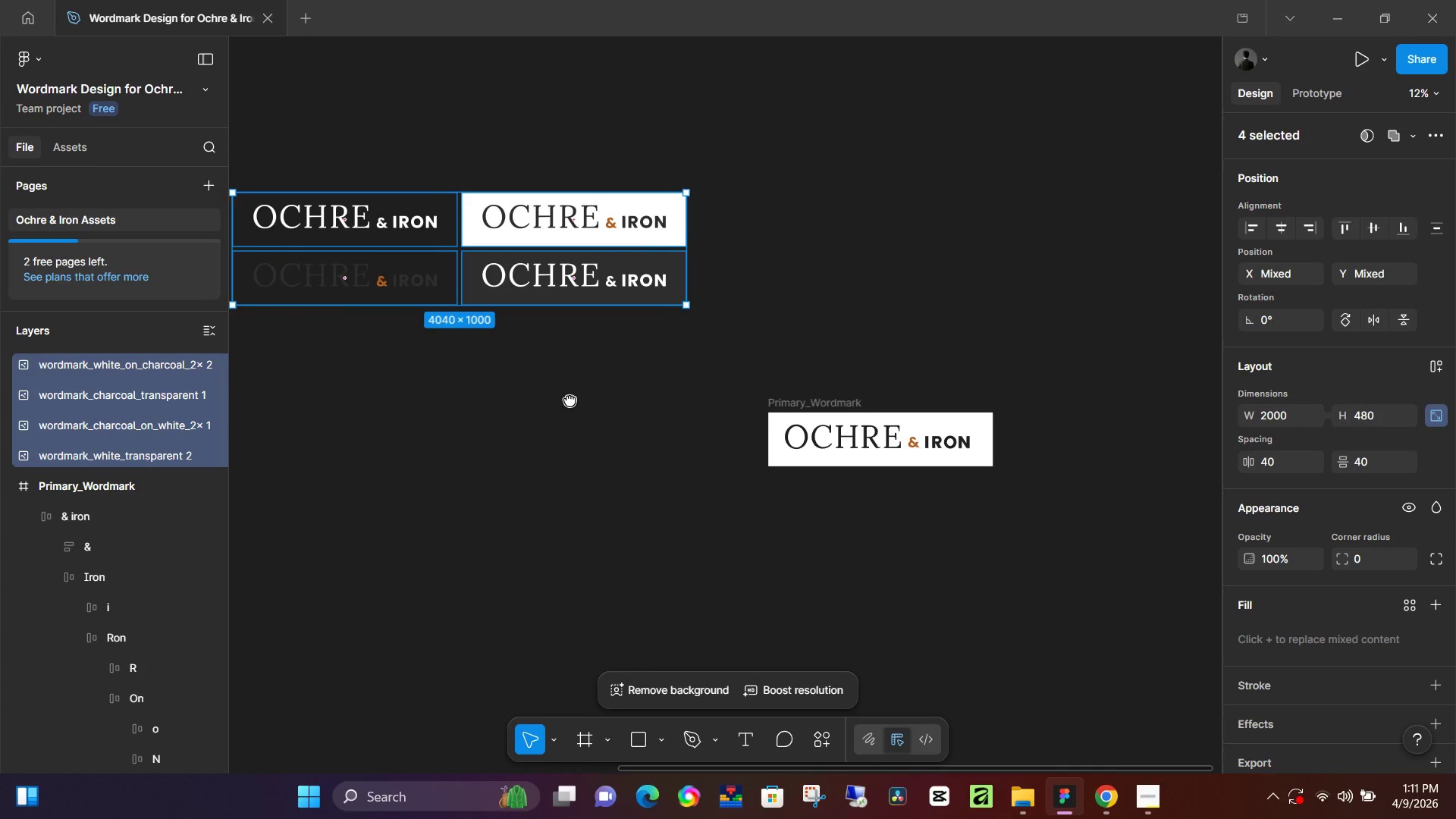 
key(Space)
 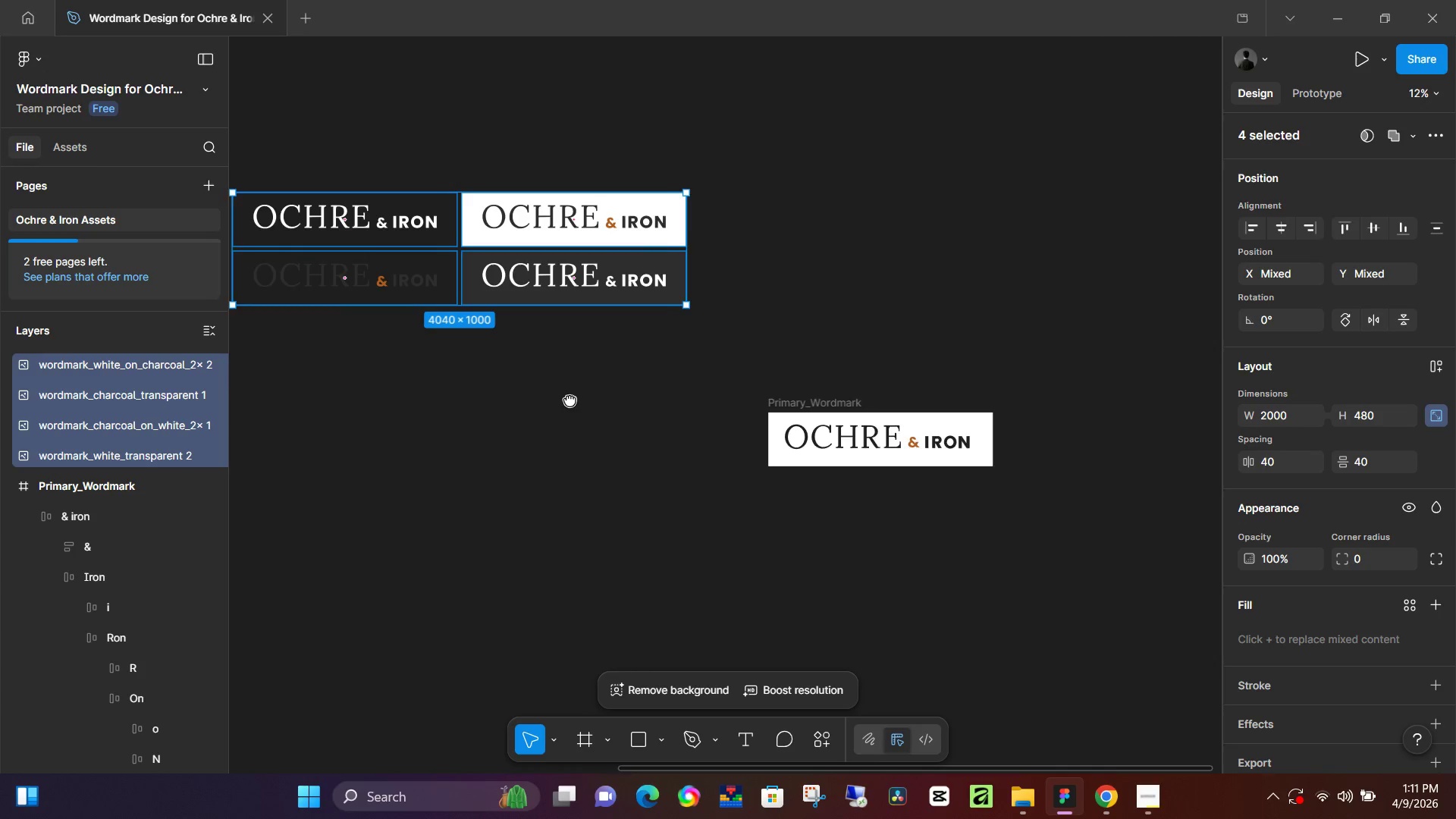 
key(Space)
 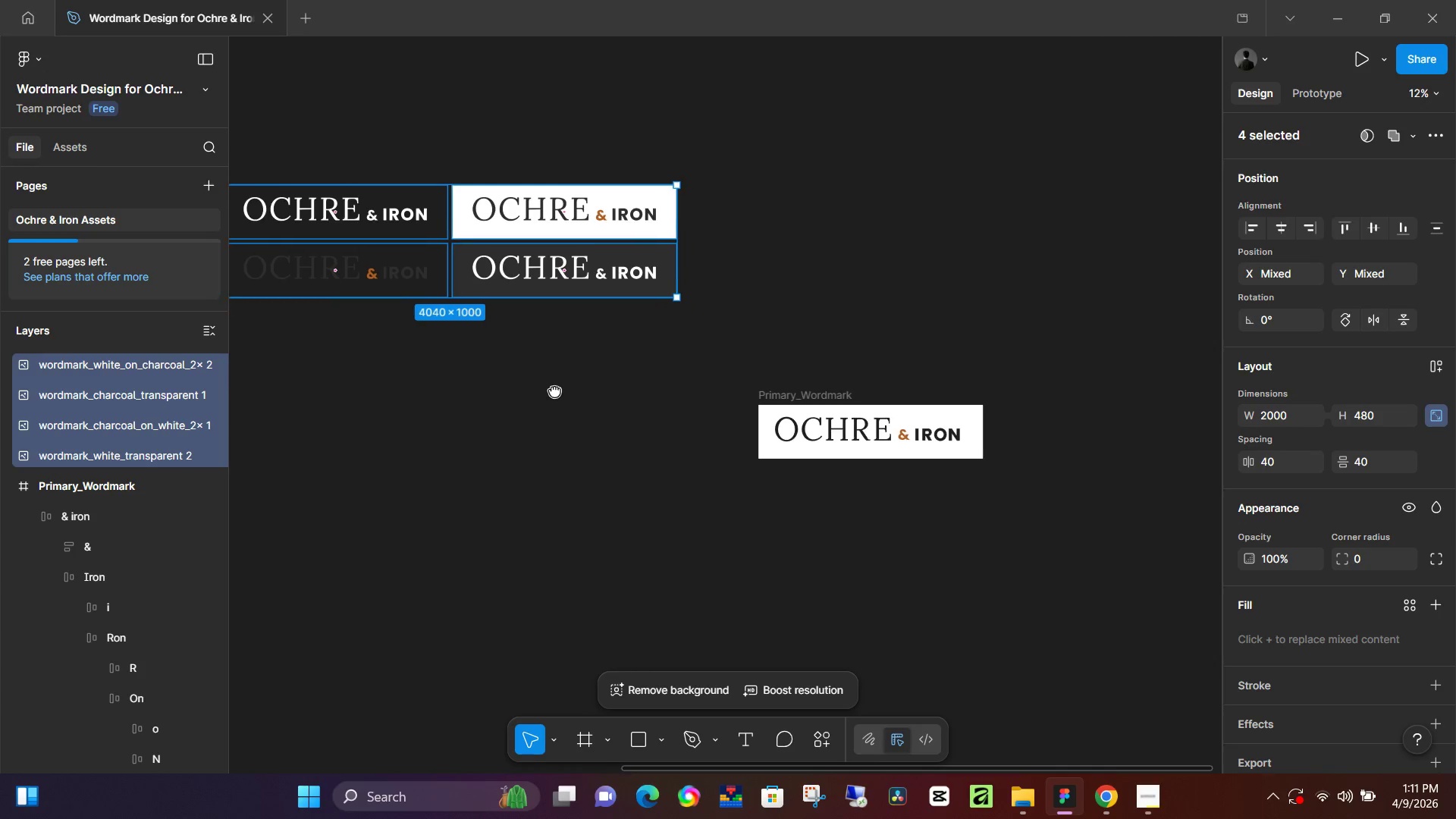 
key(Space)
 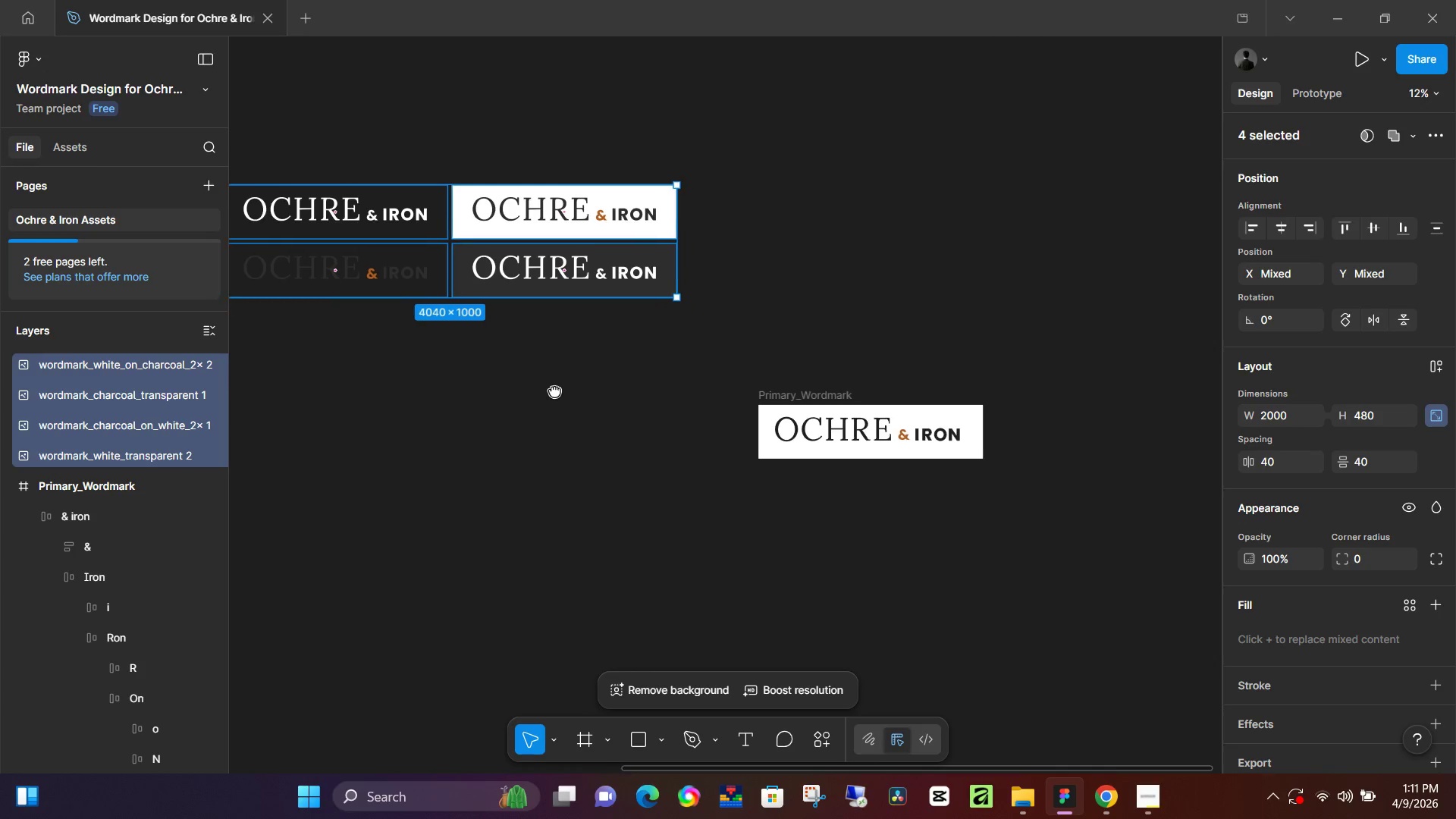 
key(Space)
 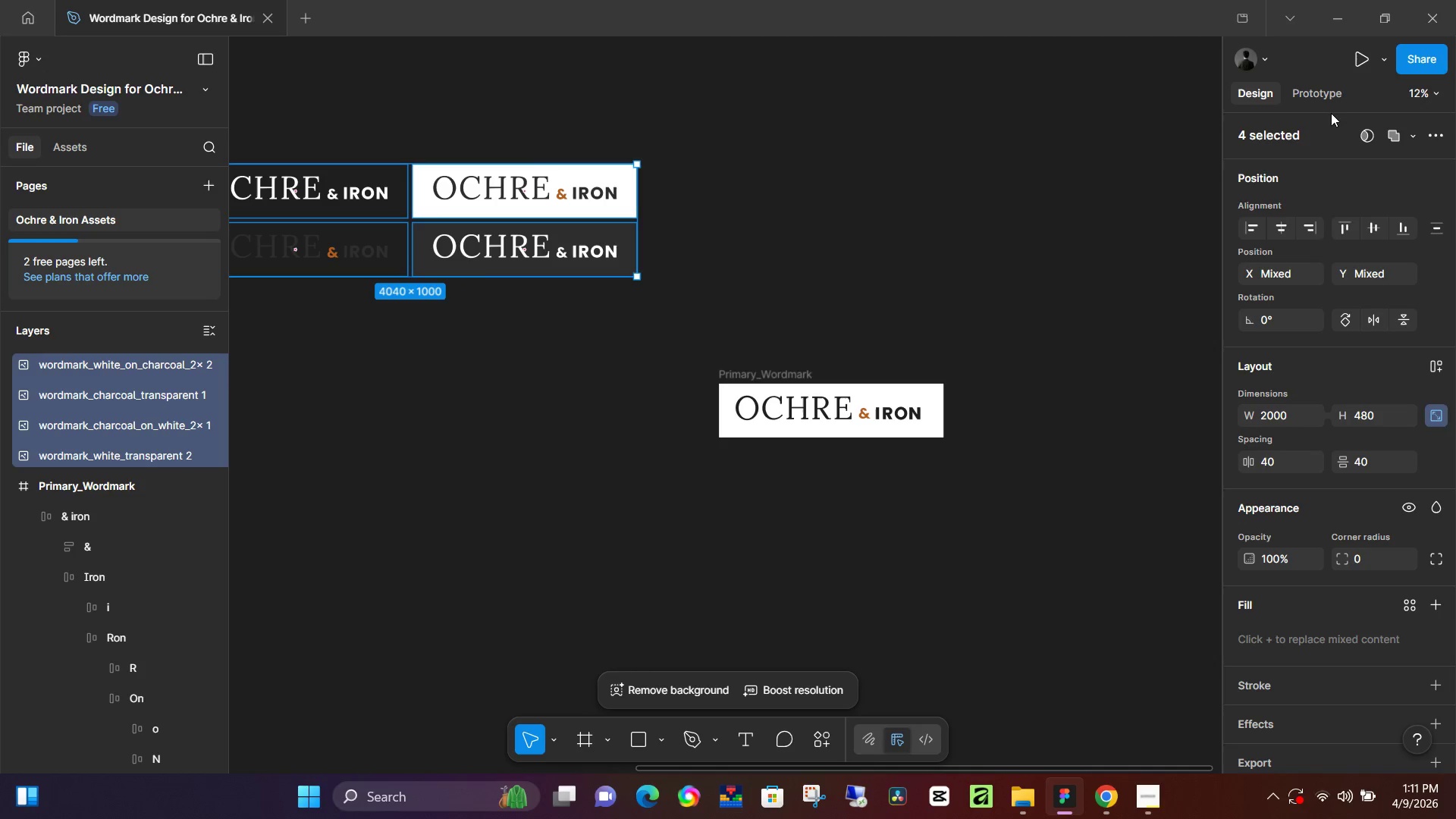 
left_click([783, 380])
 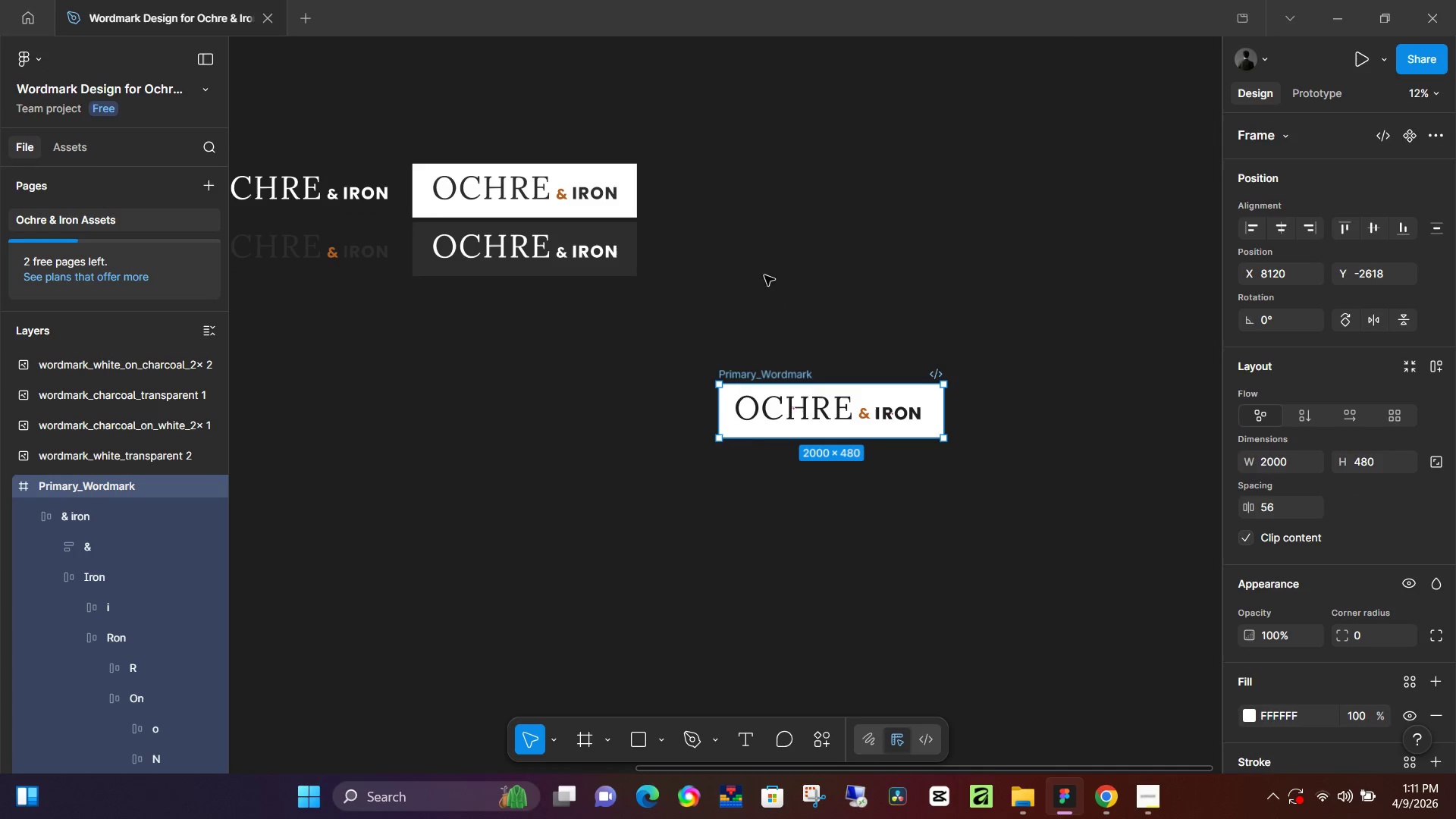 
hold_key(key=Space, duration=0.44)
 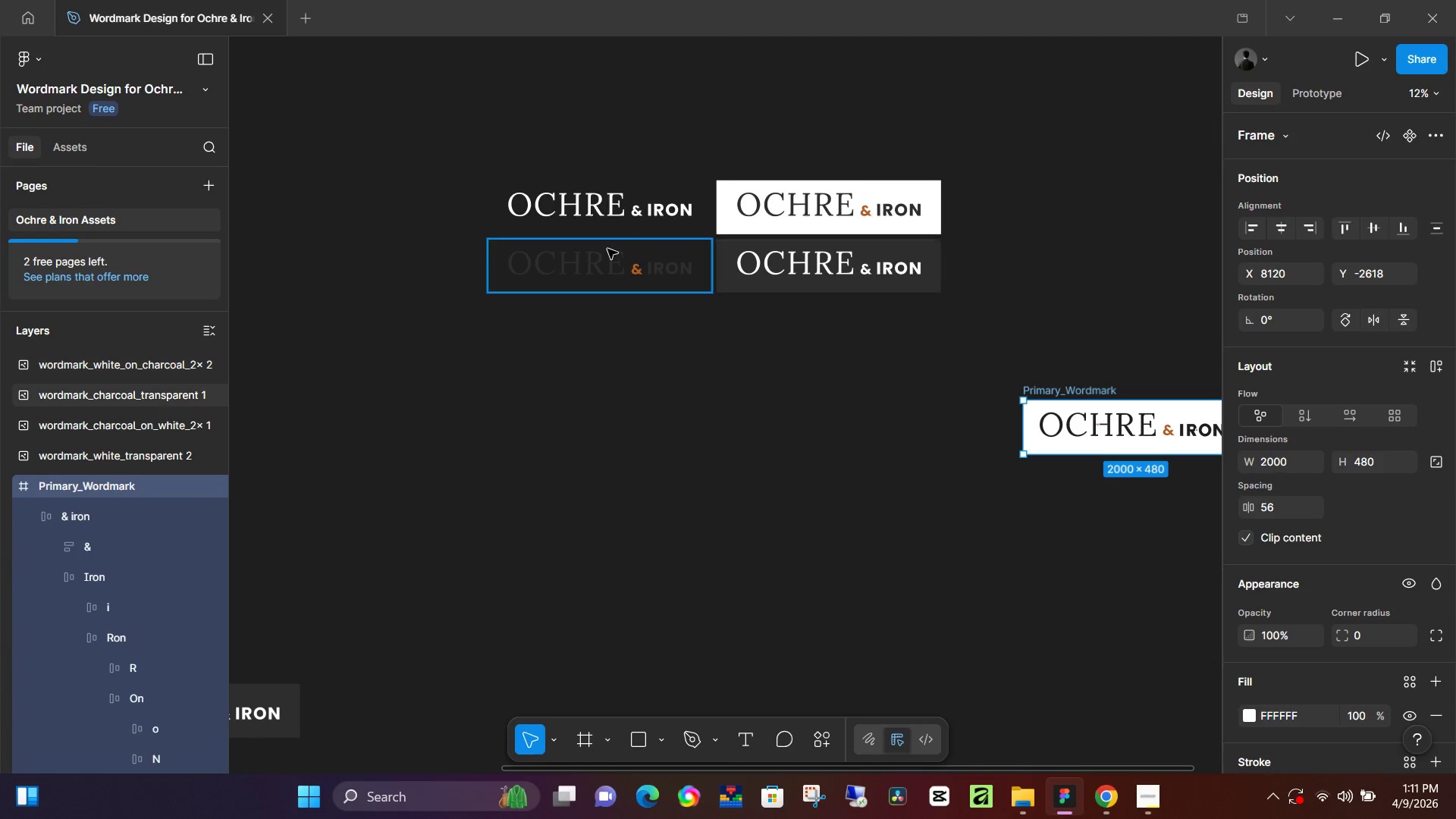 
left_click_drag(start_coordinate=[755, 277], to_coordinate=[1059, 293])
 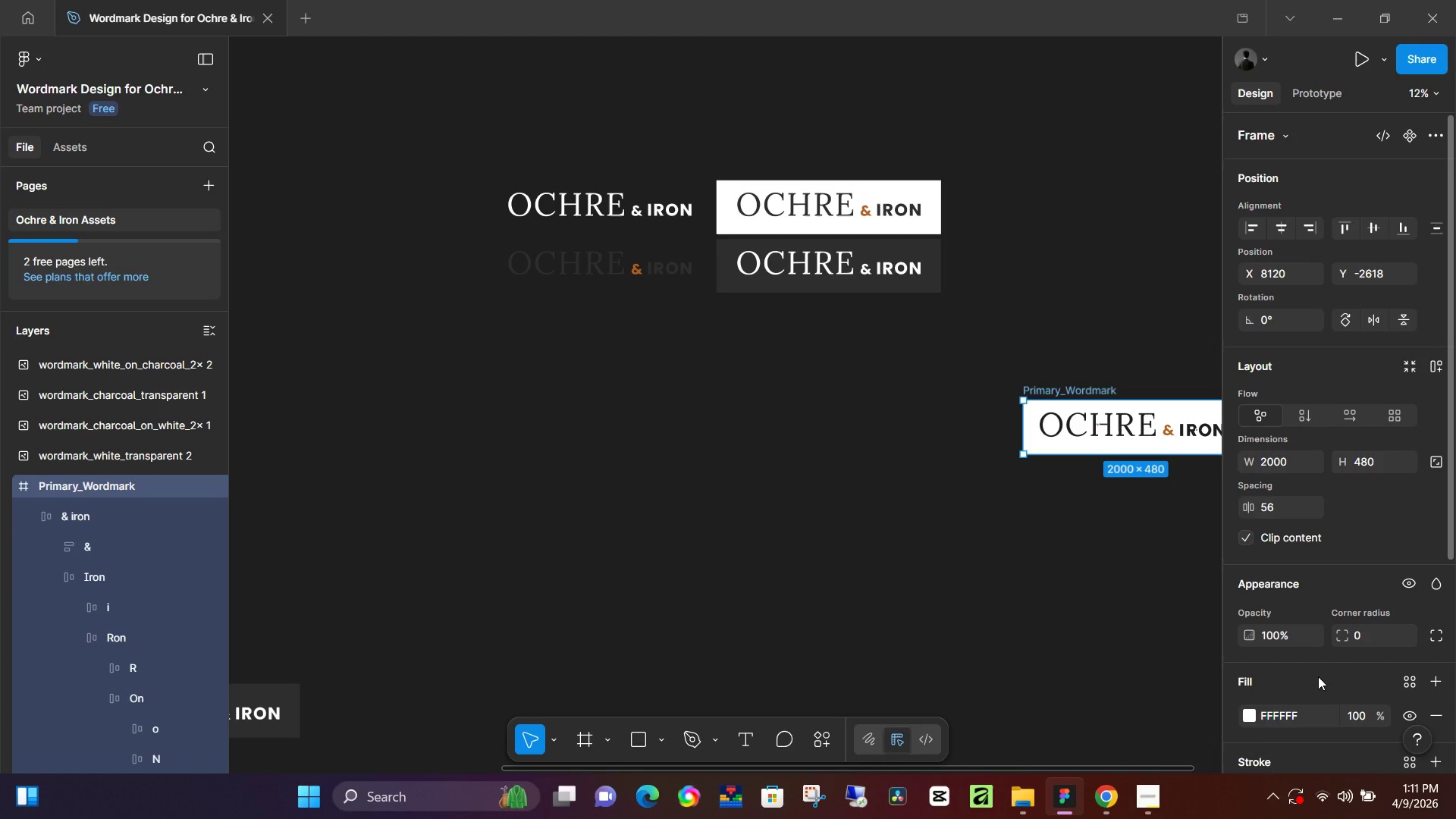 
hold_key(key=Space, duration=0.58)
 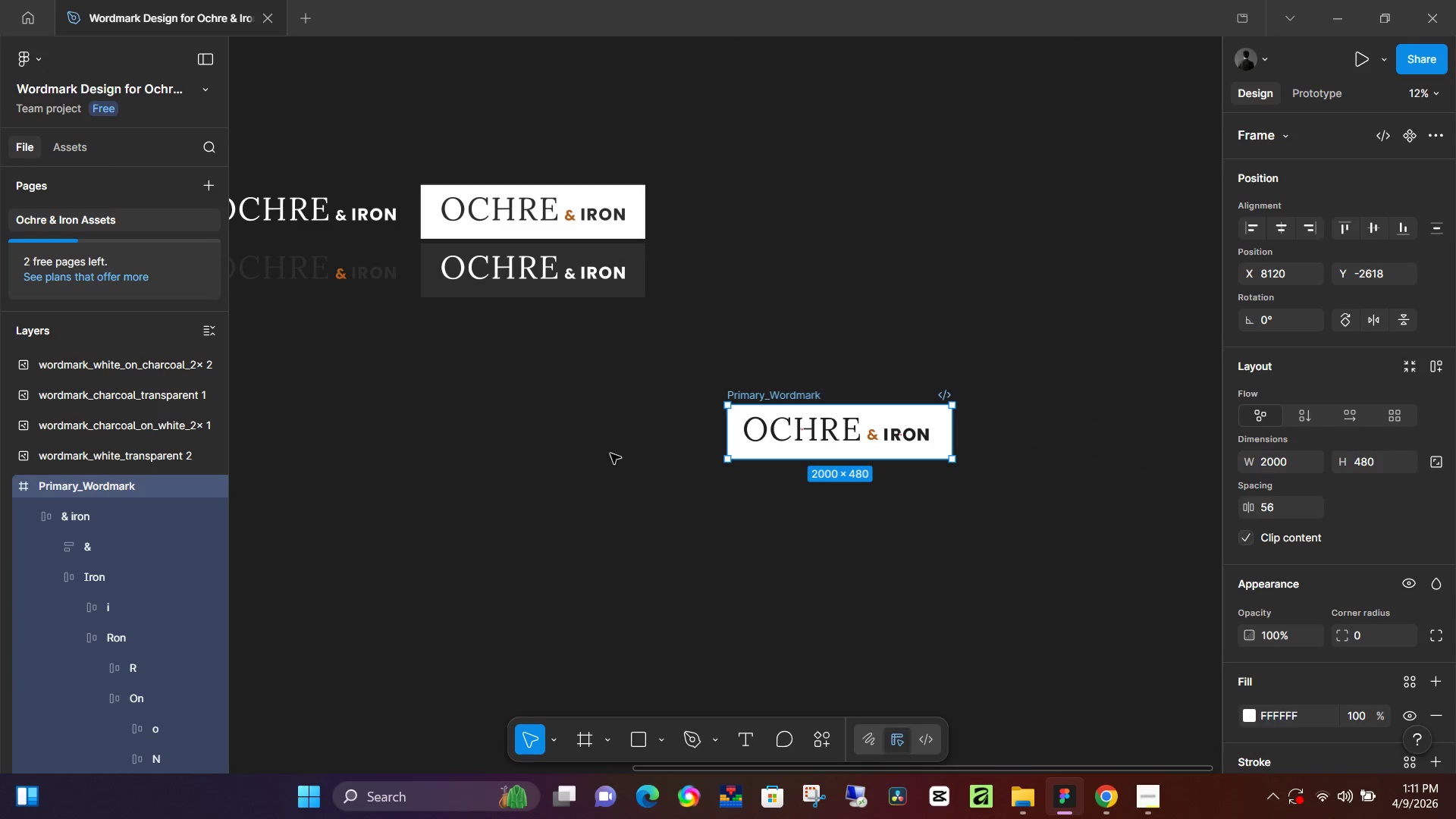 
left_click_drag(start_coordinate=[1090, 555], to_coordinate=[794, 560])
 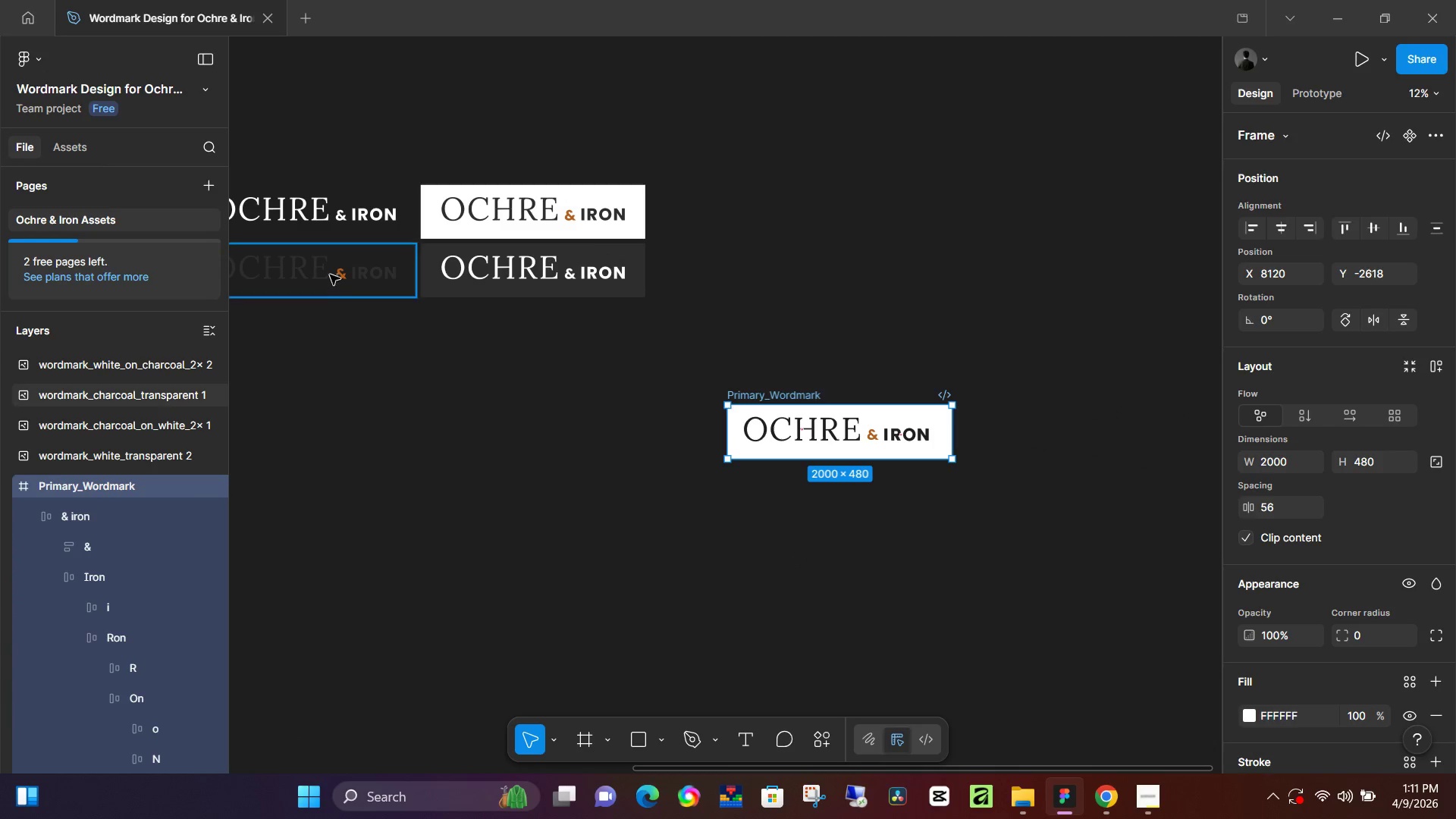 
left_click([330, 272])
 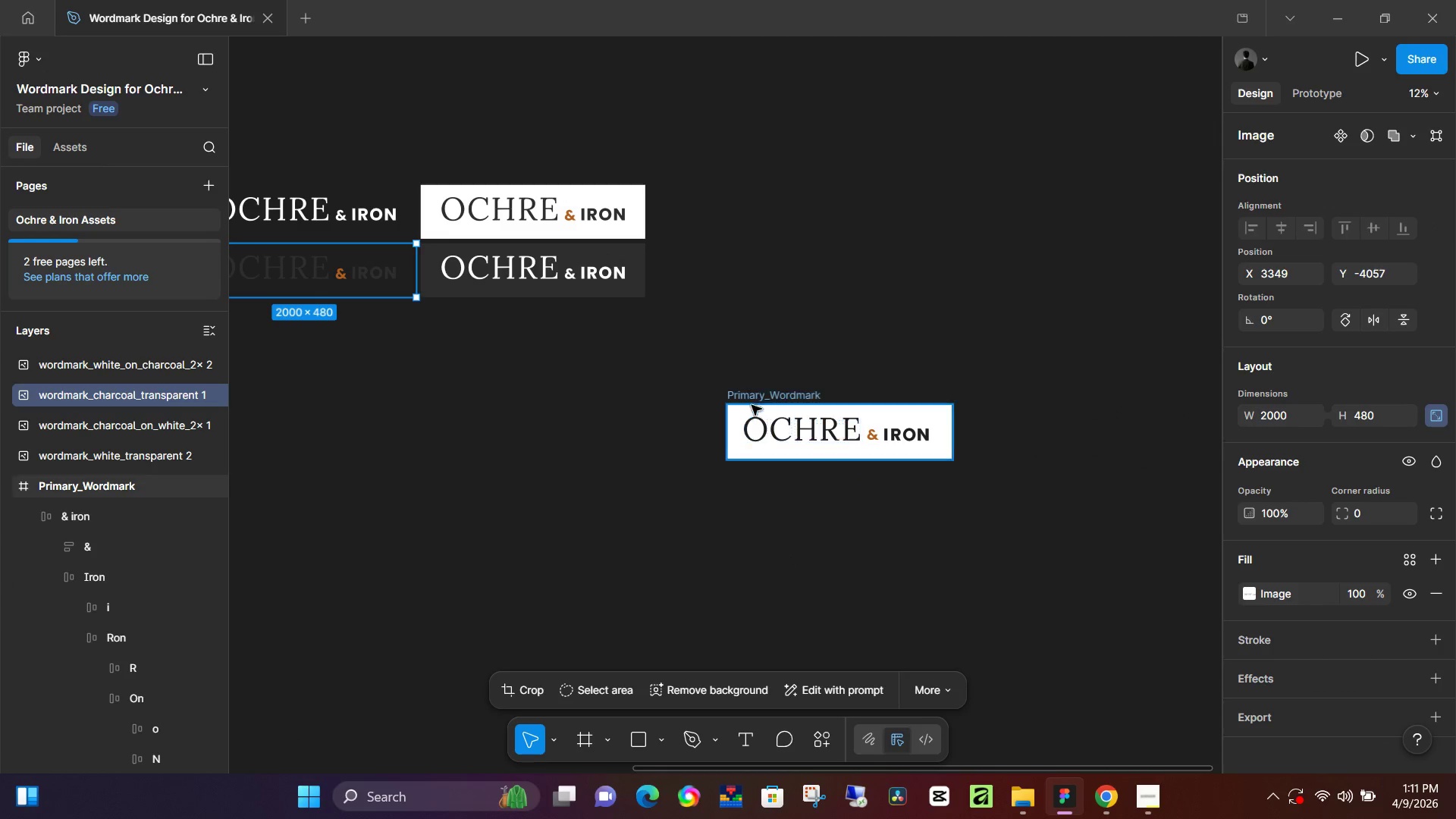 
left_click([770, 397])
 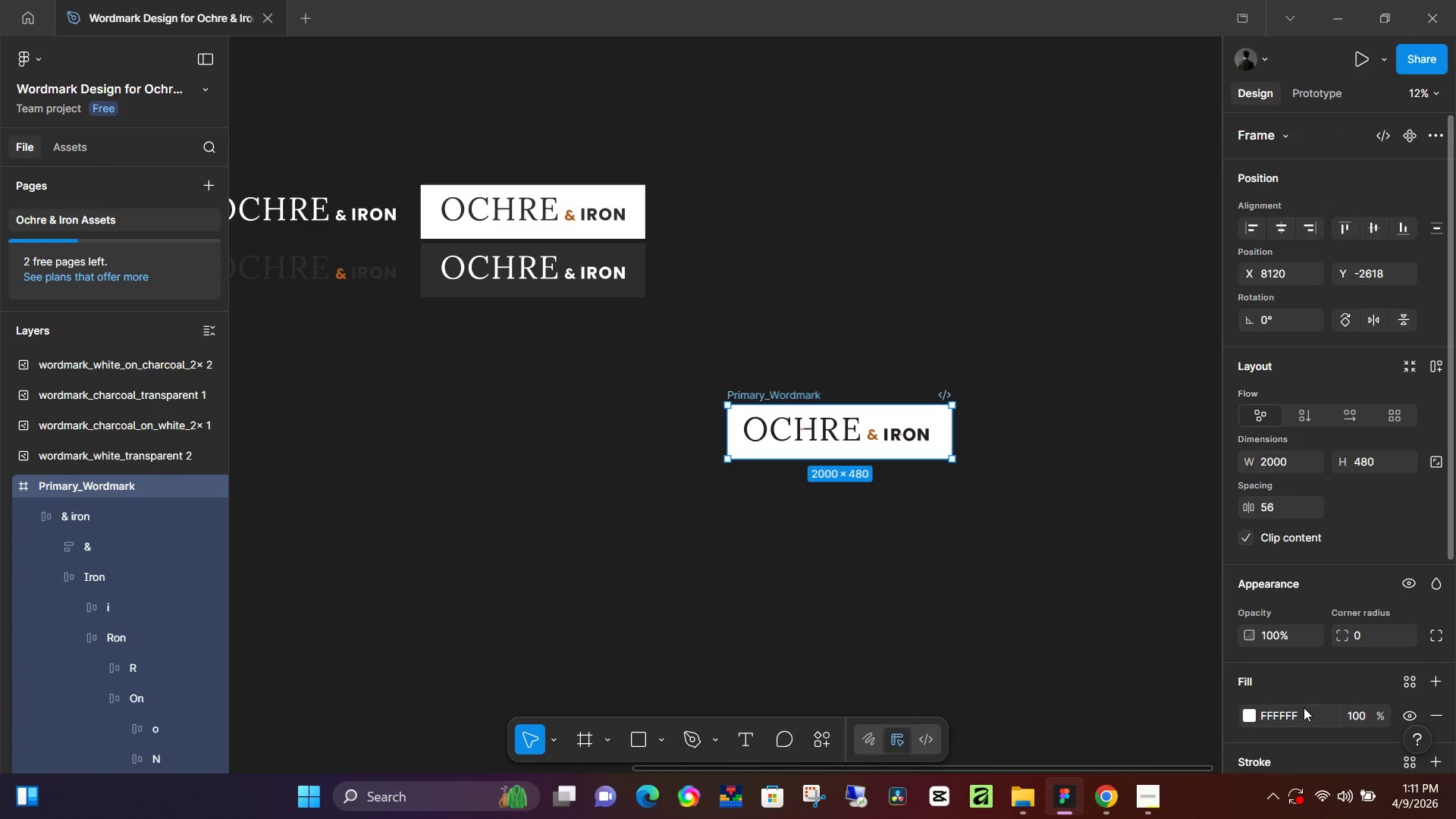 
left_click([1295, 711])
 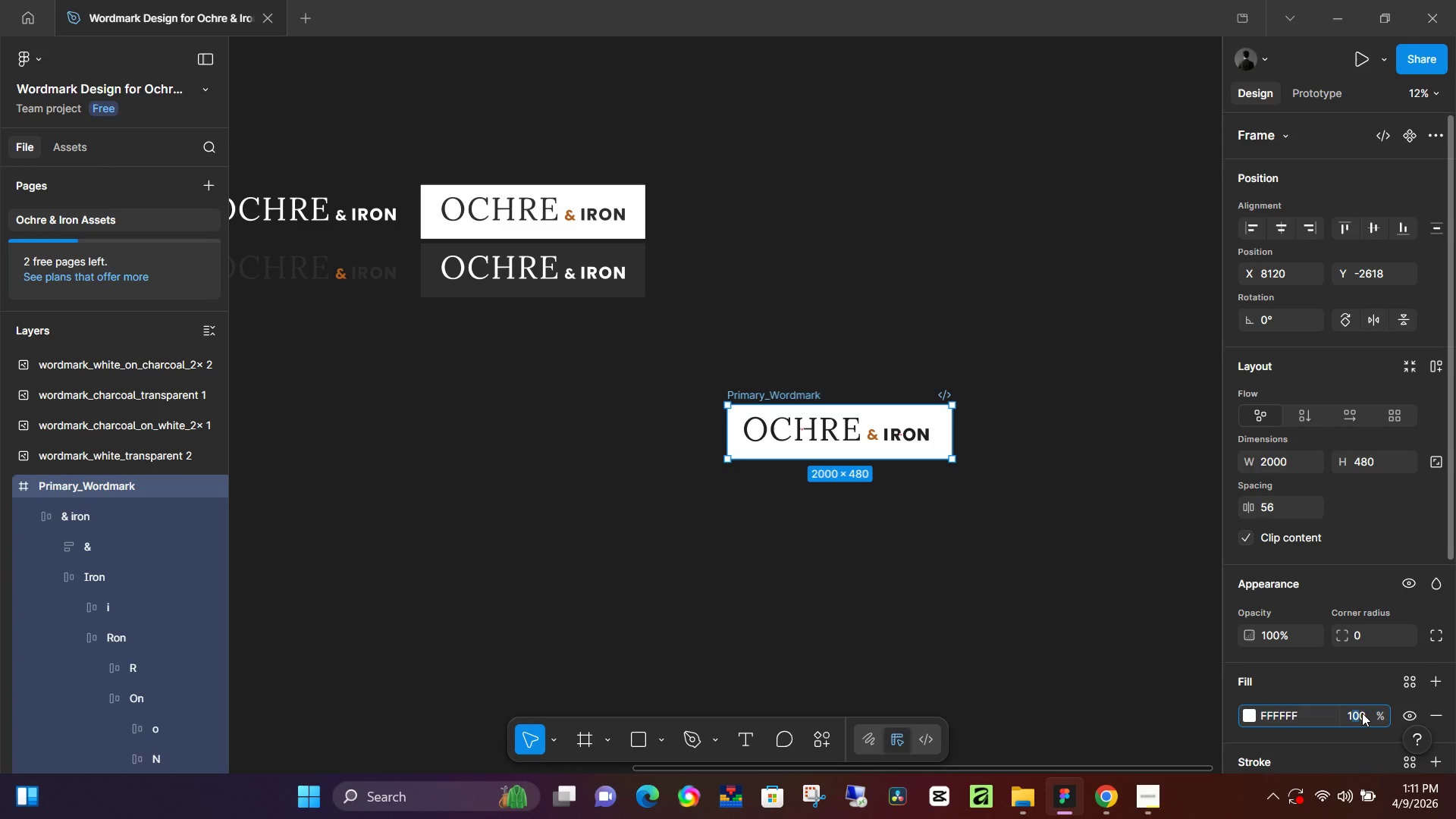 
key(Numpad0)
 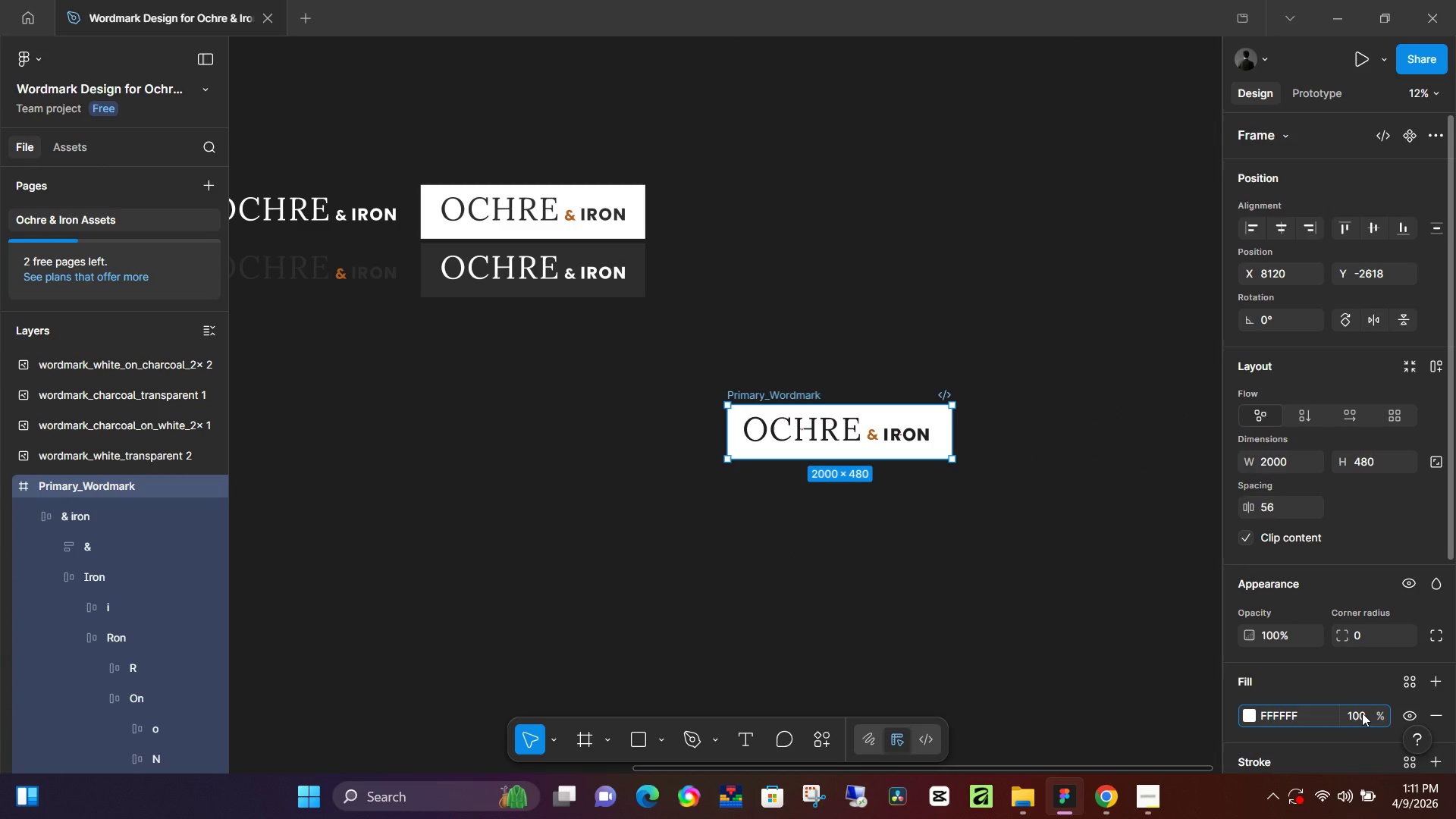 
key(Control+A)
 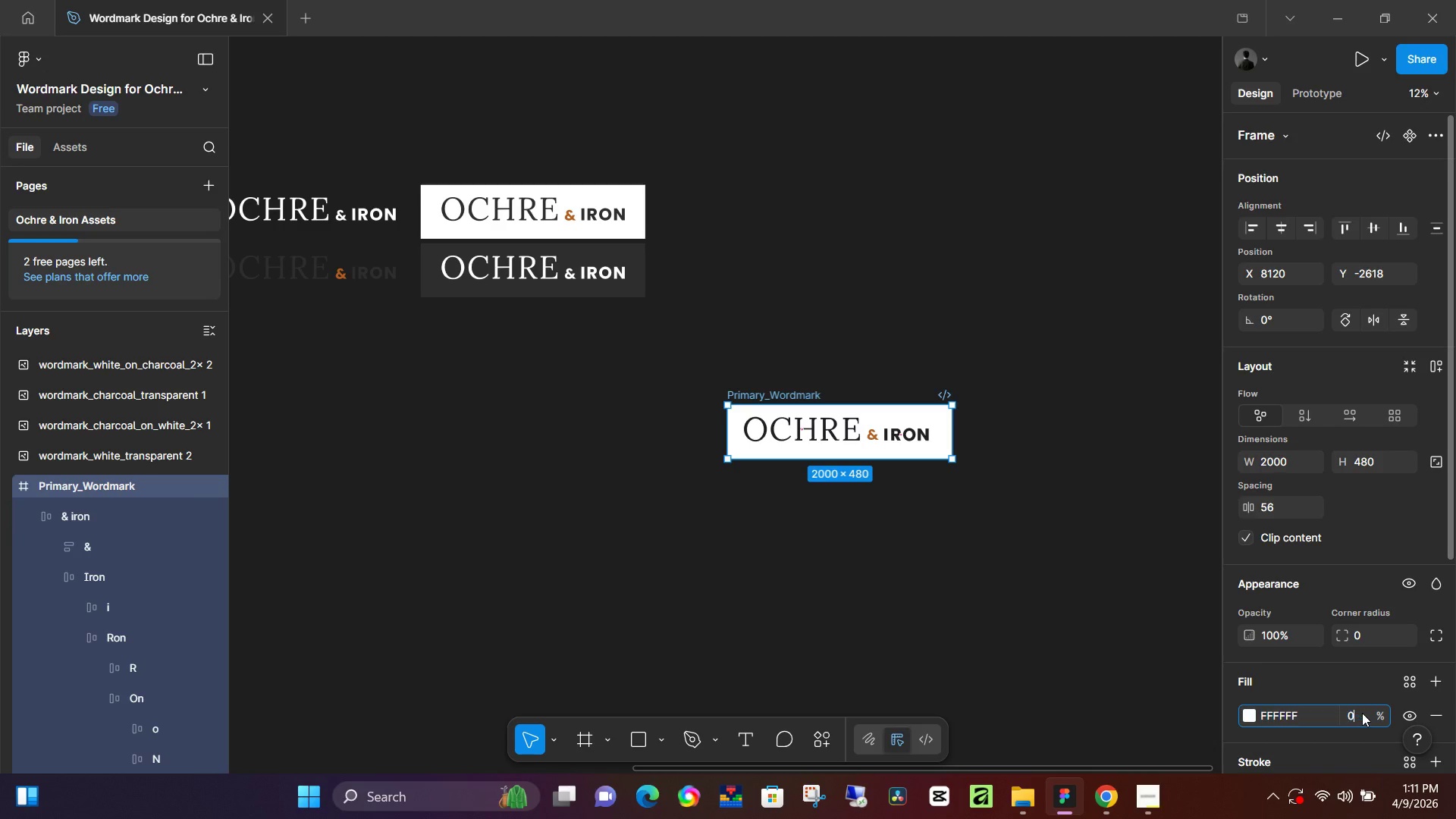 
key(Numpad0)
 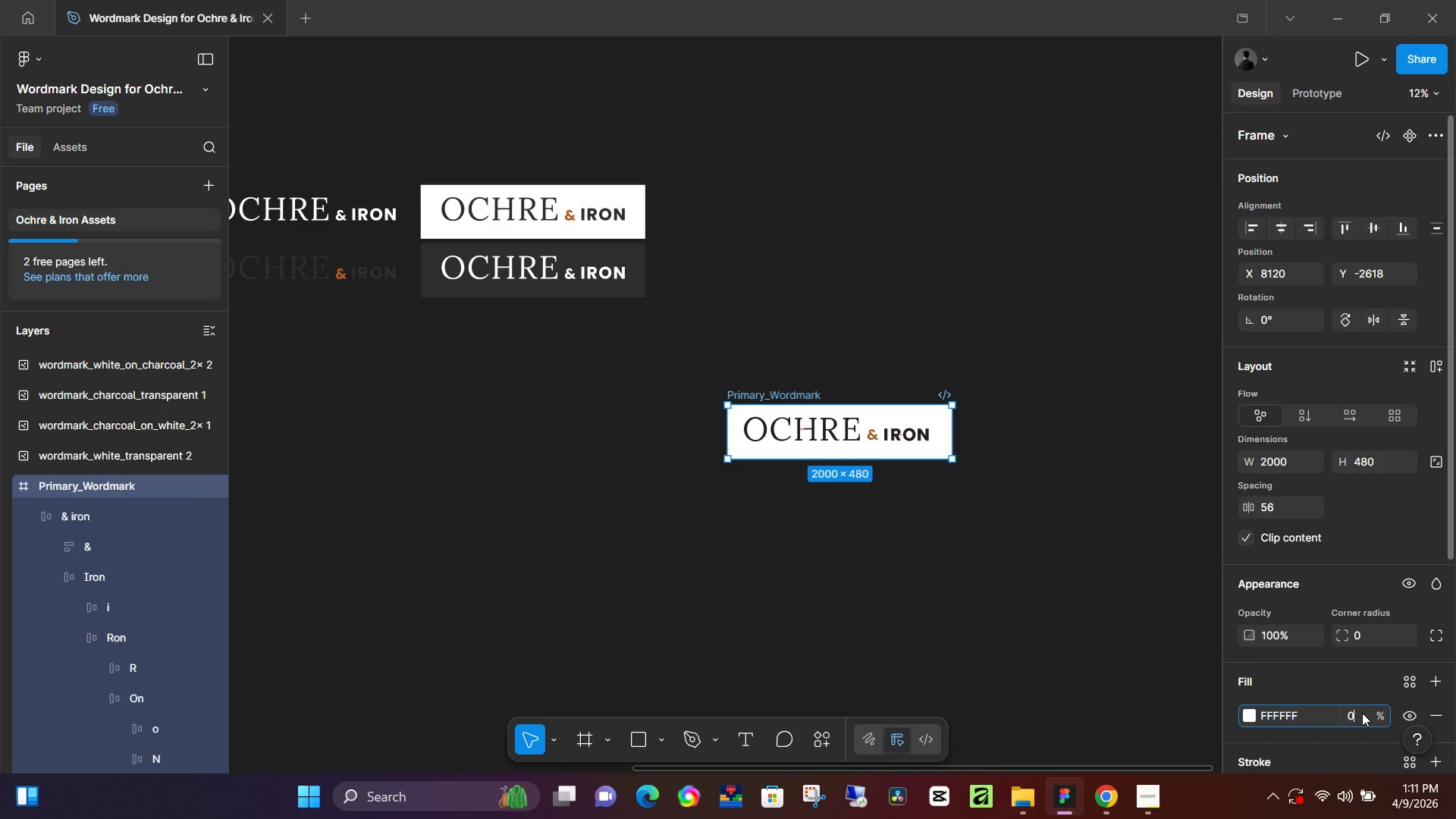 
key(NumpadEnter)
 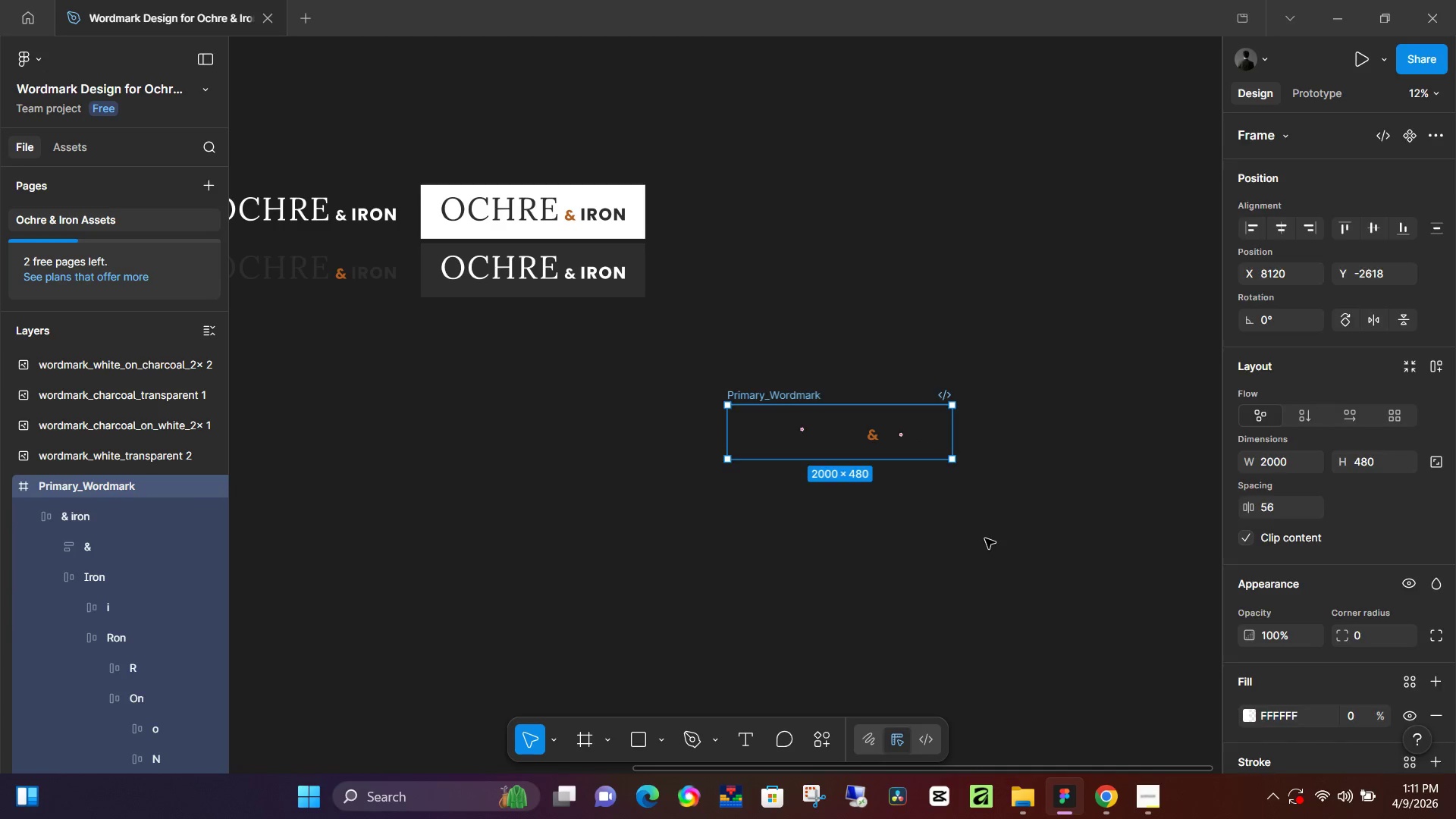 
hold_key(key=ControlLeft, duration=1.11)
scroll: coordinate [817, 463], scroll_direction: up, amount: 14.0
 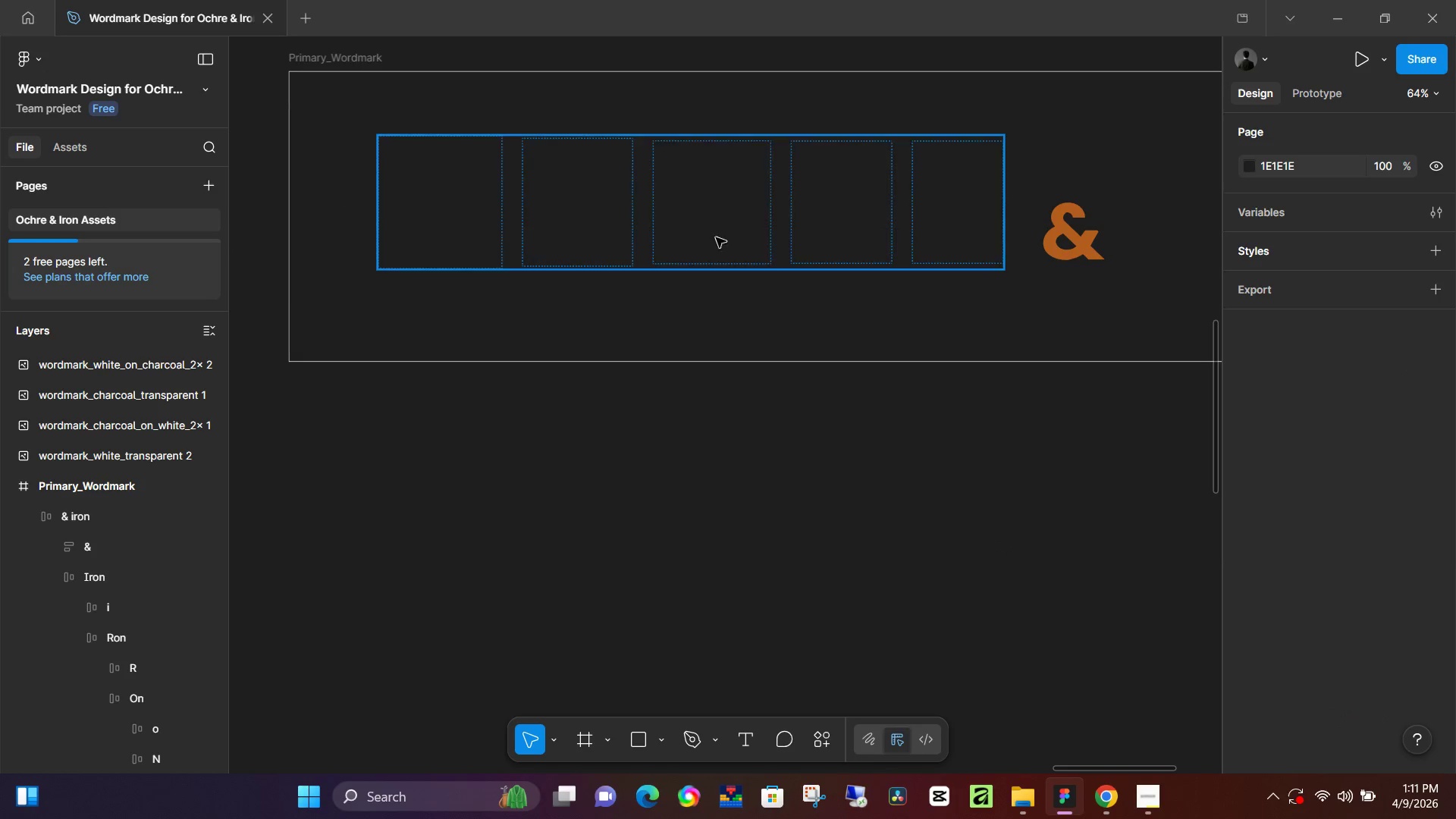 
left_click([710, 215])
 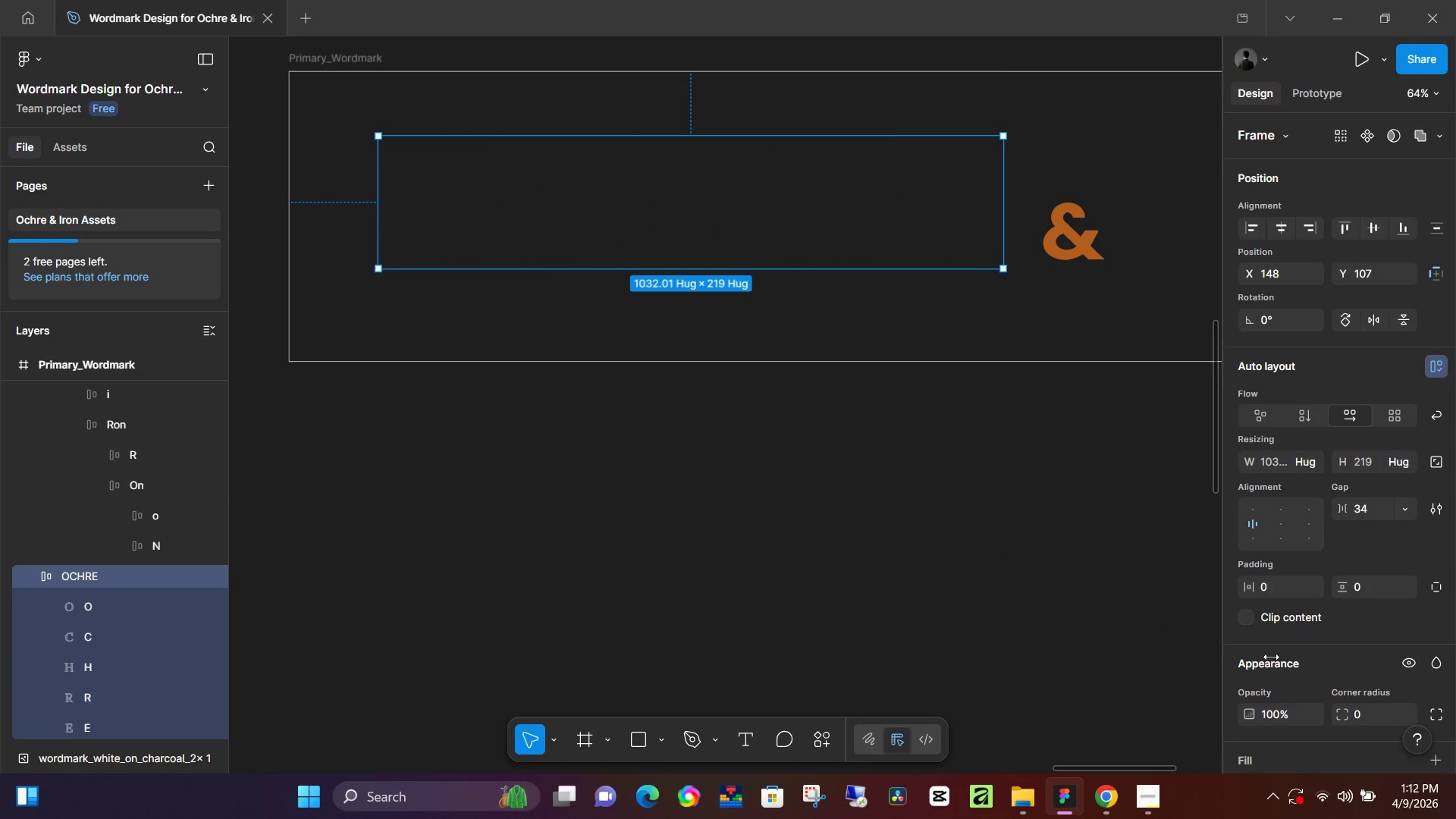 
hold_key(key=ControlLeft, duration=0.8)
 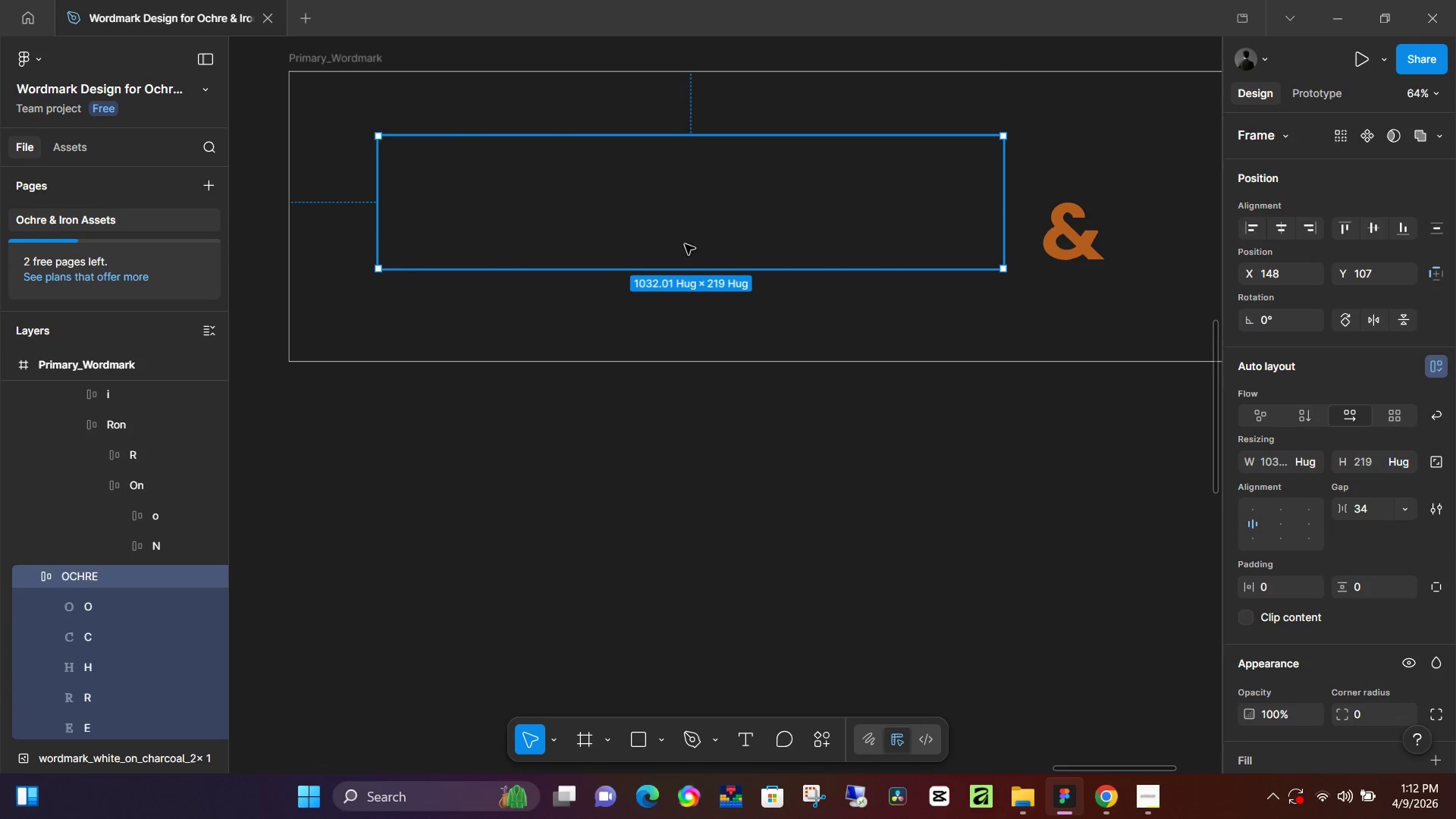 
left_click([677, 243])
 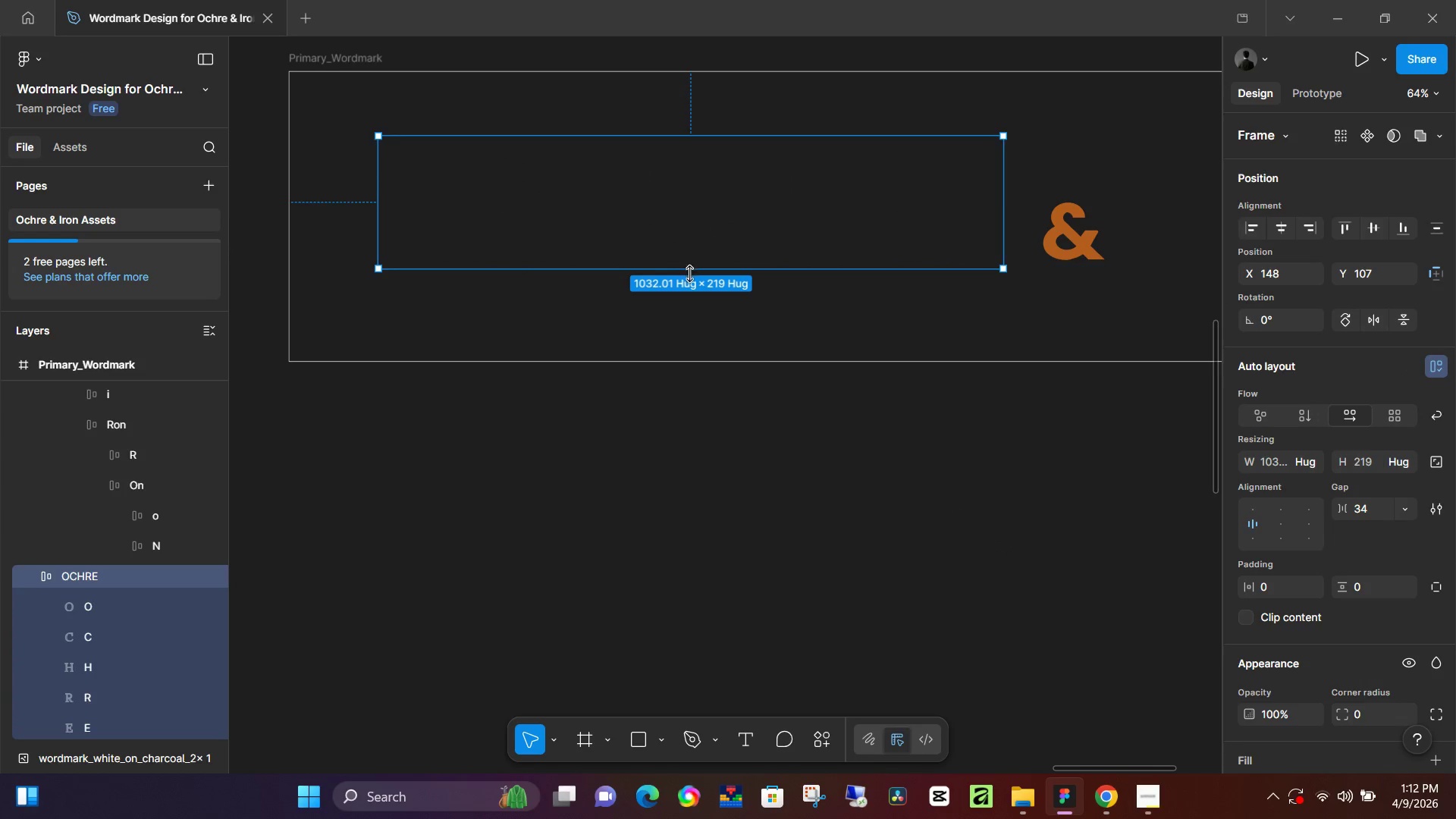 
key(Control+Z)
 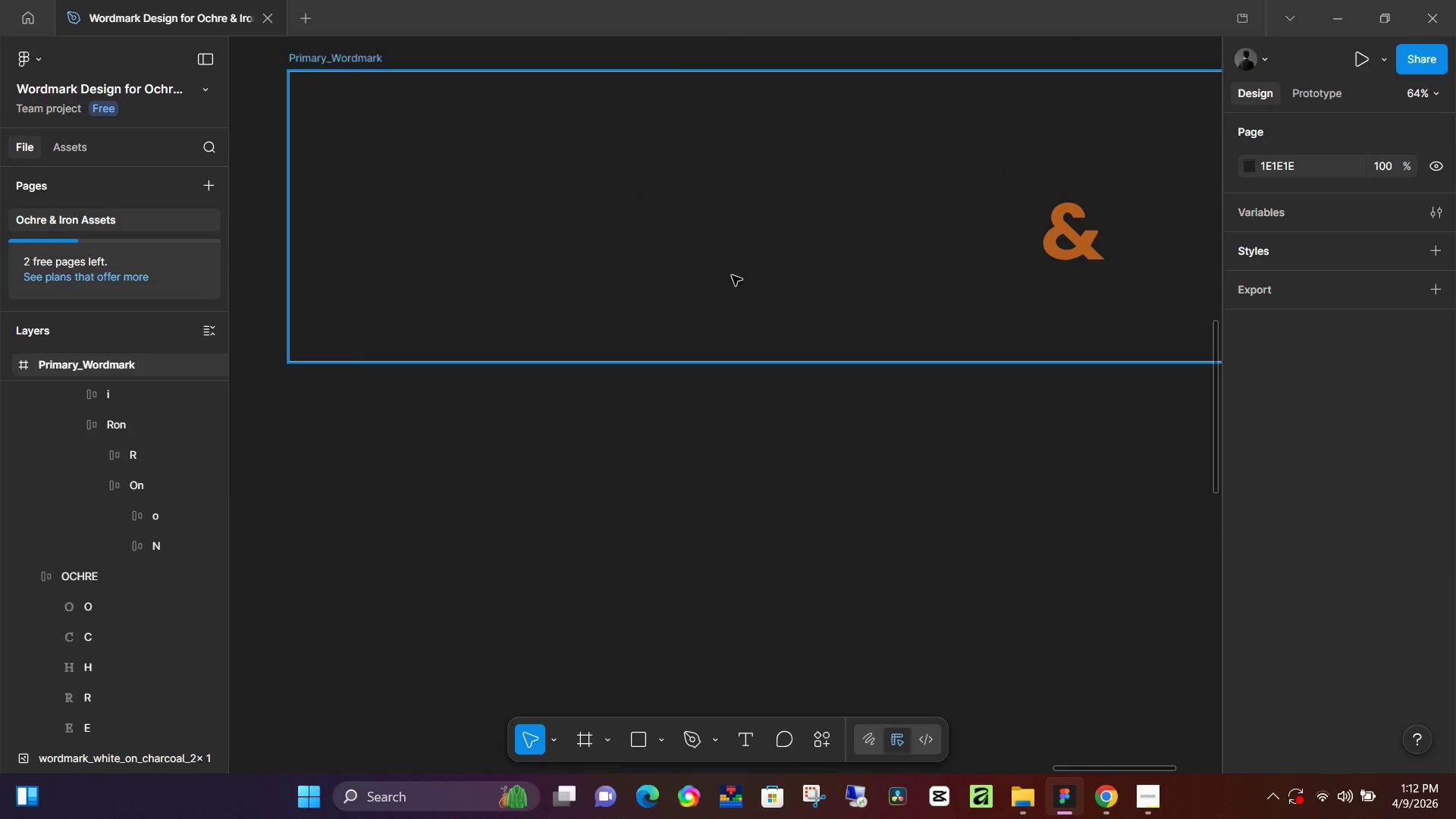 
key(Control+Z)
 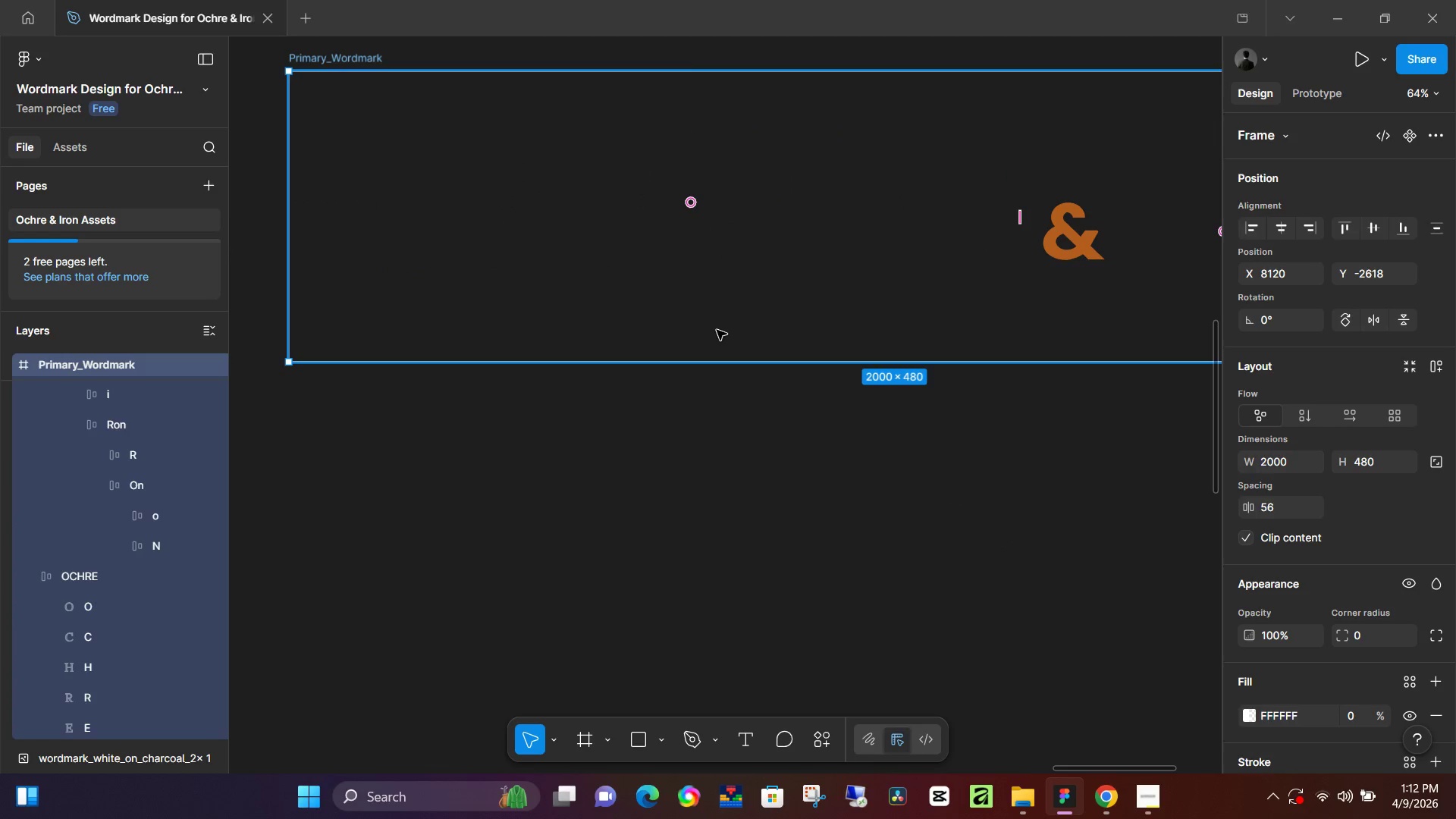 
key(Control+Z)
 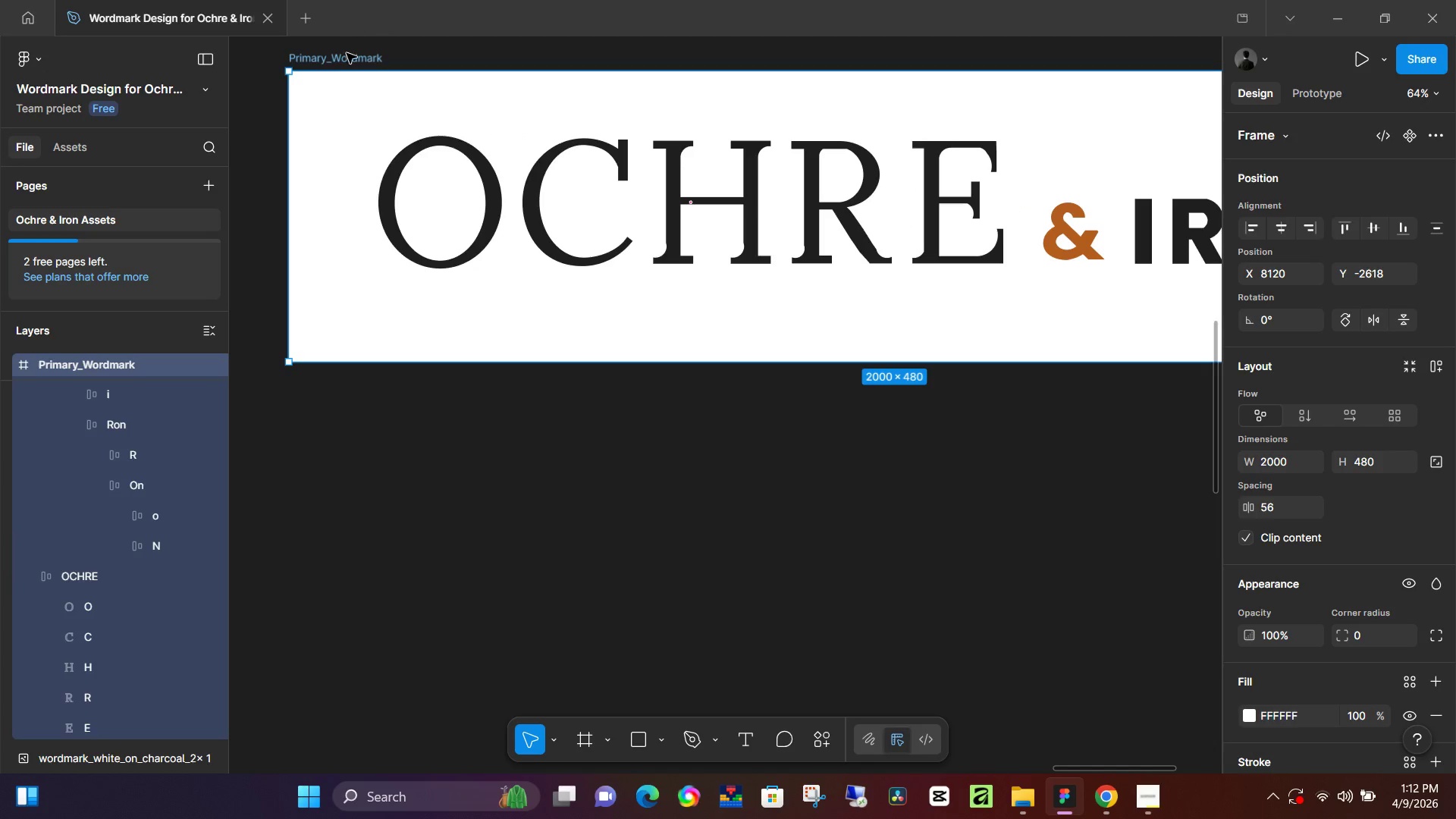 
left_click([347, 56])
 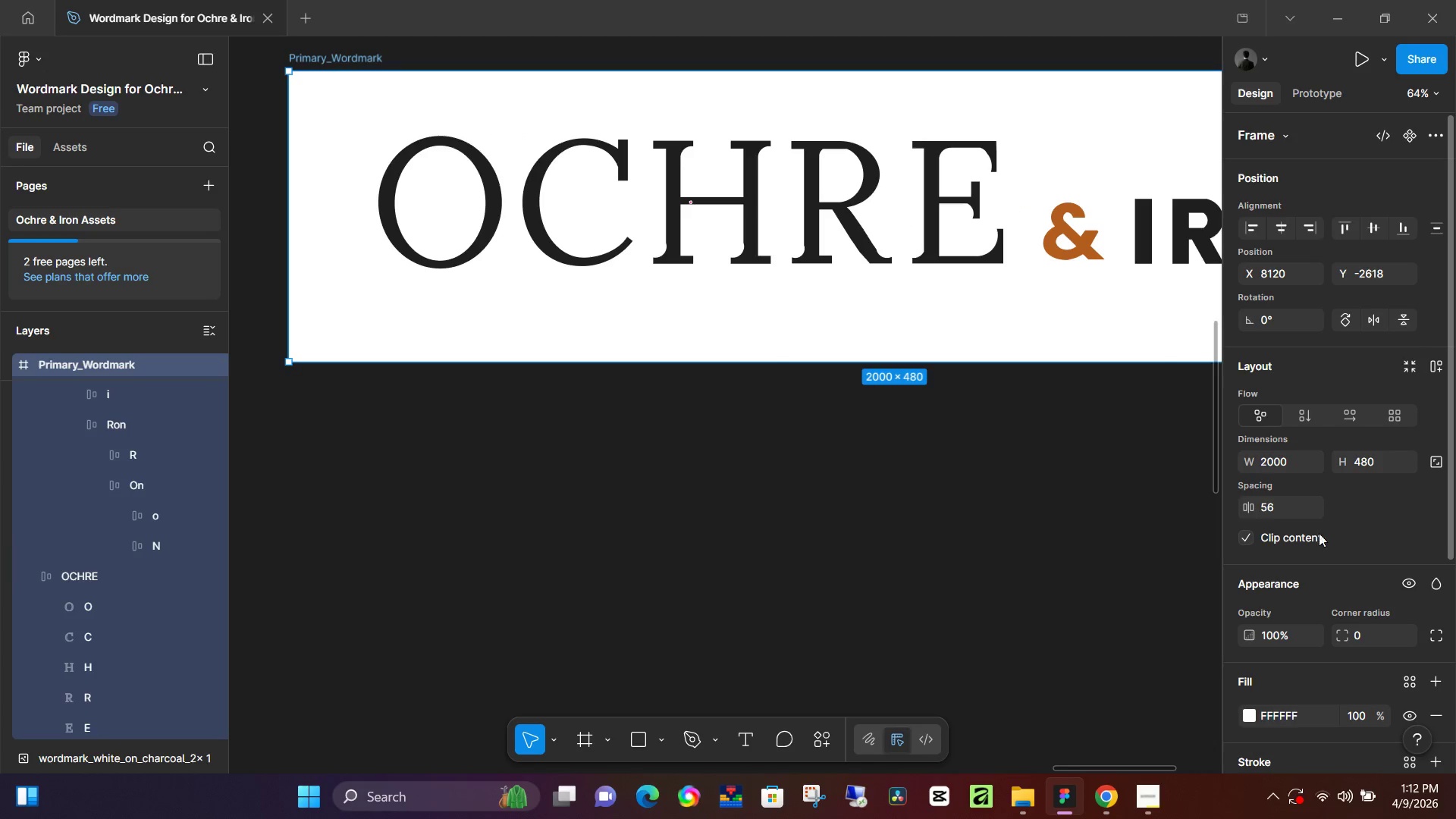 
scroll: coordinate [1313, 557], scroll_direction: down, amount: 3.0
 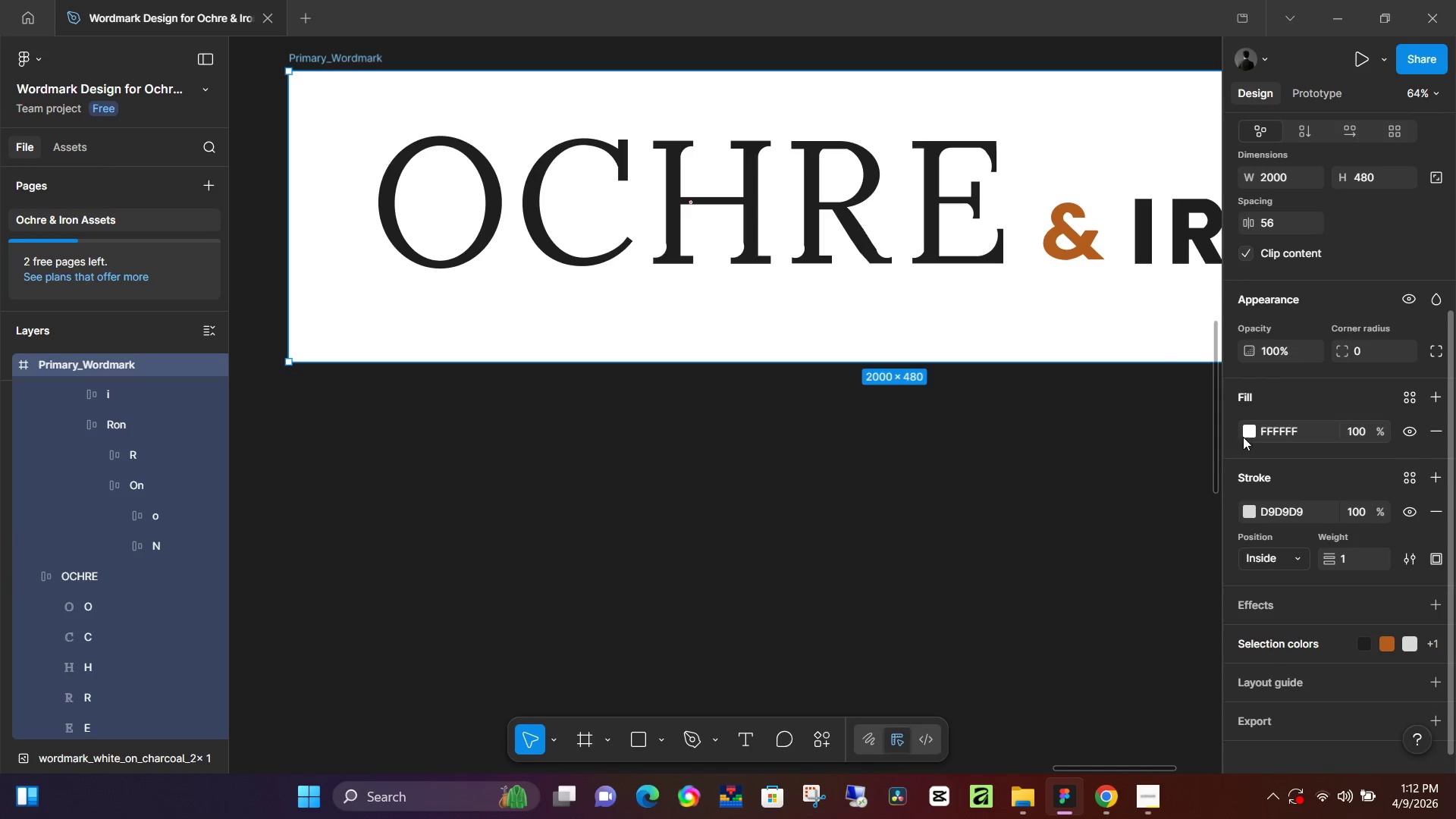 
left_click([1279, 429])
 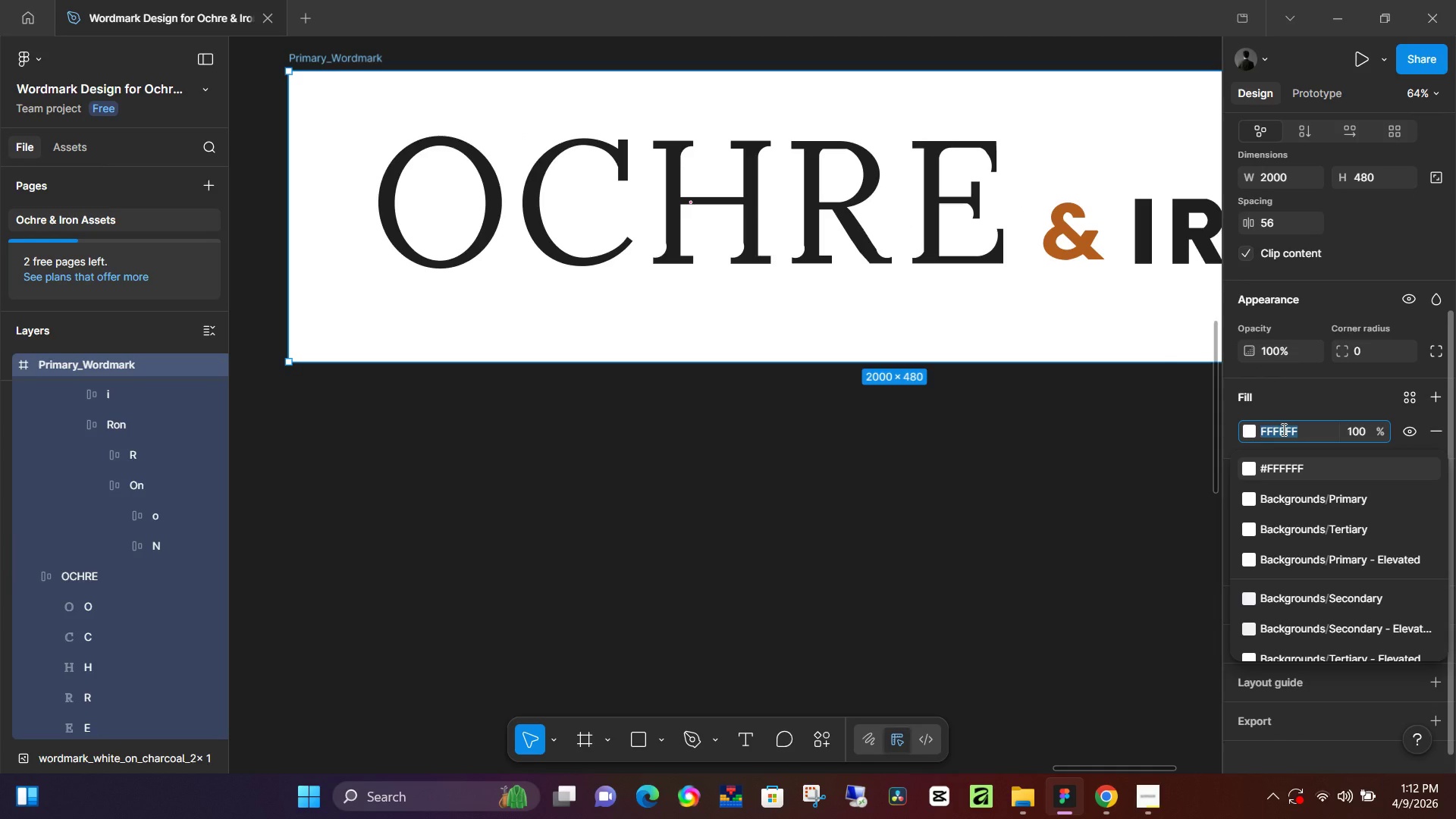 
key(Numpad0)
 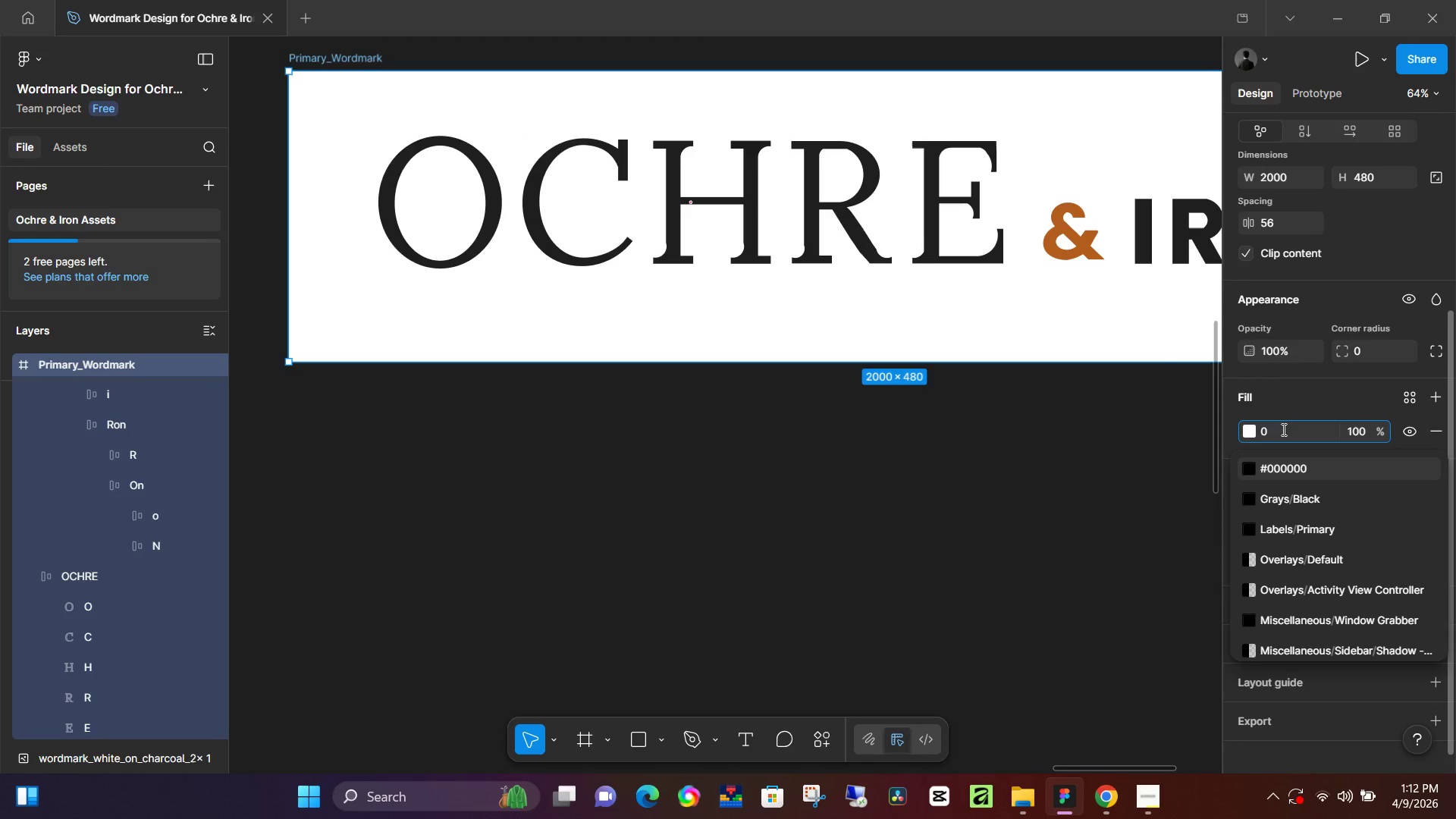 
key(NumpadEnter)
 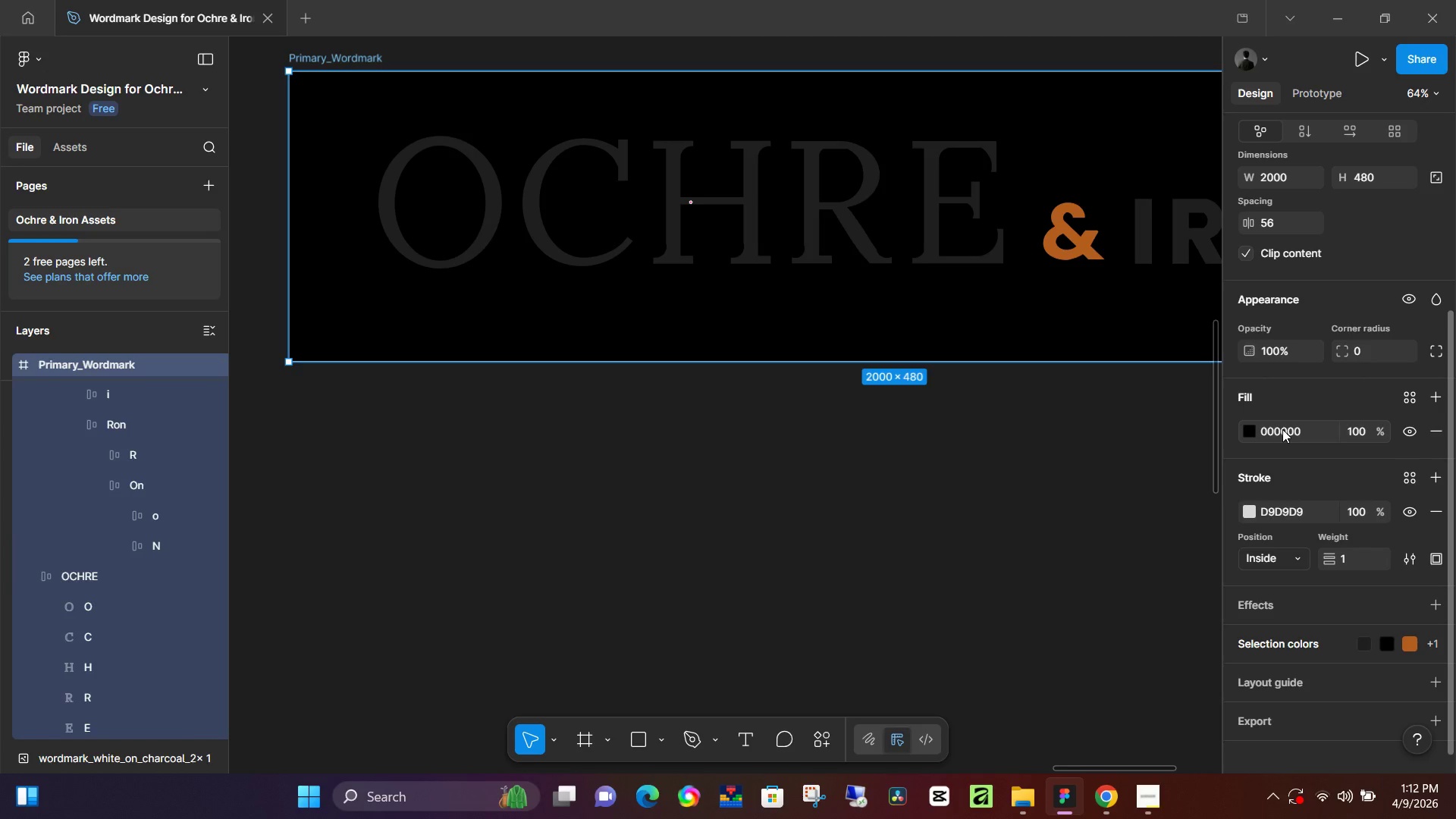 
hold_key(key=ControlLeft, duration=1.16)
scroll: coordinate [934, 556], scroll_direction: down, amount: 19.0
 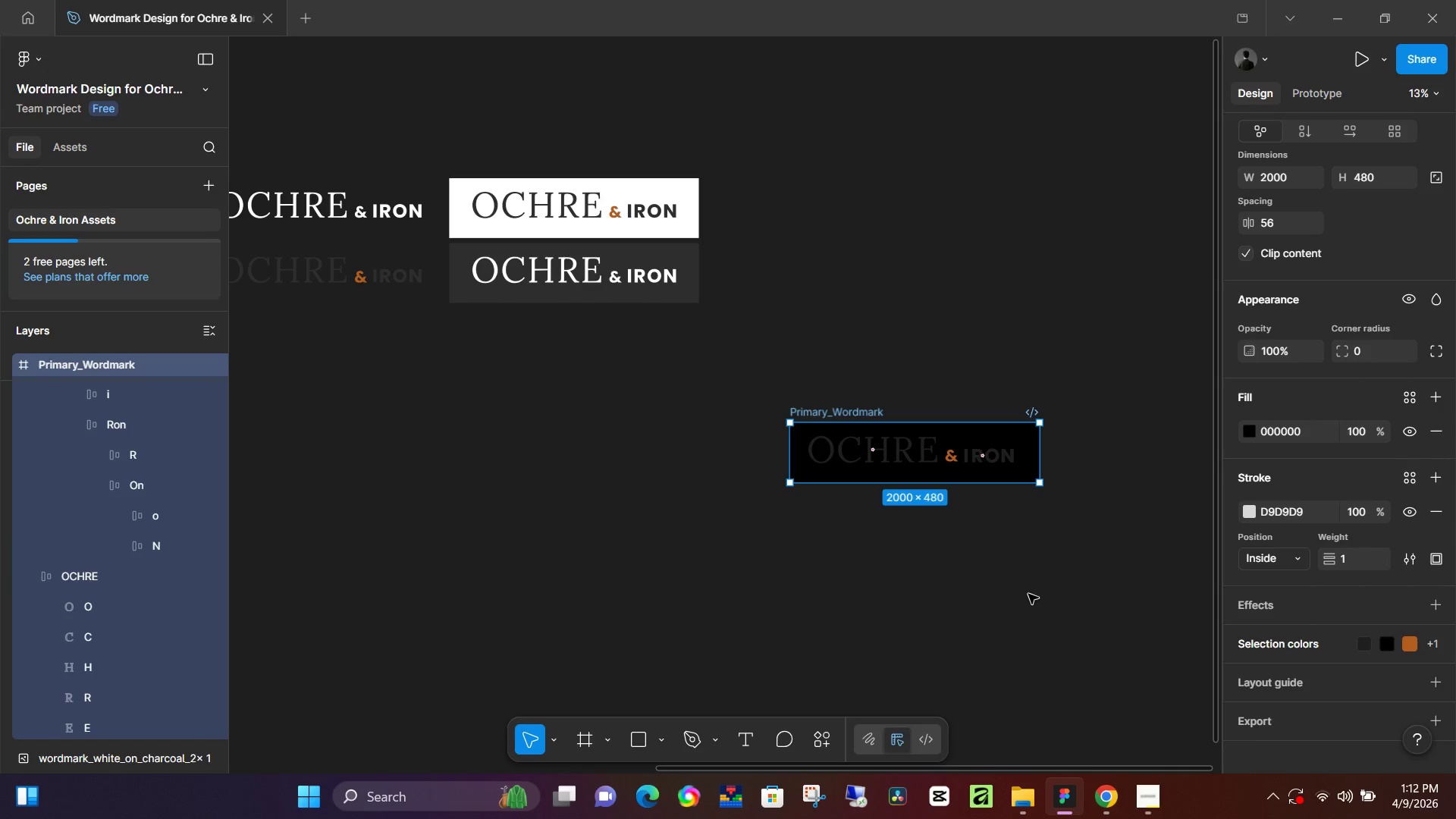 
left_click([1028, 595])
 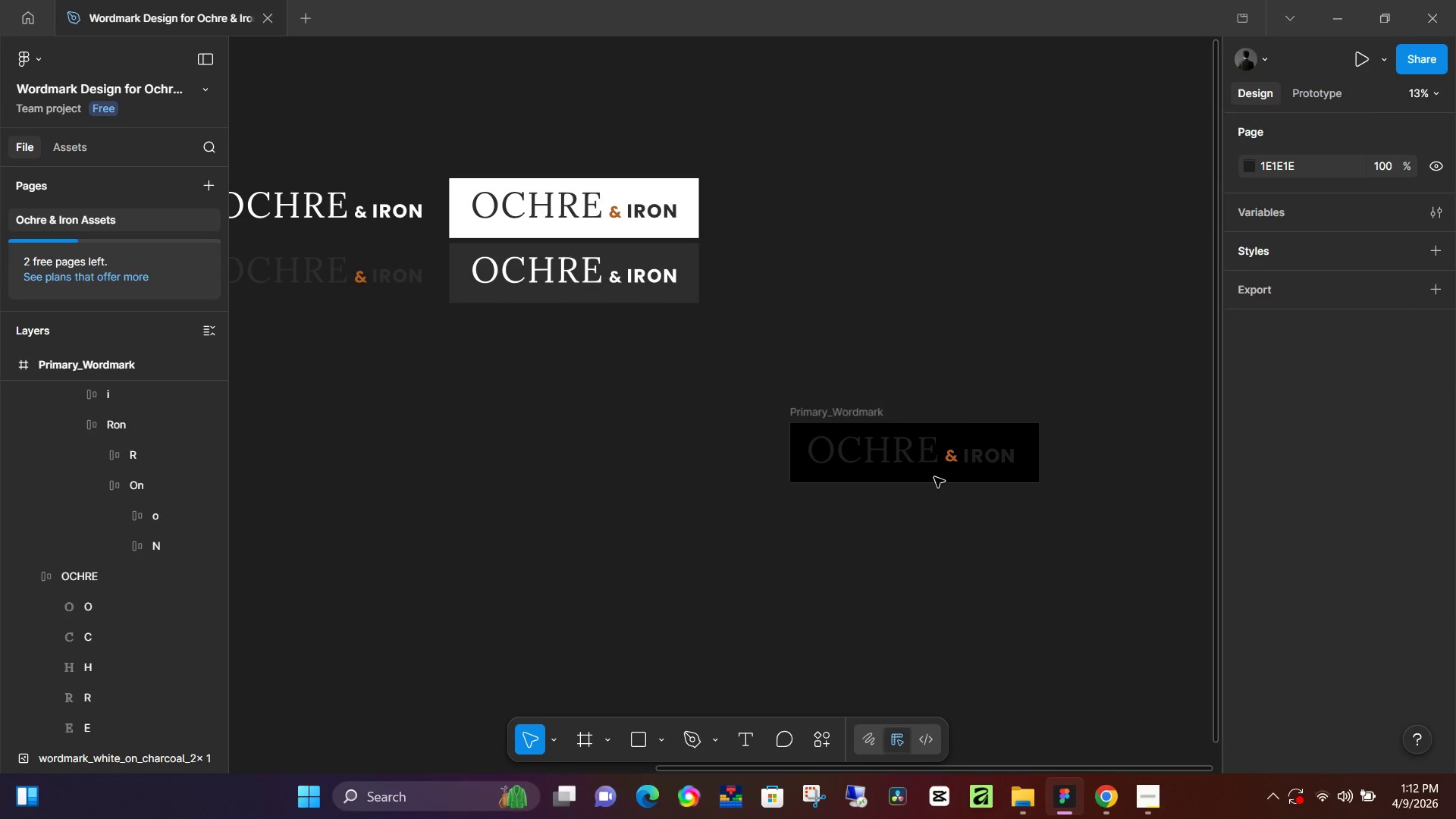 
left_click([855, 416])
 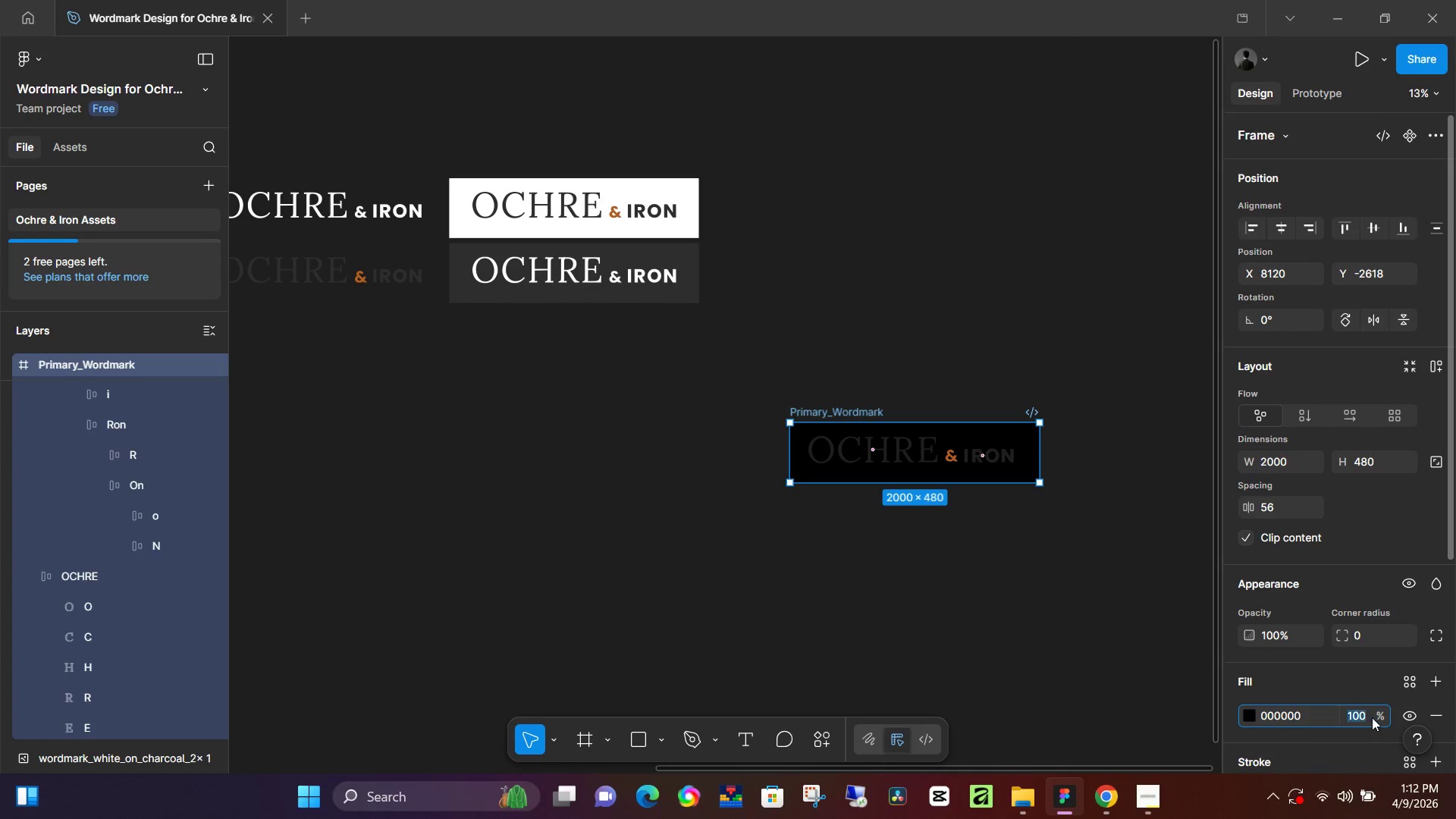 
key(Numpad0)
 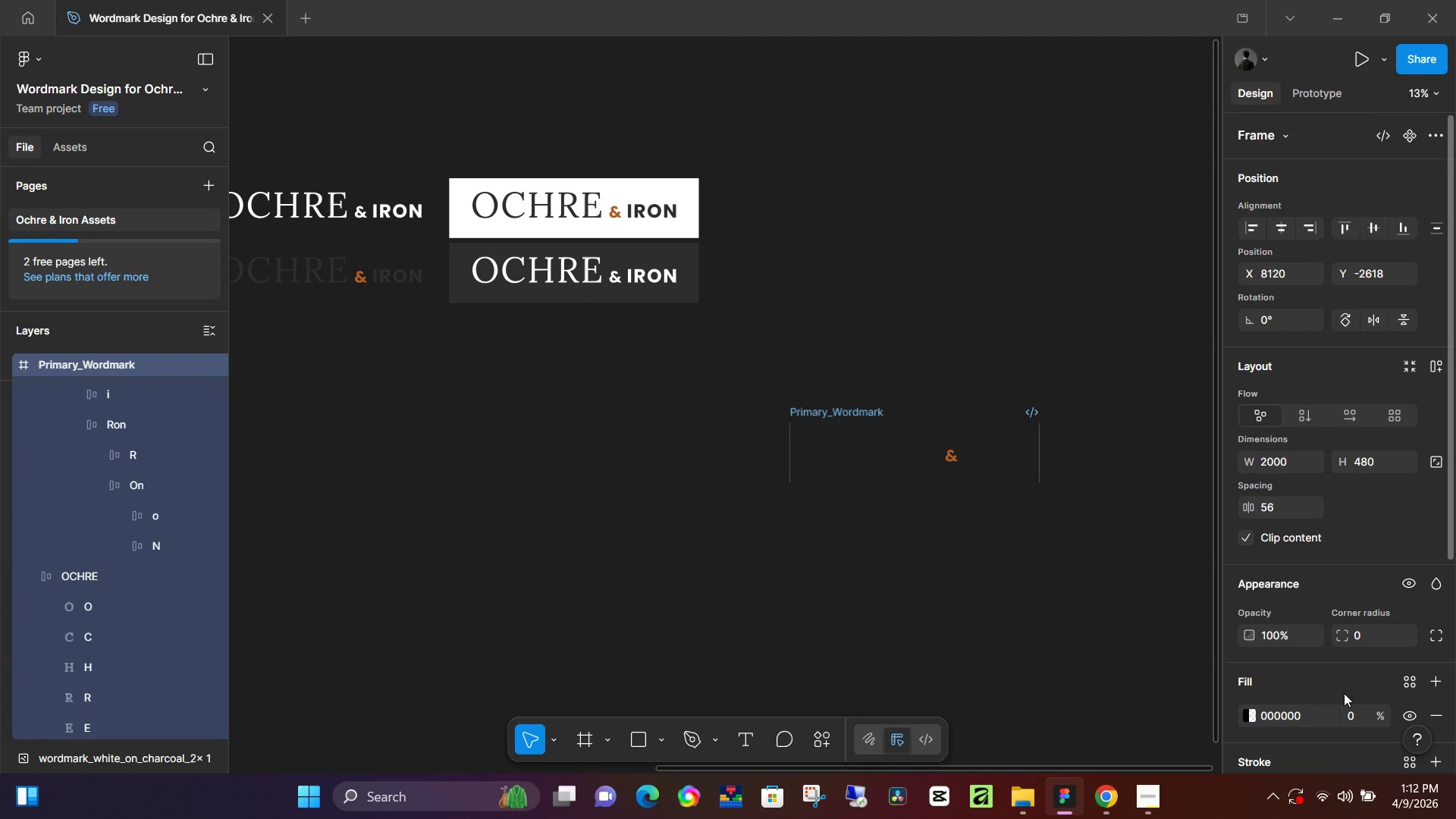 
key(NumpadEnter)
 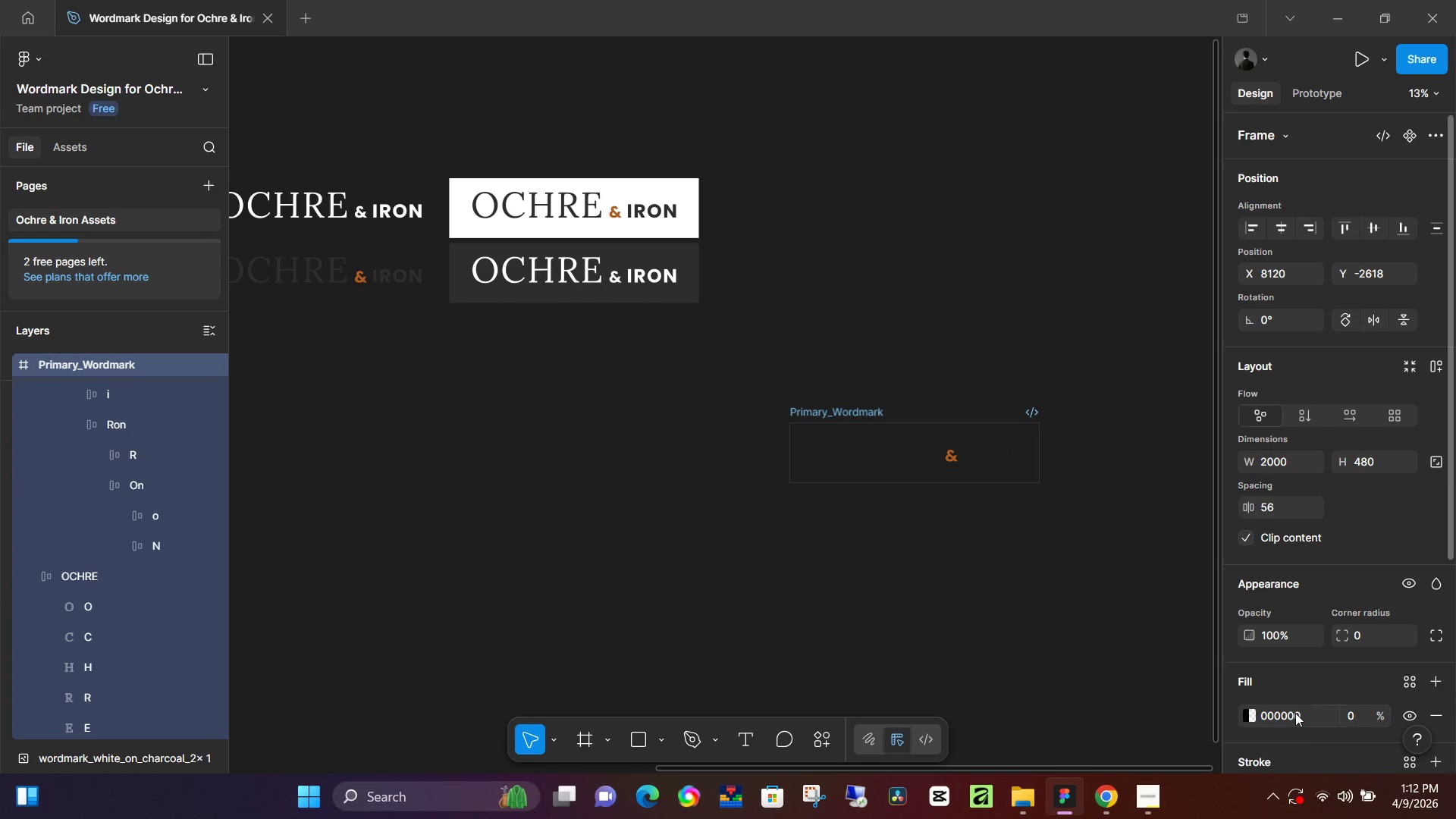 
scroll: coordinate [1295, 713], scroll_direction: down, amount: 4.0
 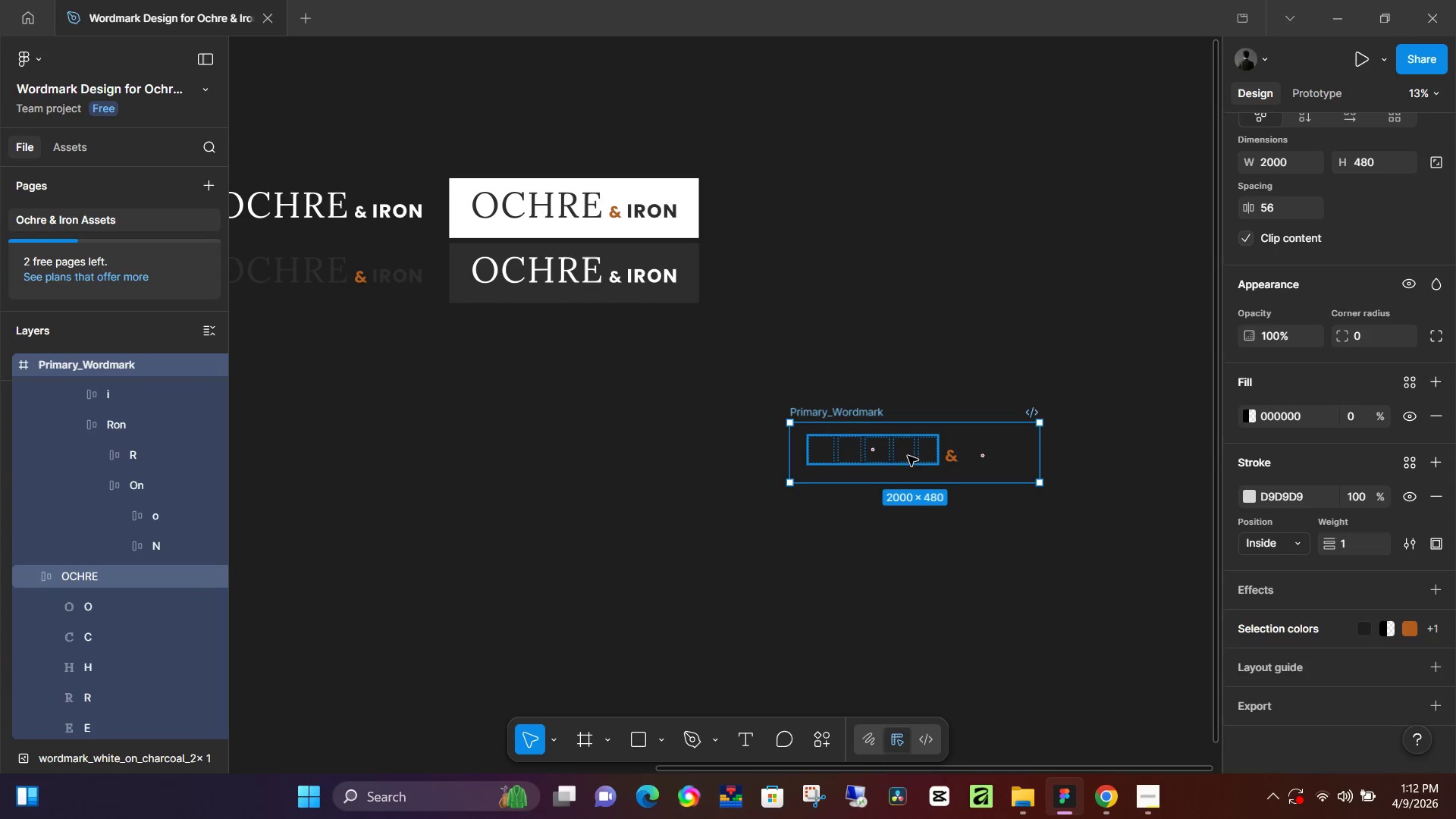 
left_click([896, 463])
 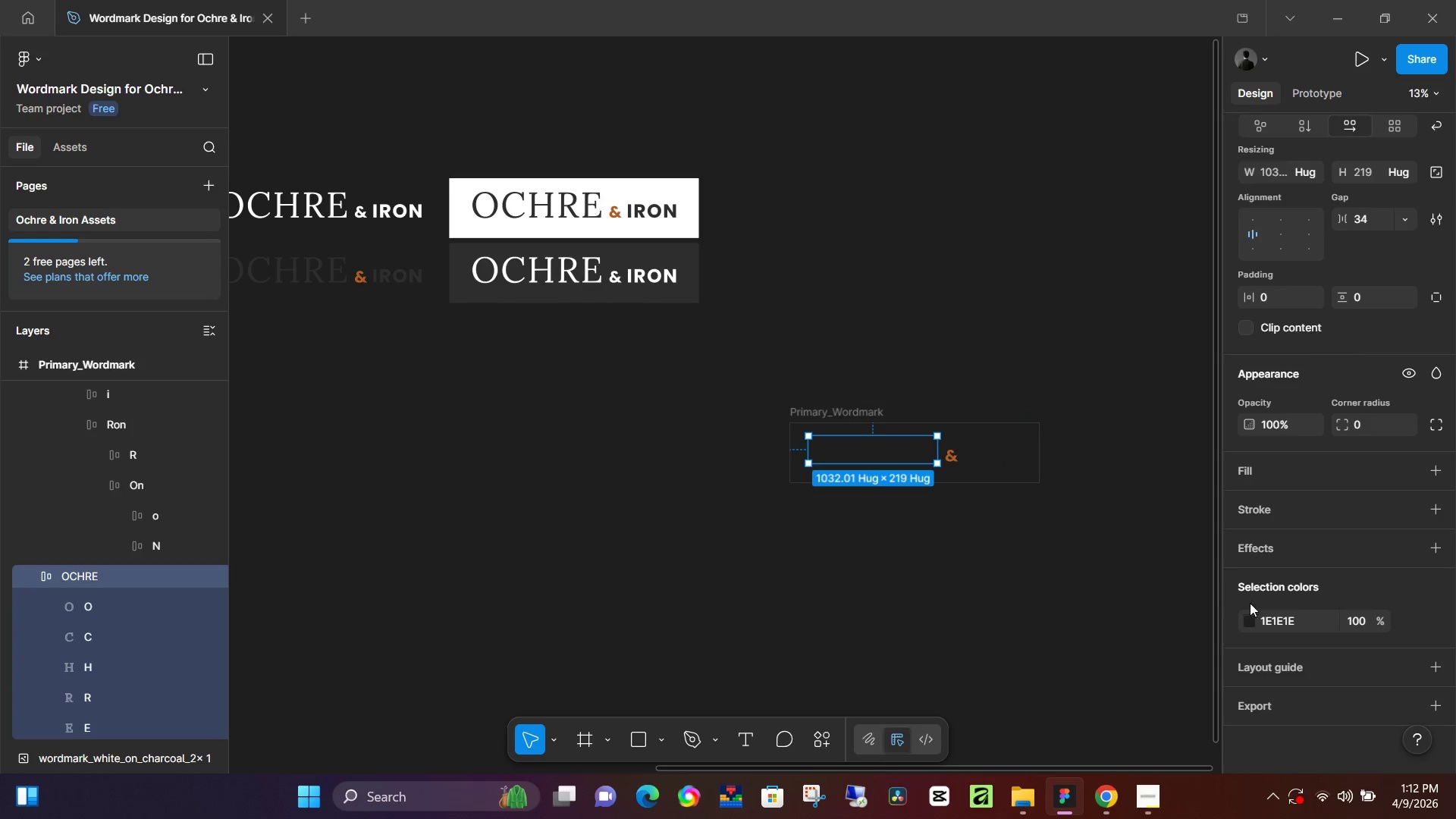 
left_click([1260, 620])
 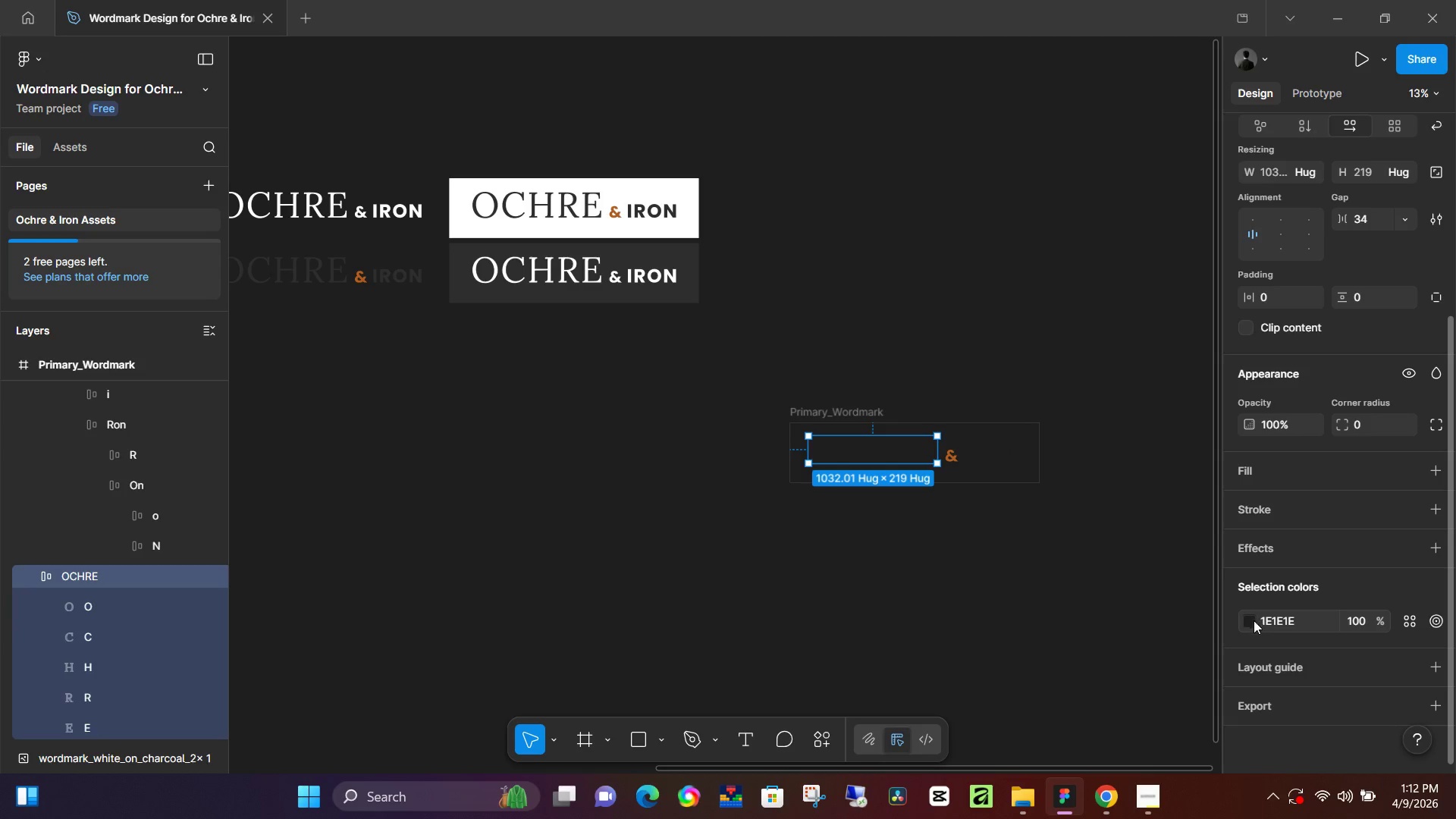 
double_click([1249, 623])
 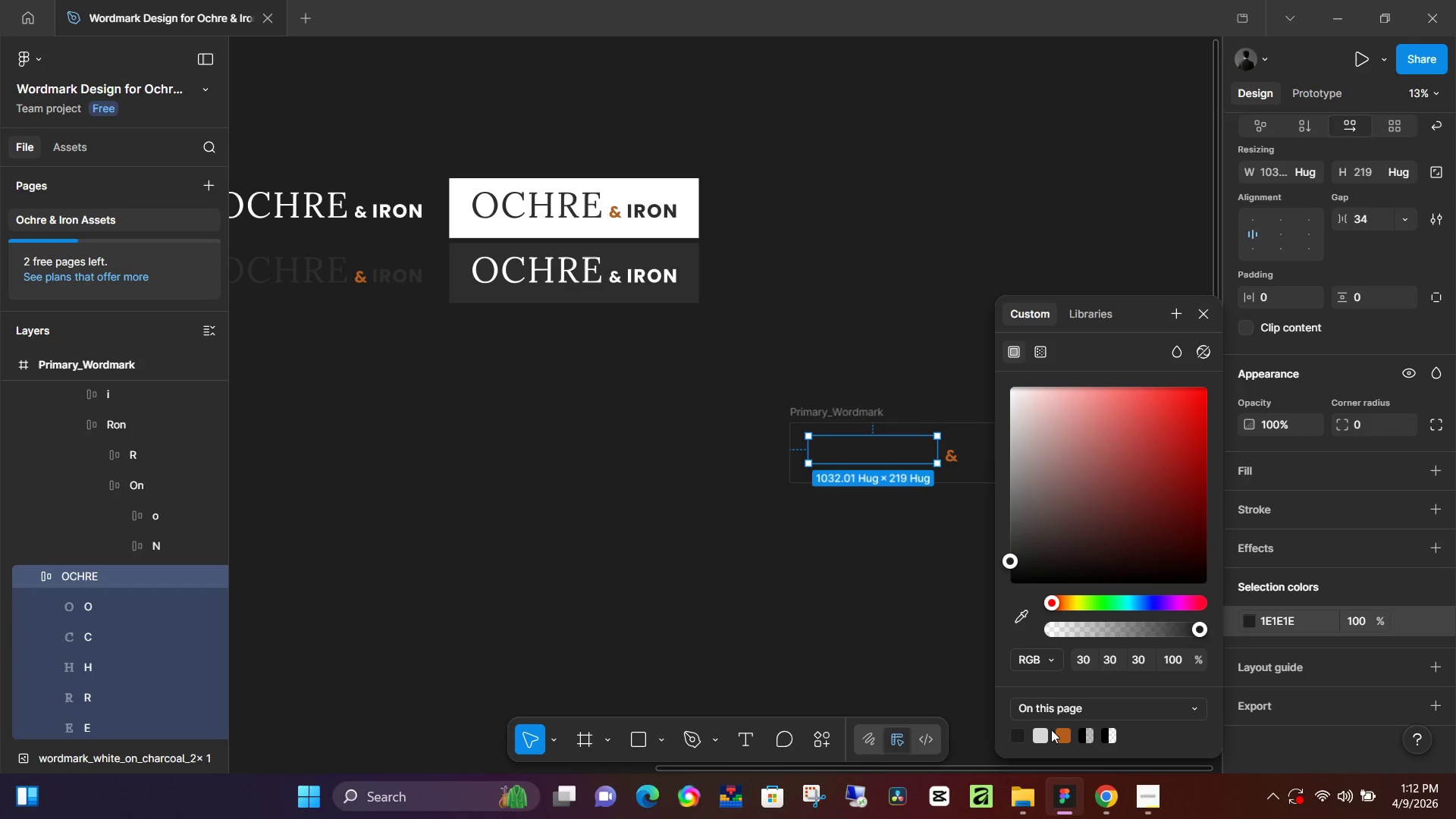 
double_click([1046, 734])
 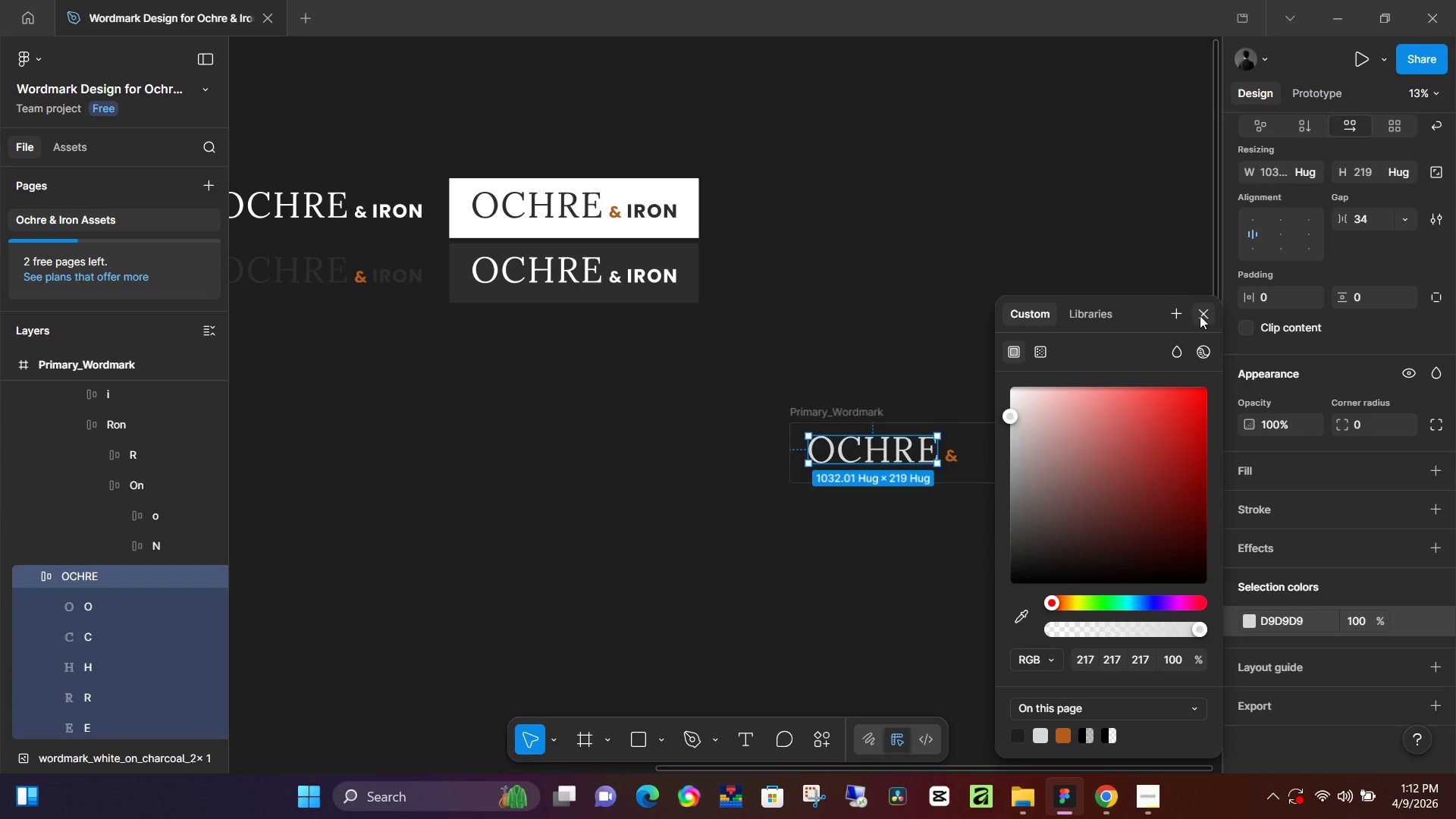 
left_click([1200, 315])
 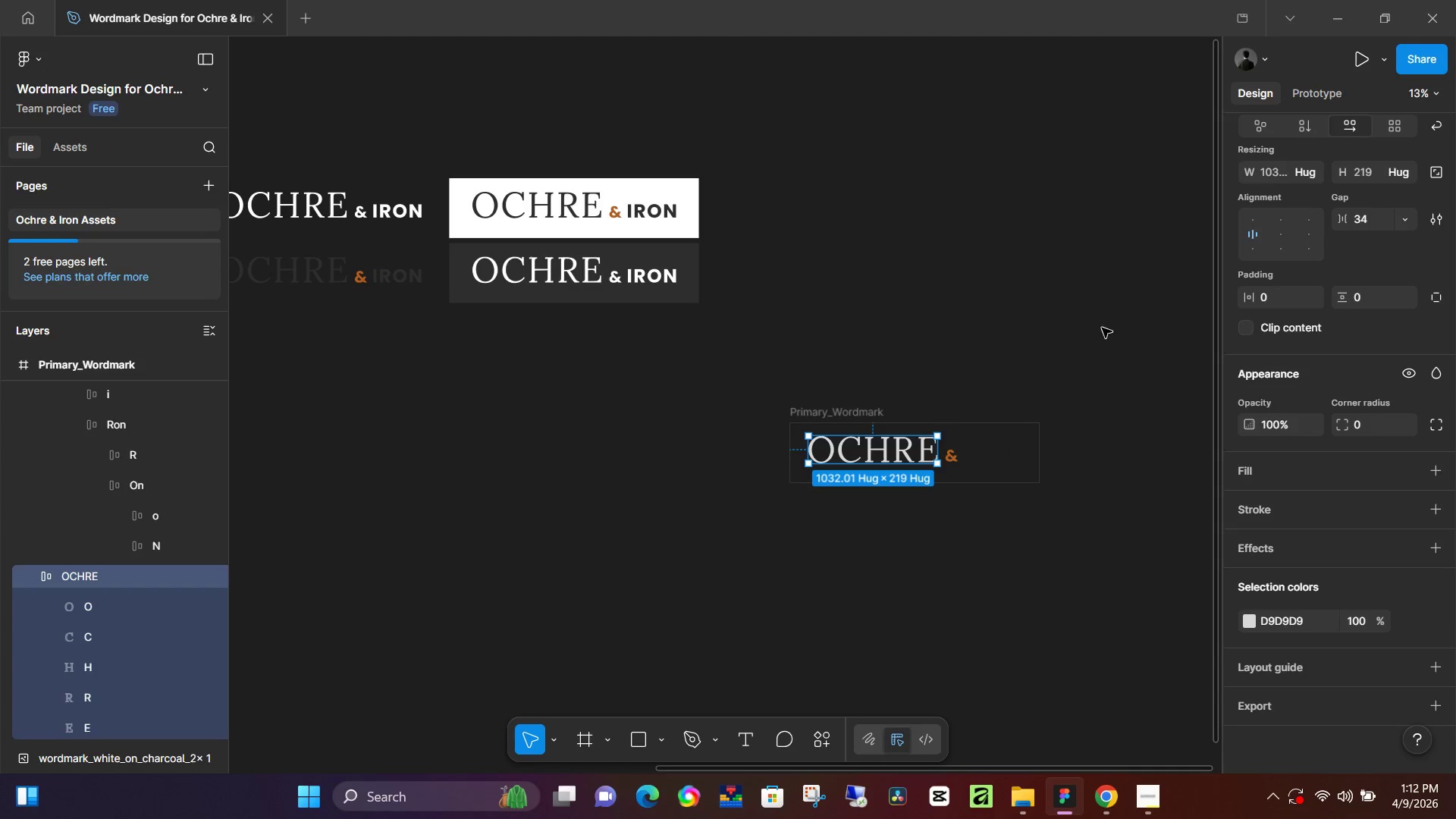 
key(Control+Z)
 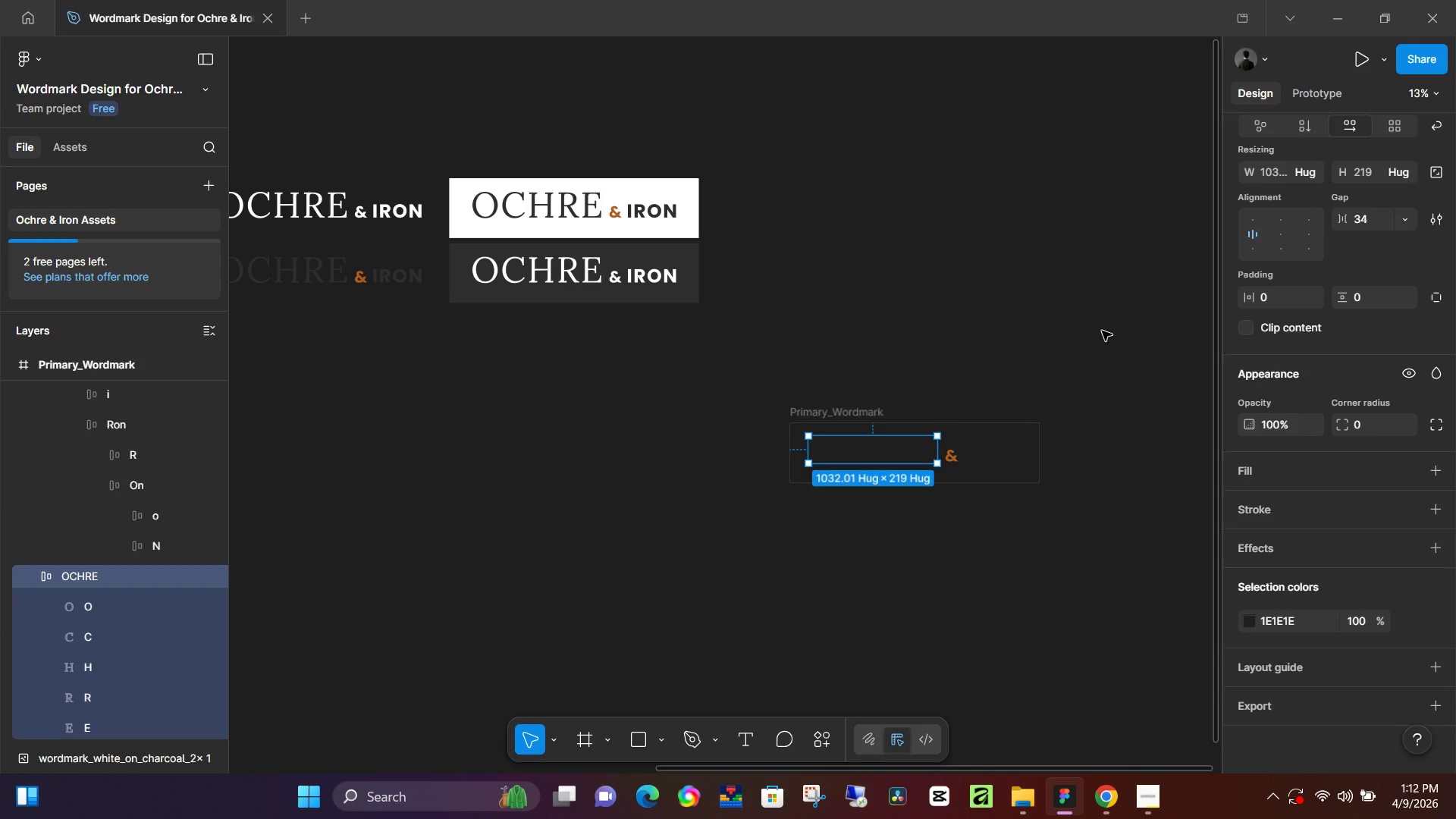 
key(Control+Z)
 